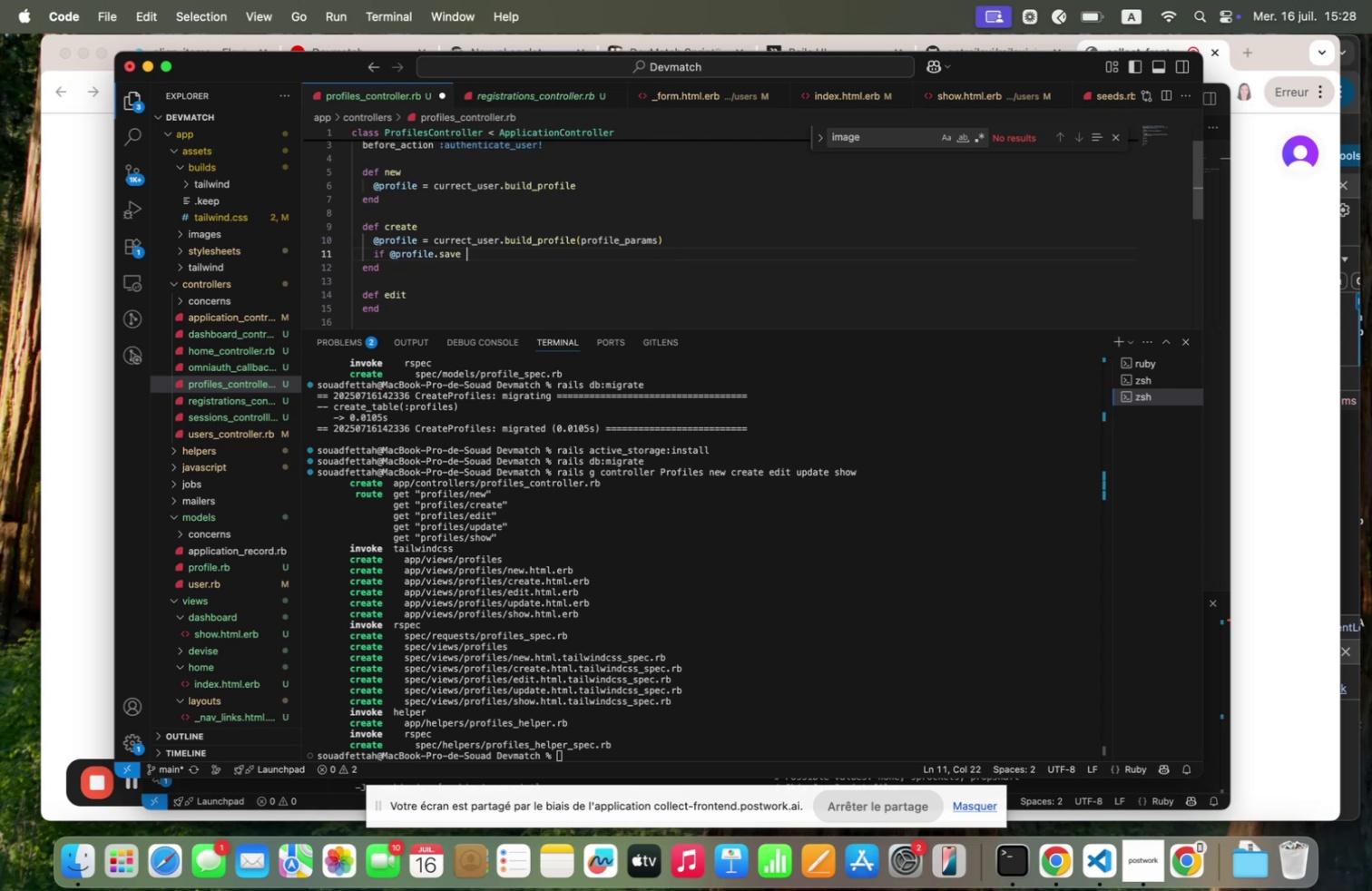 
 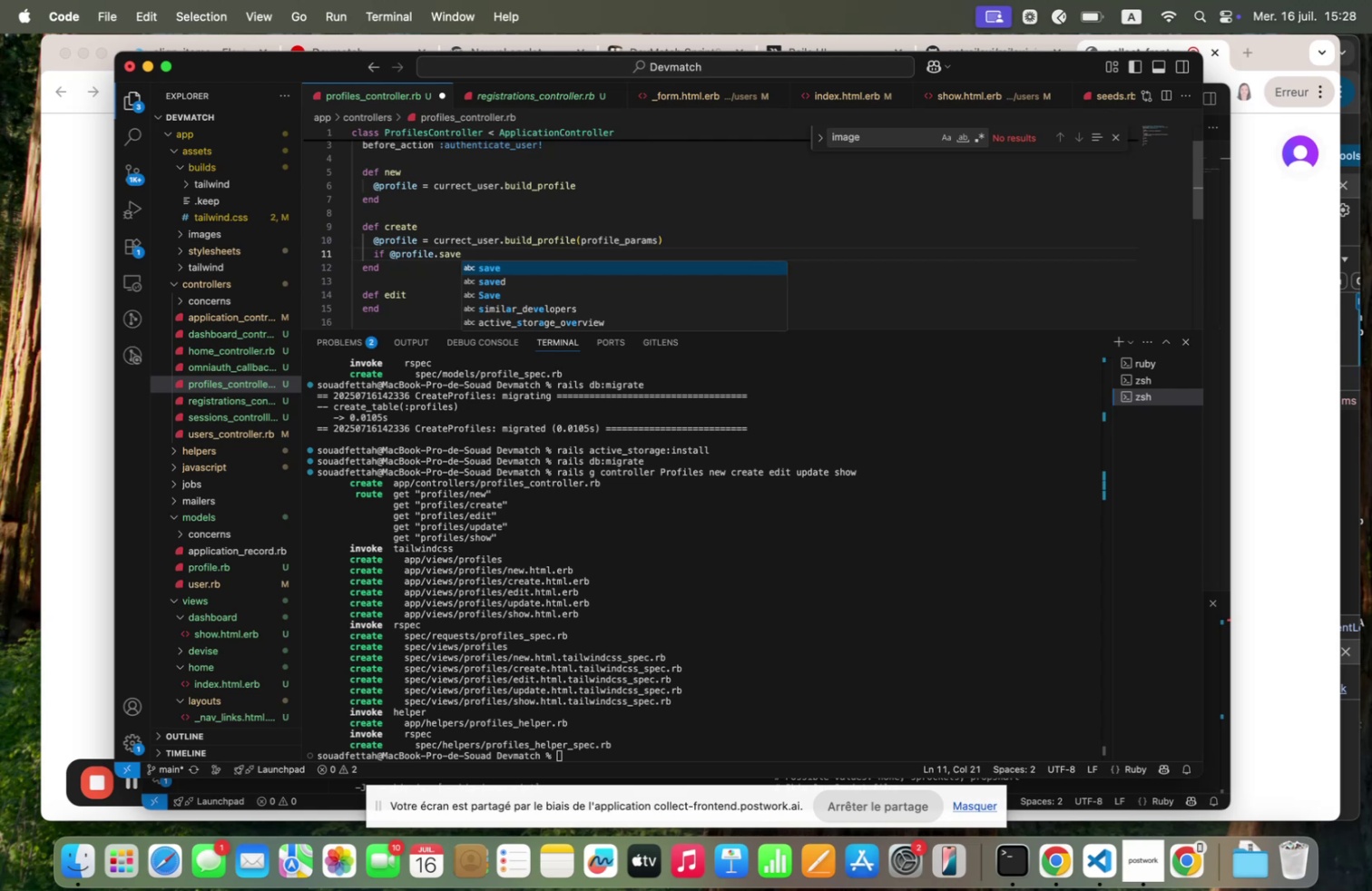 
key(Enter)
 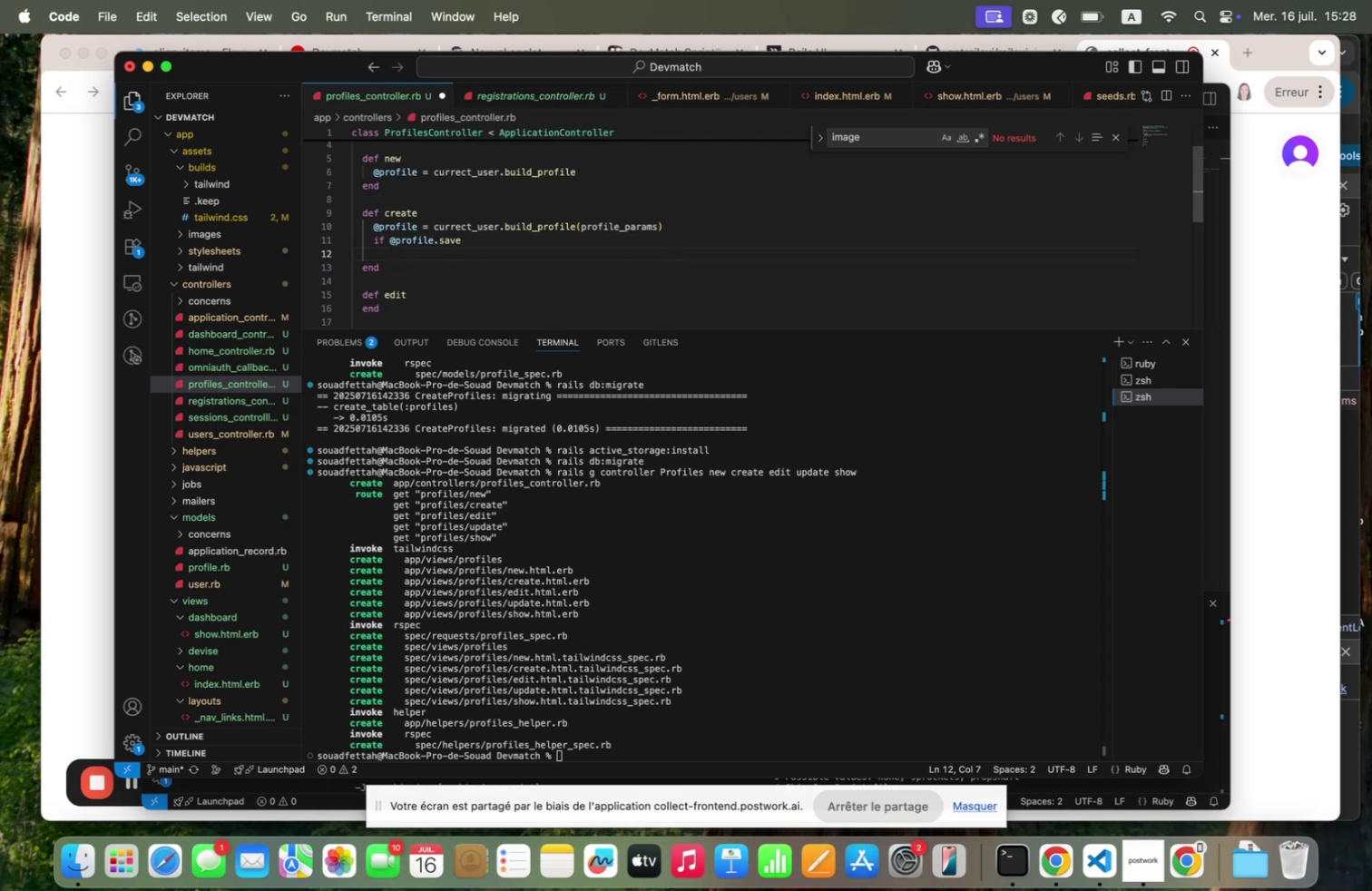 
type(else )
 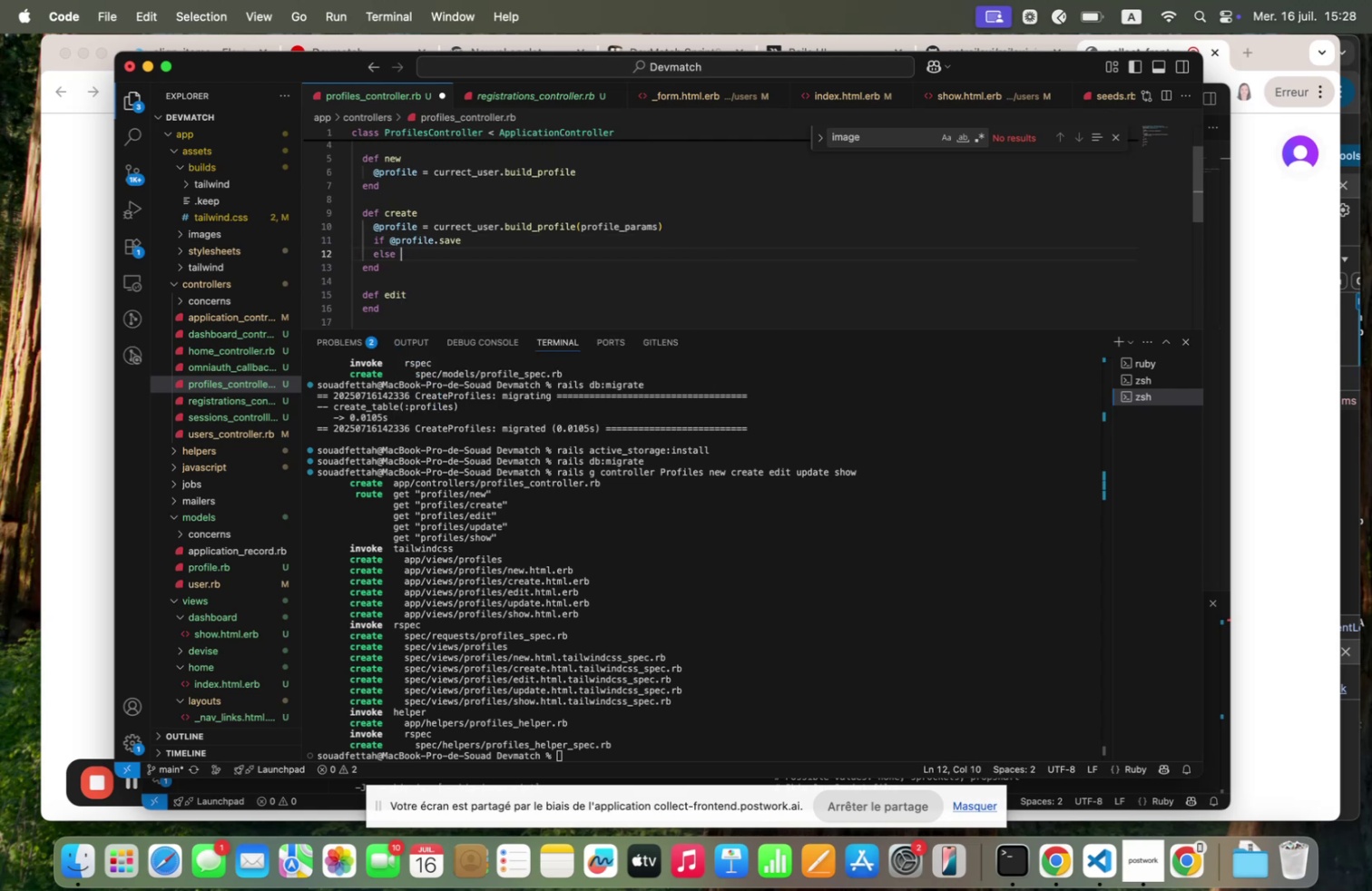 
key(Enter)
 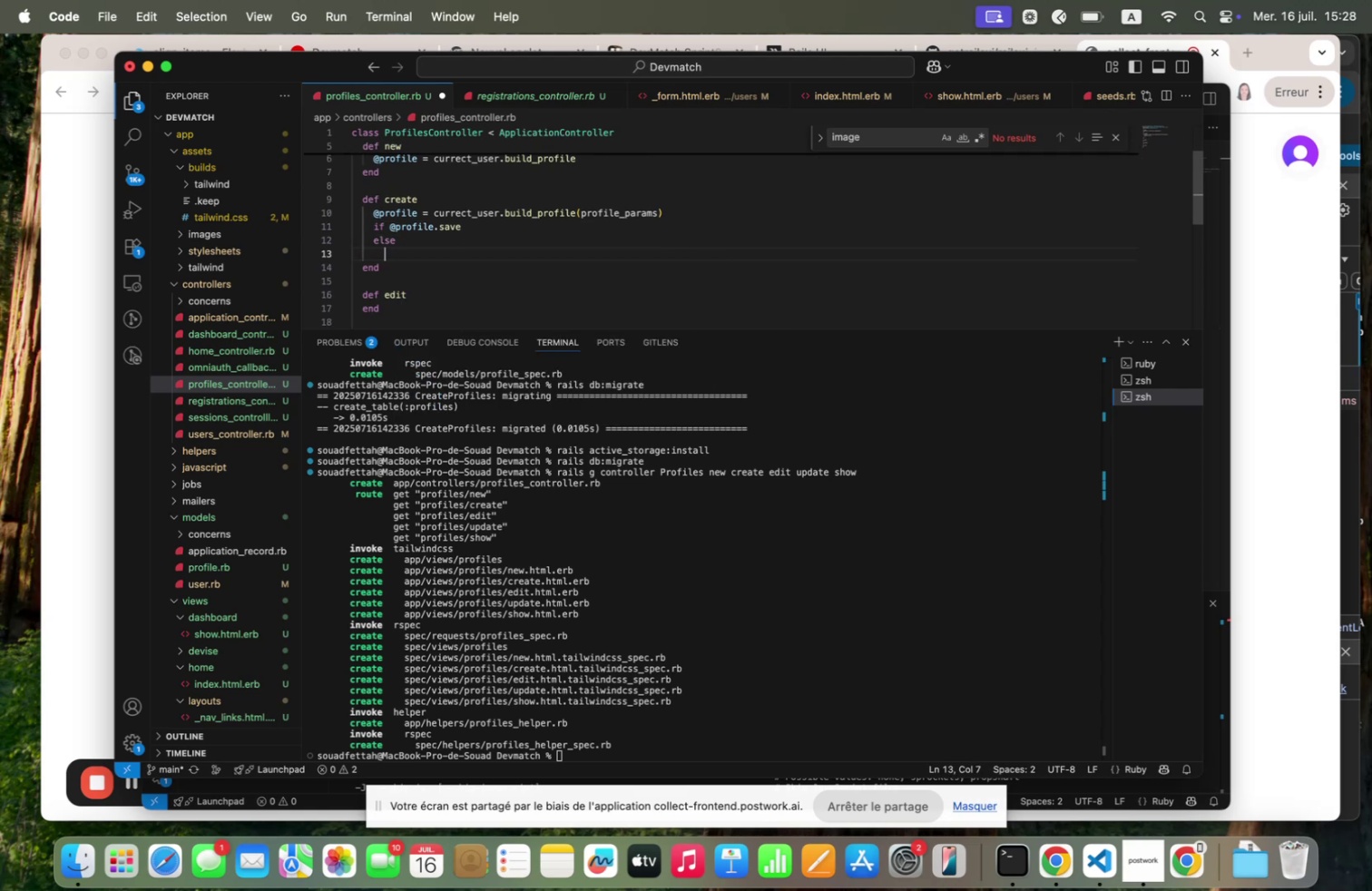 
type(end)
 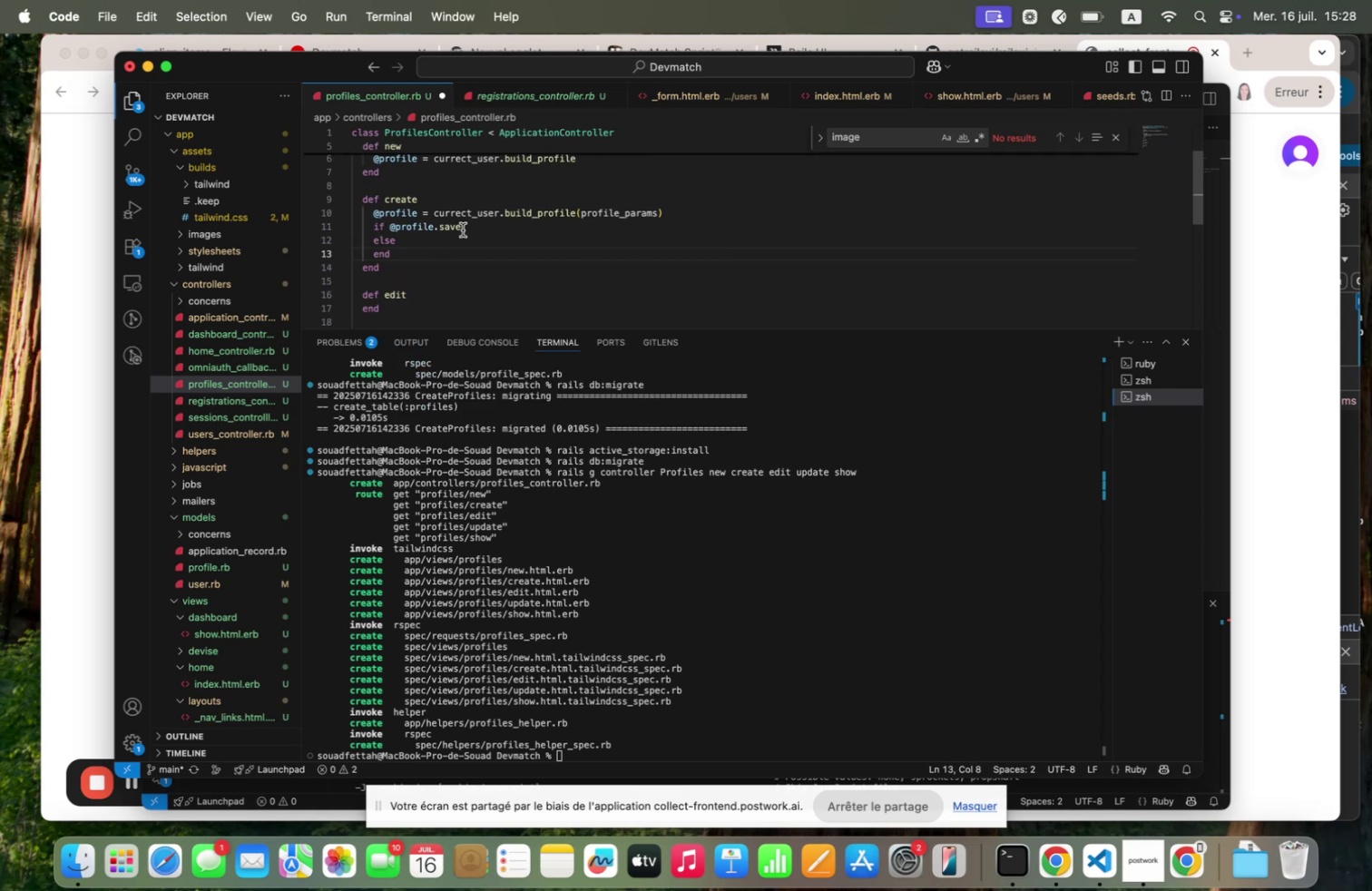 
left_click([471, 227])
 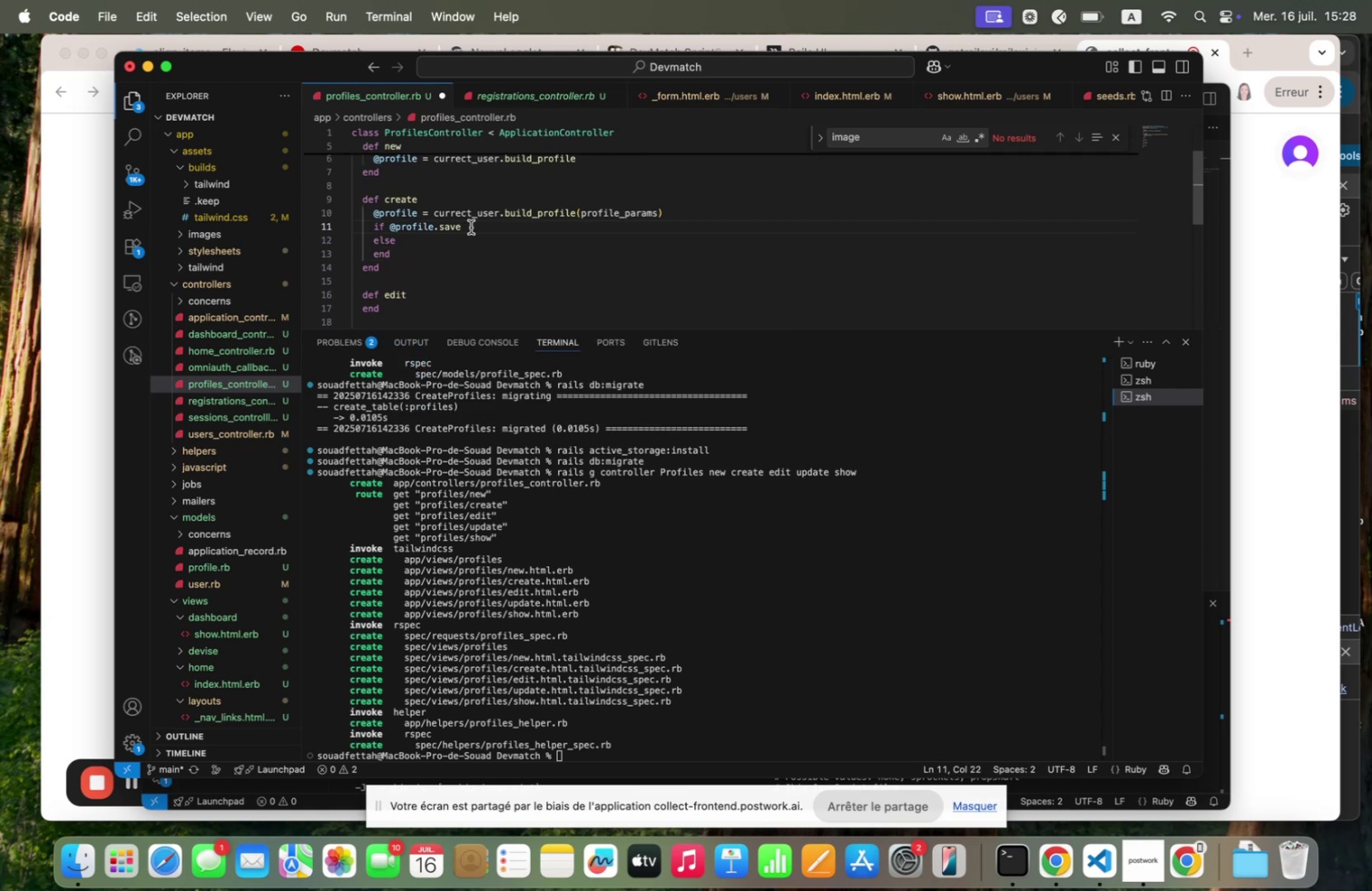 
key(Enter)
 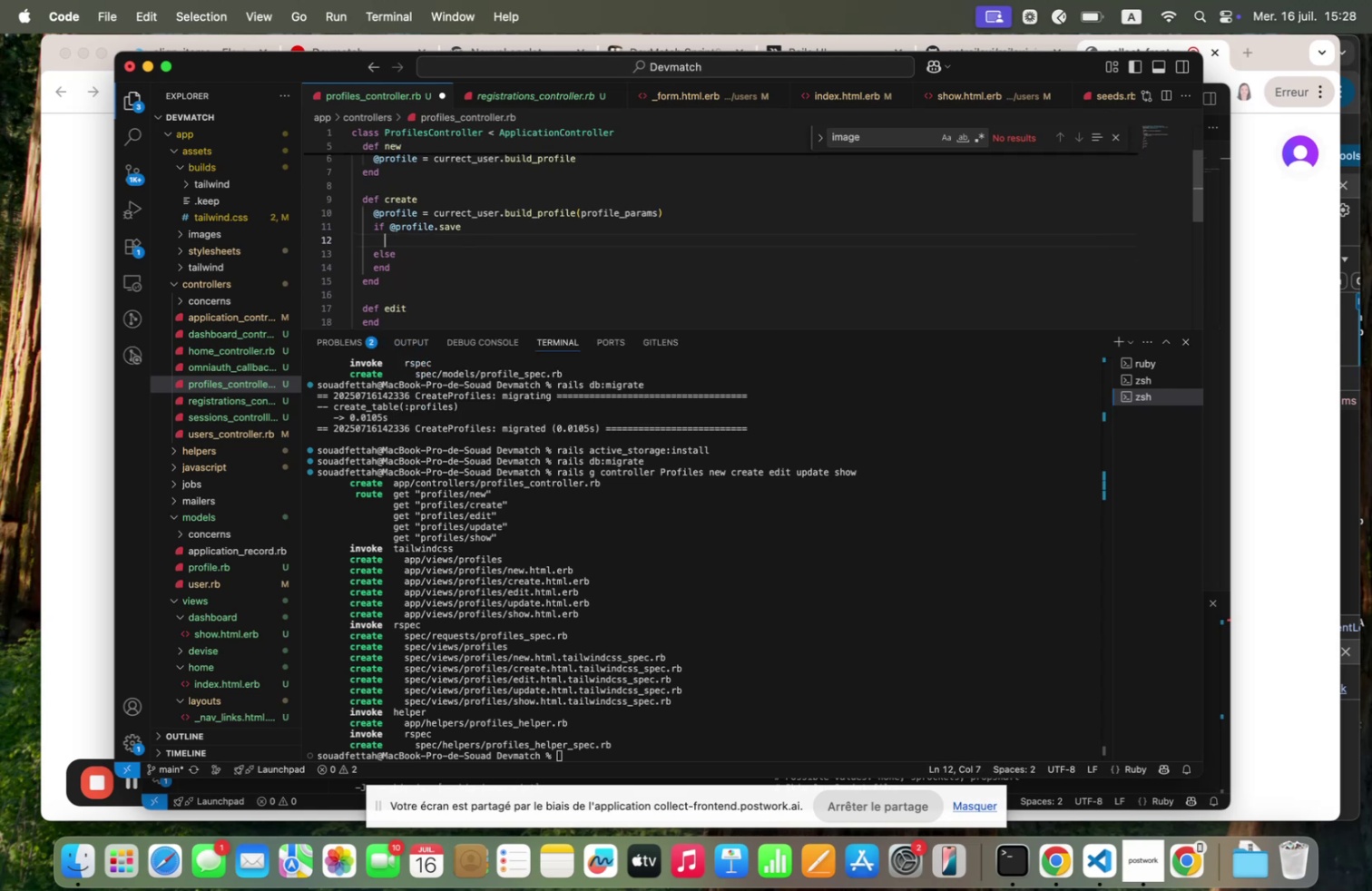 
type( redir)
 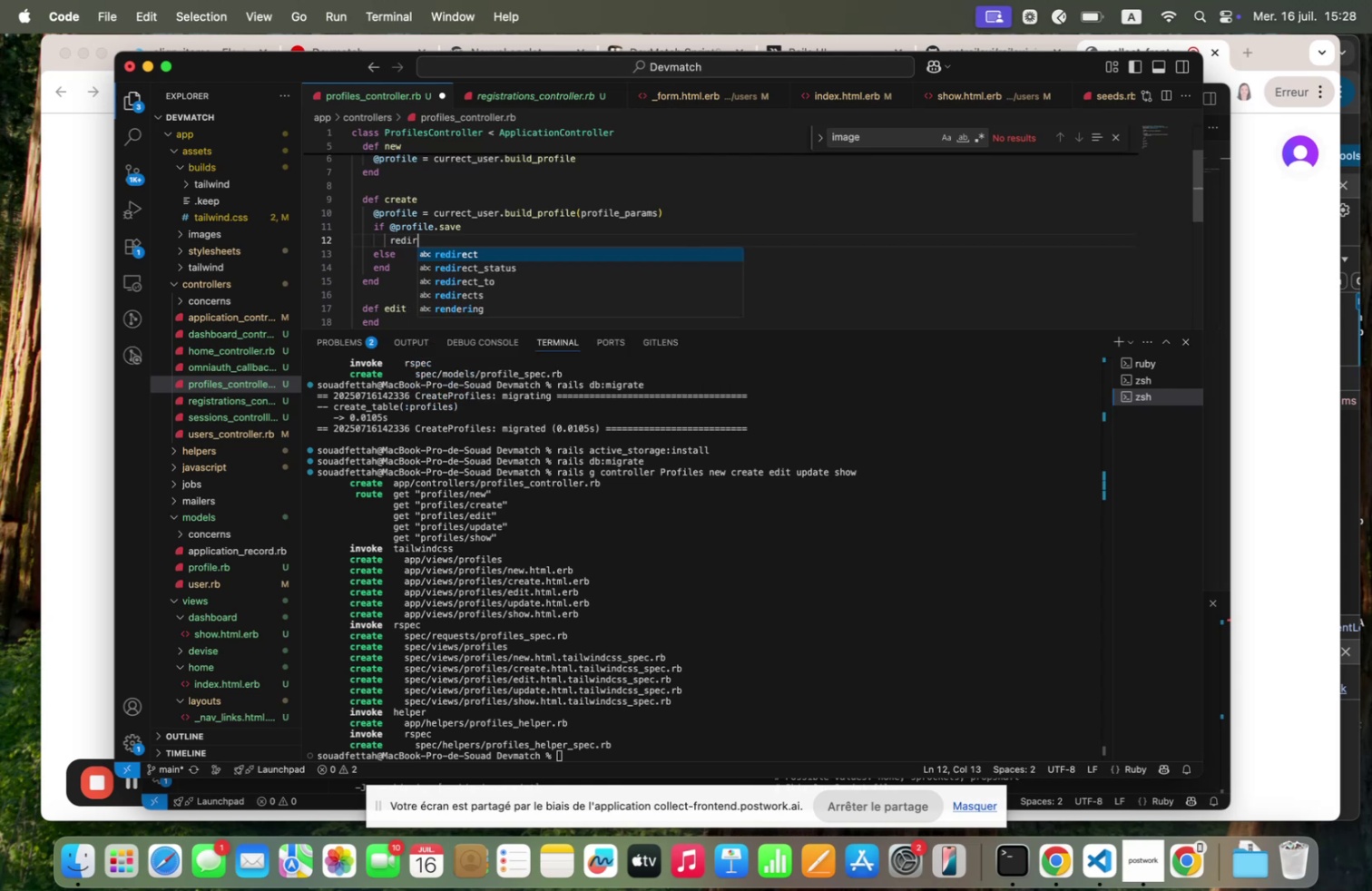 
key(ArrowDown)
 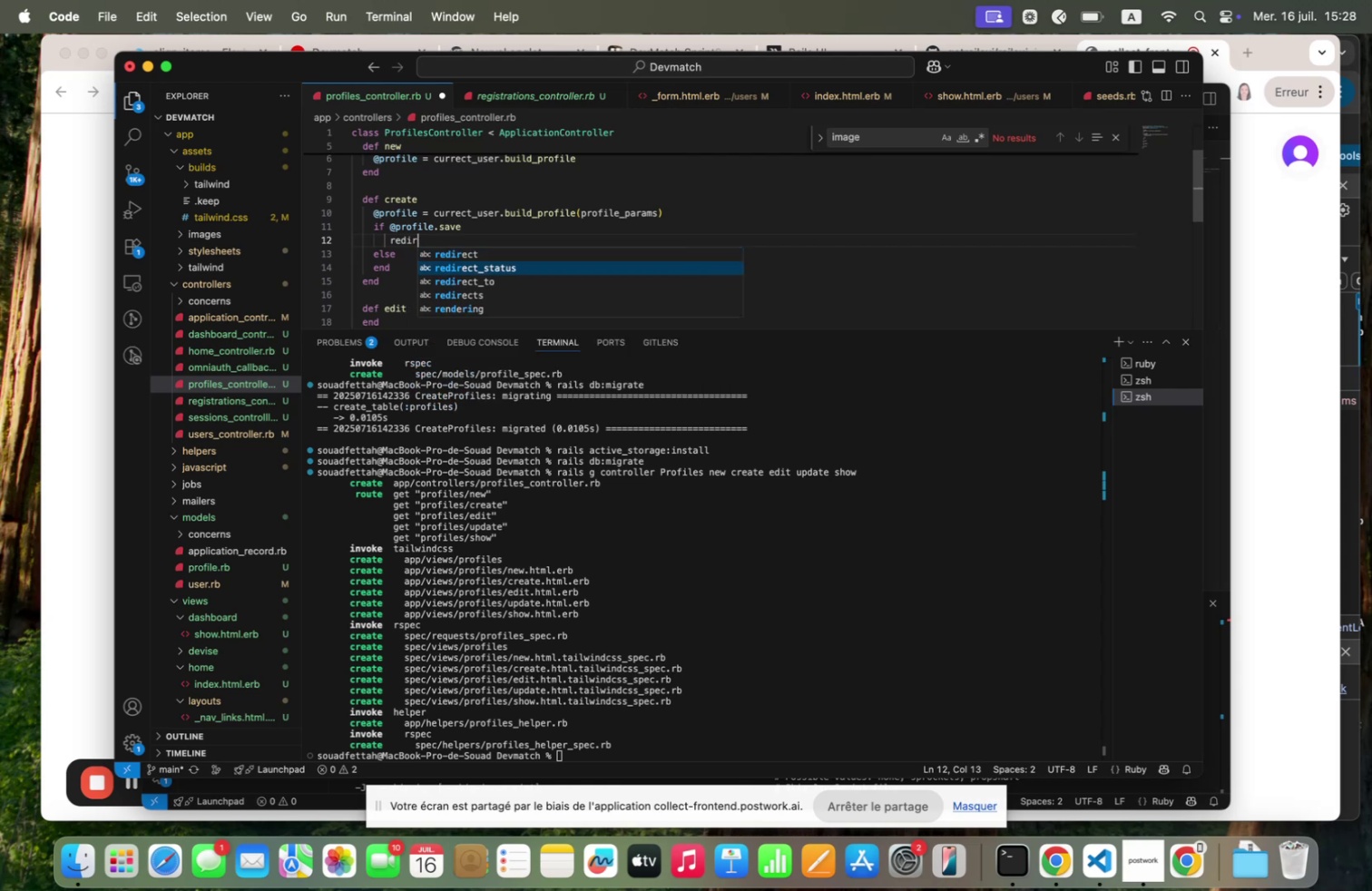 
key(ArrowDown)
 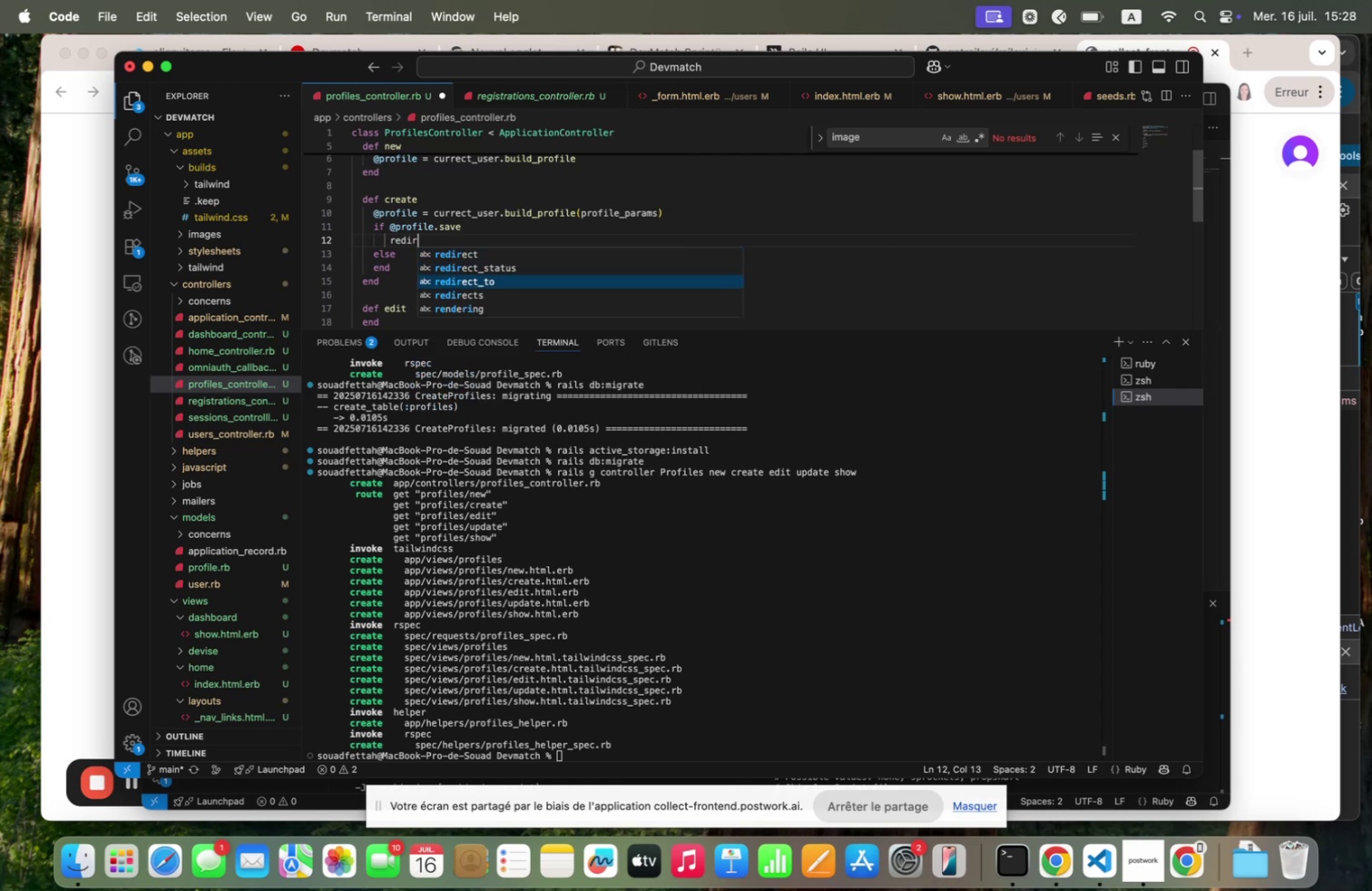 
key(Enter)
 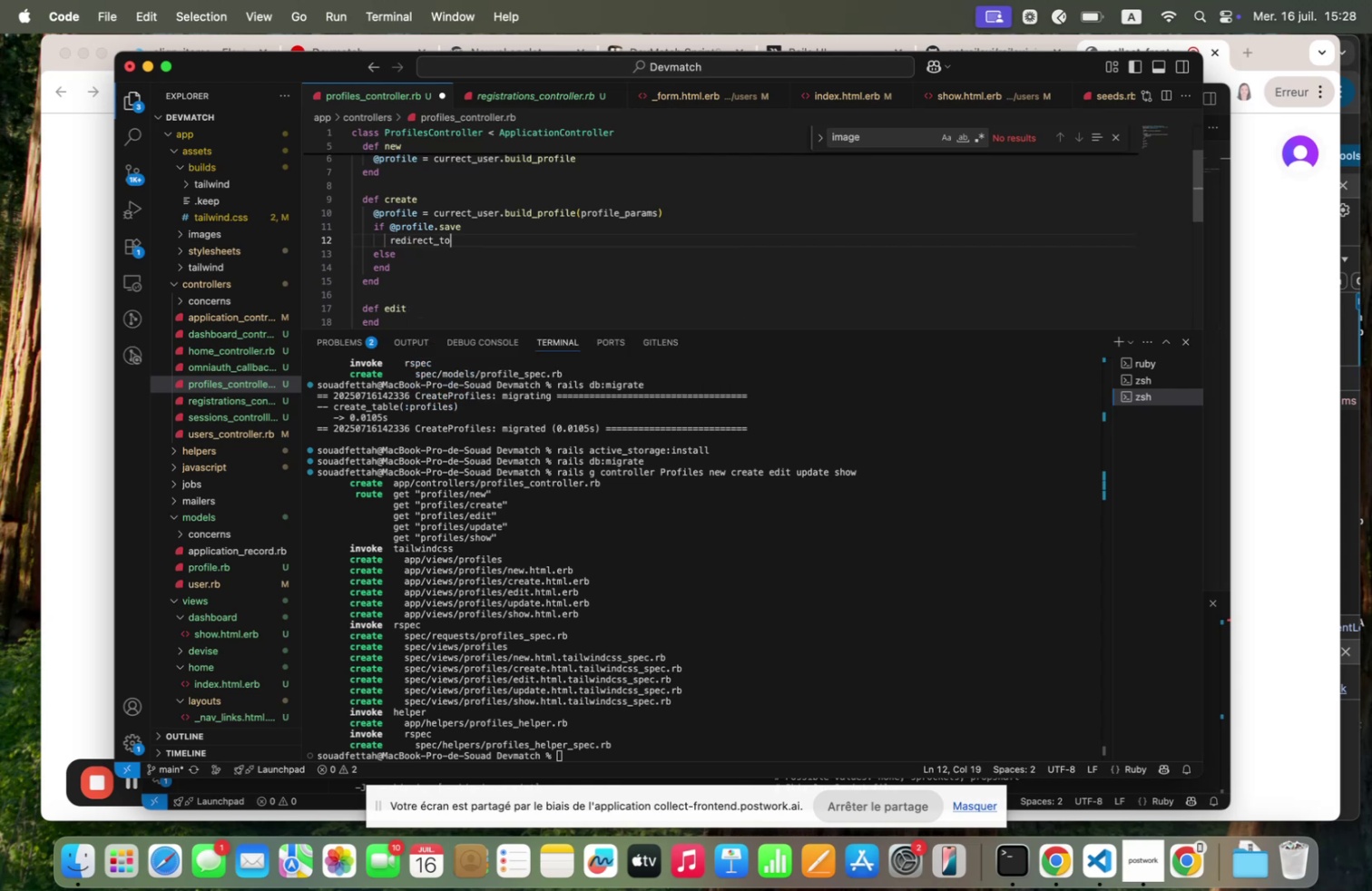 
type( [Fn])
key(Backspace)
type([Fn]pro)
 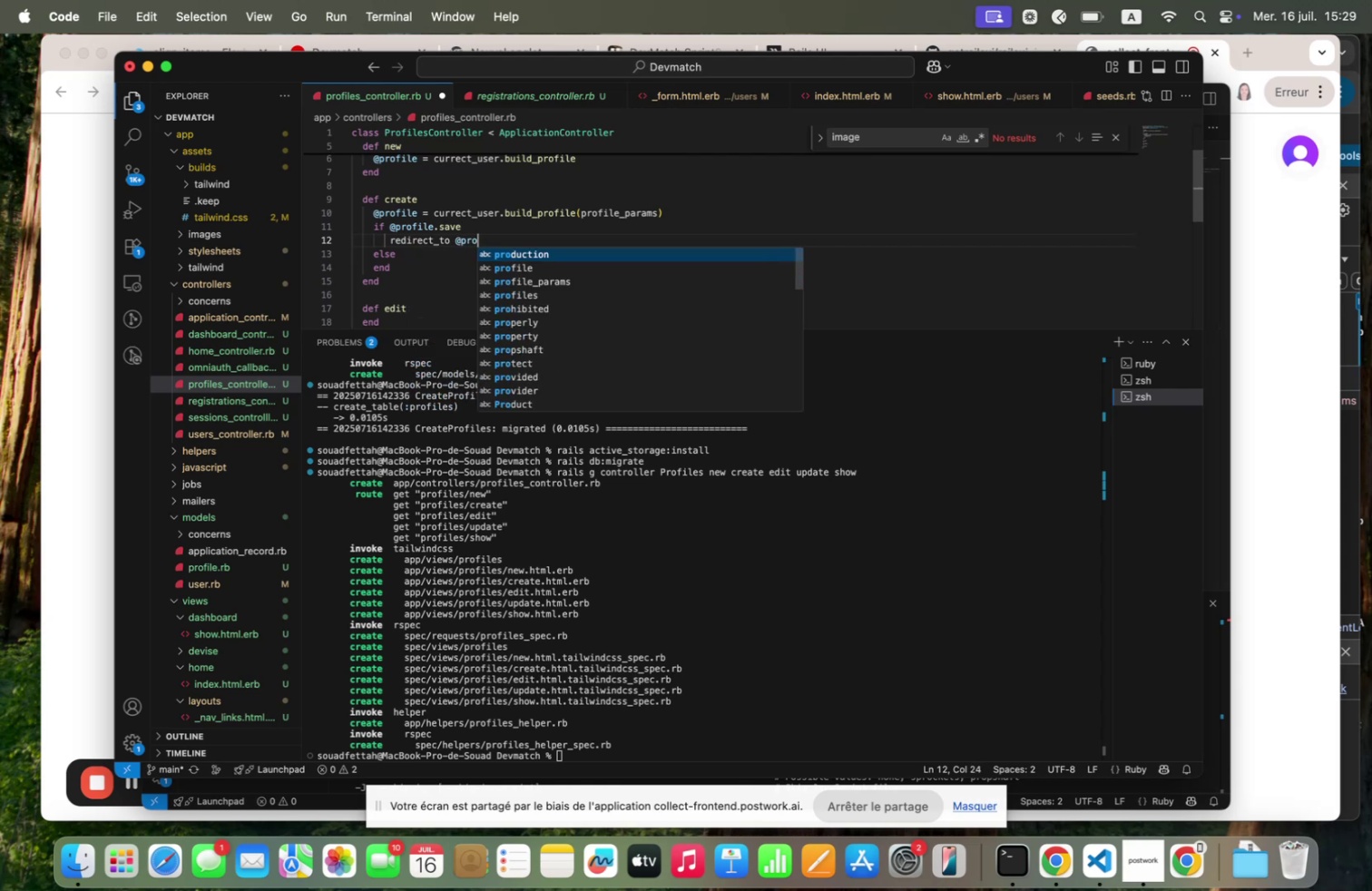 
key(ArrowDown)
 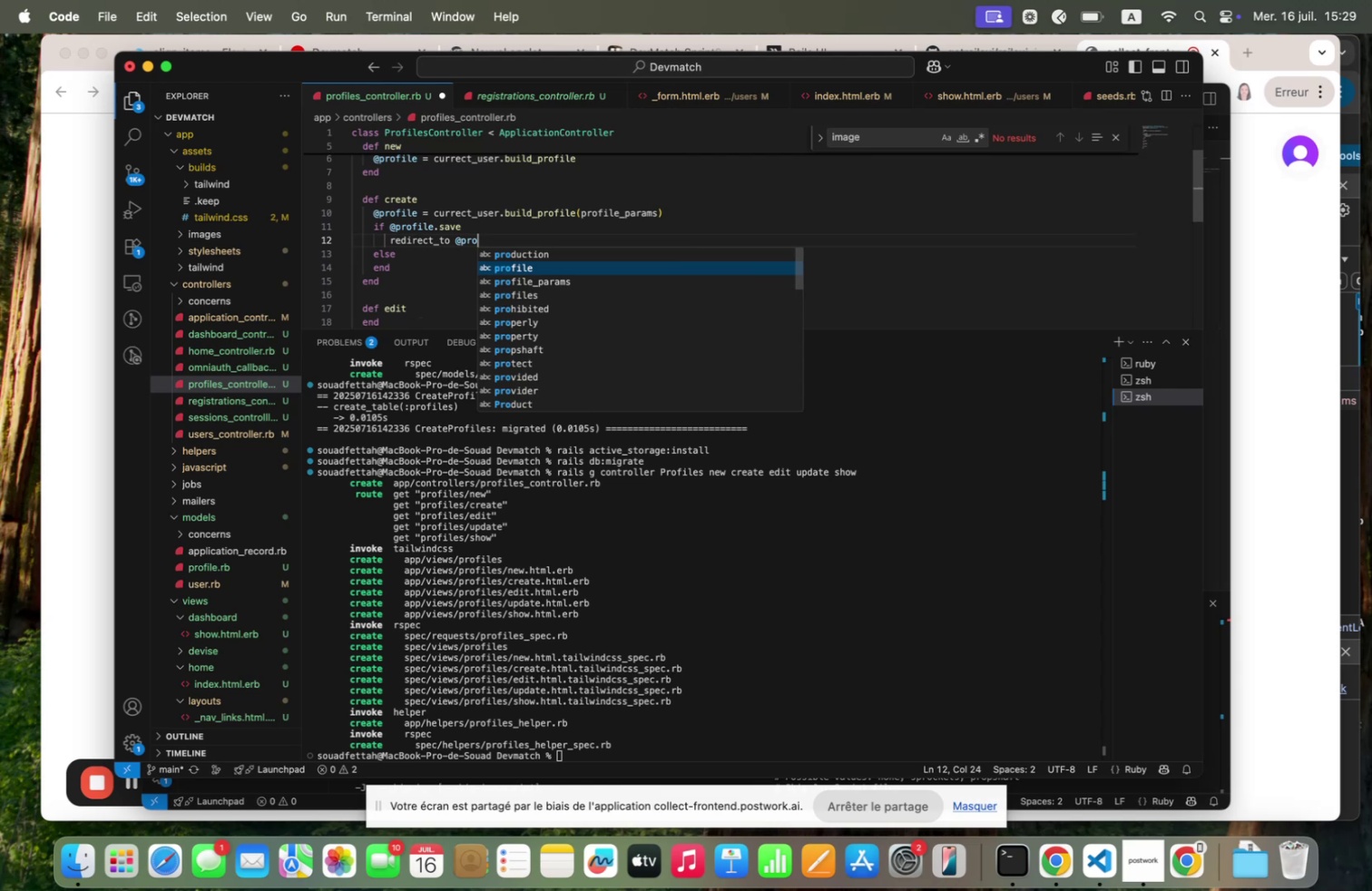 
key(Enter)
 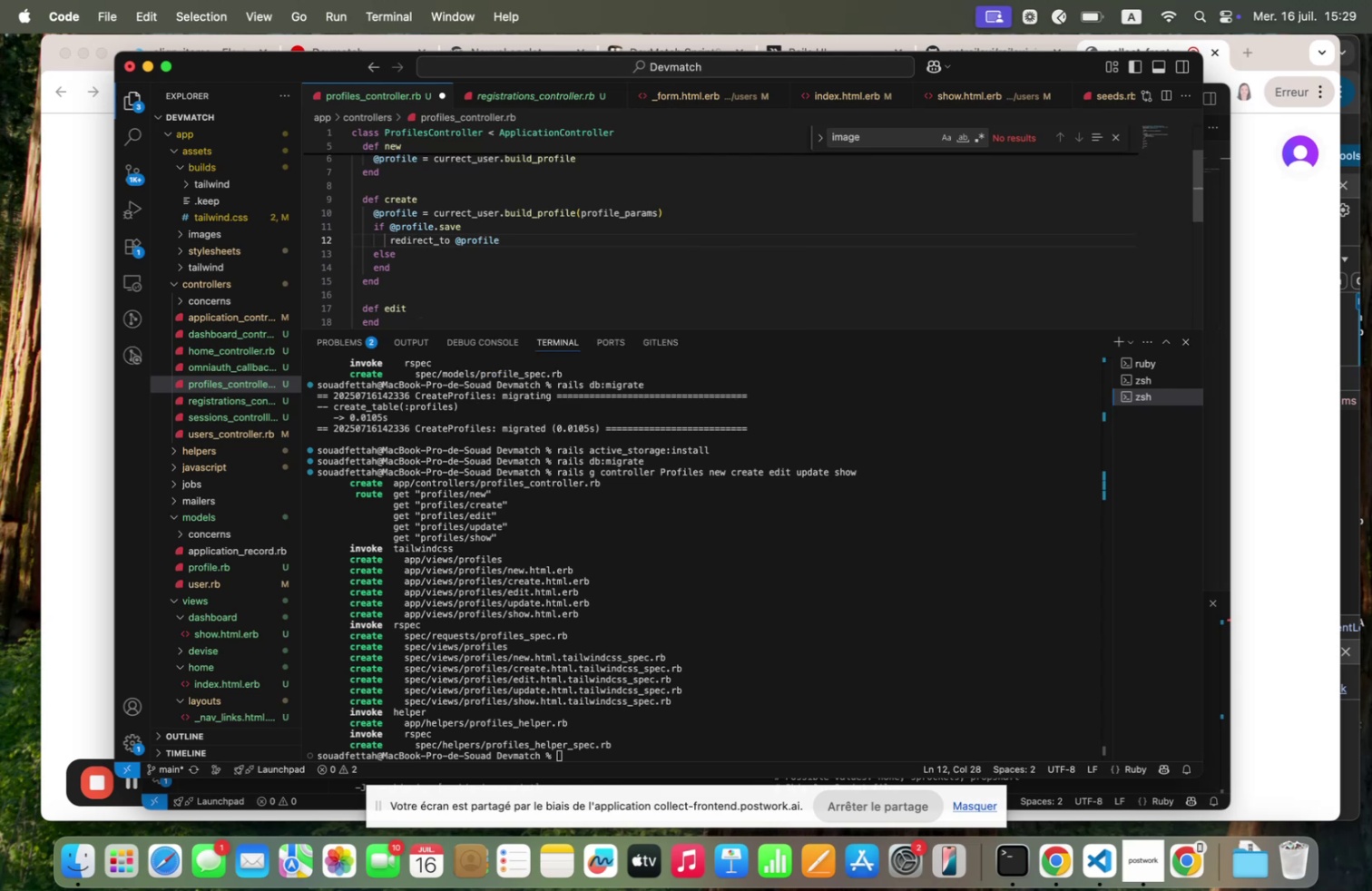 
type(m notice. 4Profile creqted successfully)
 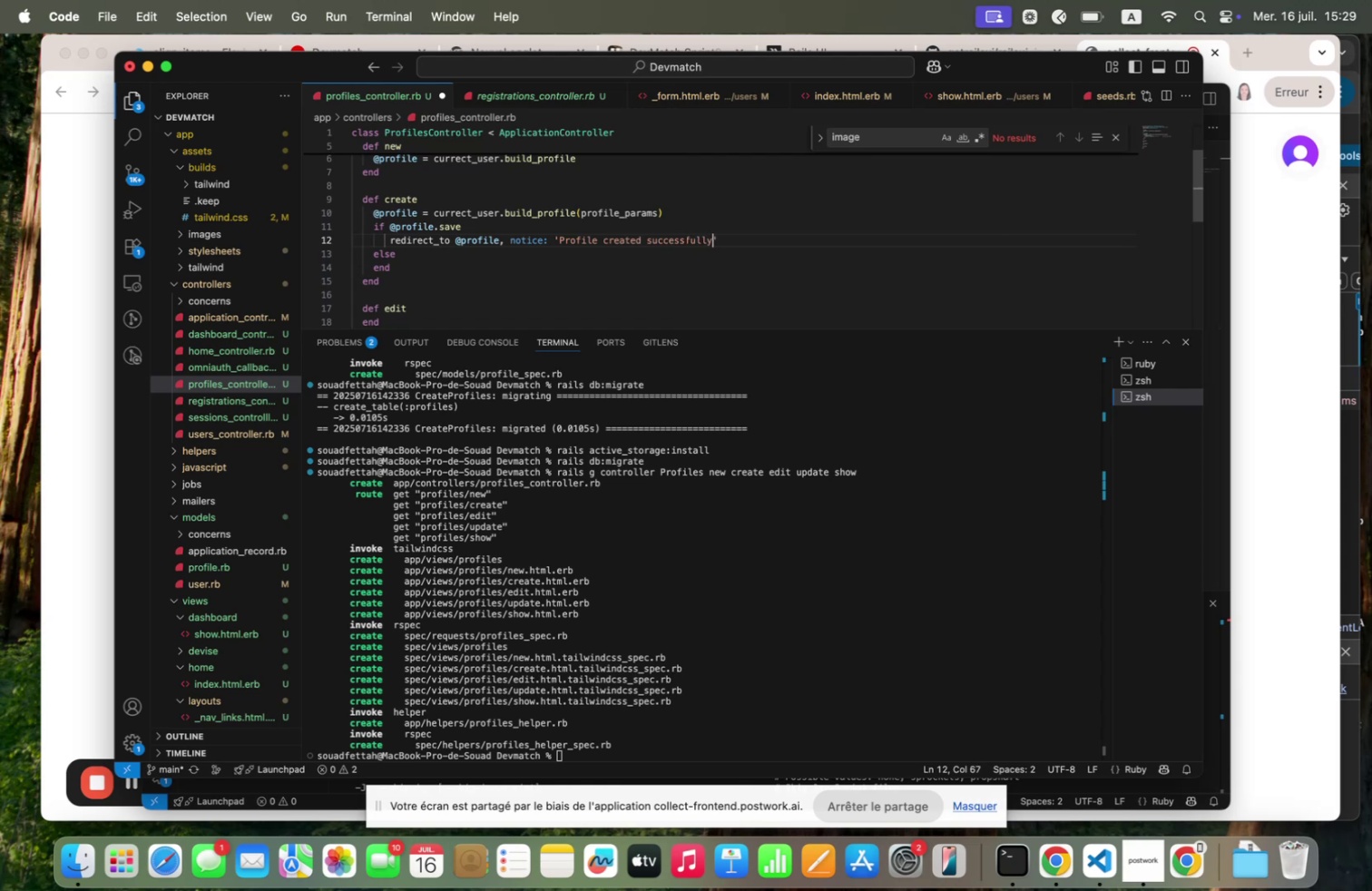 
left_click([426, 250])
 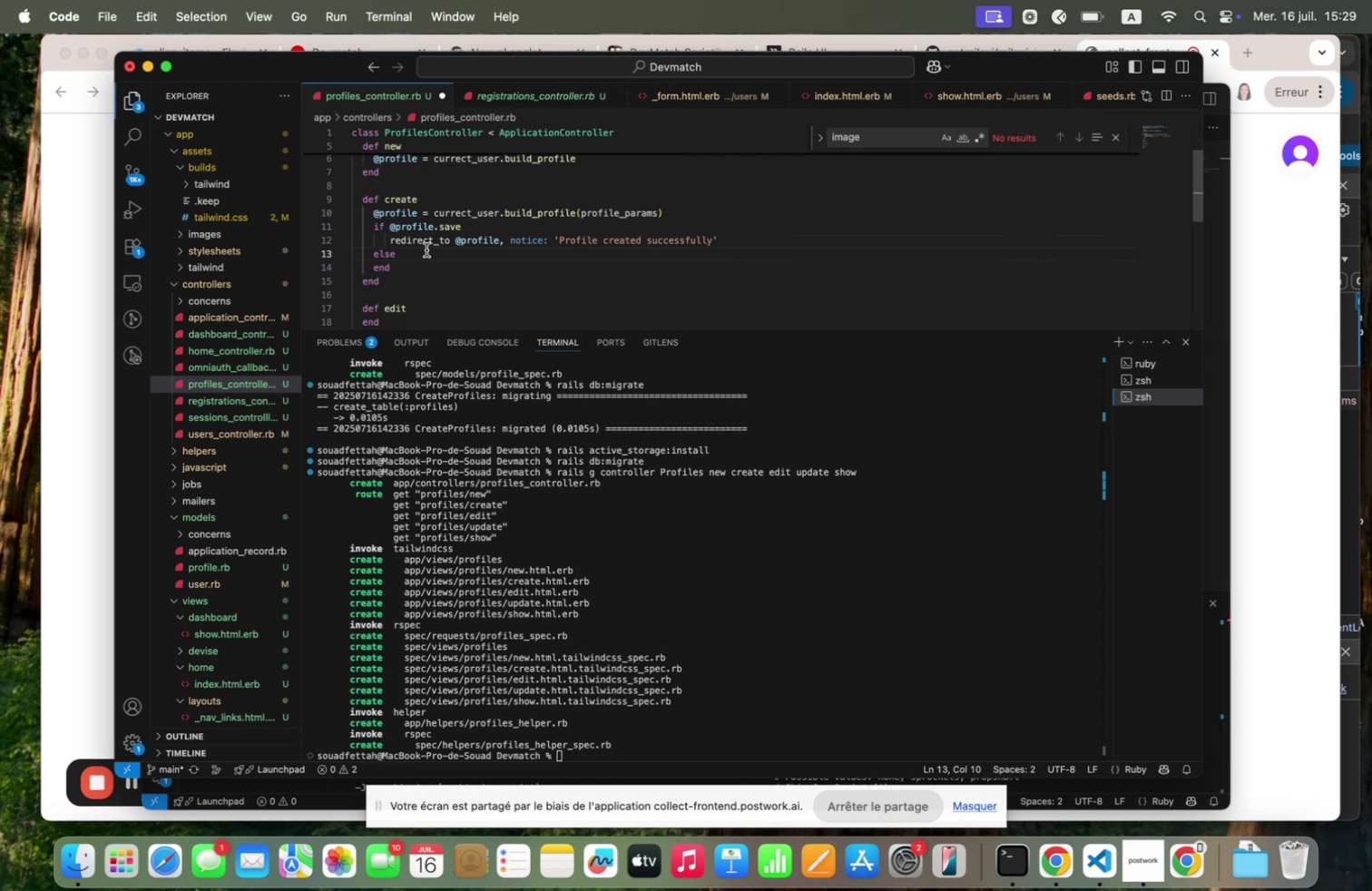 
key(Enter)
 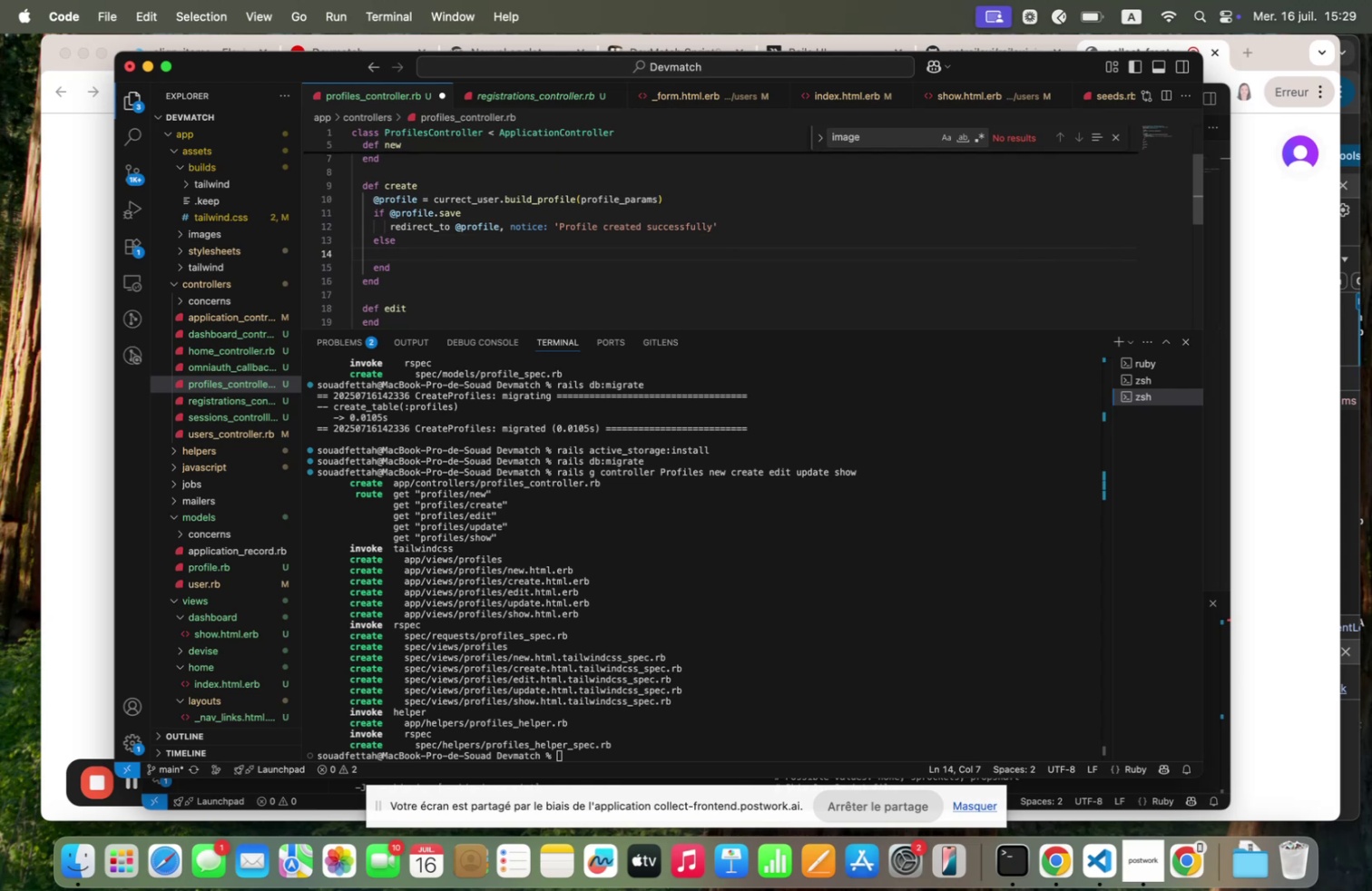 
type(render . nez)
 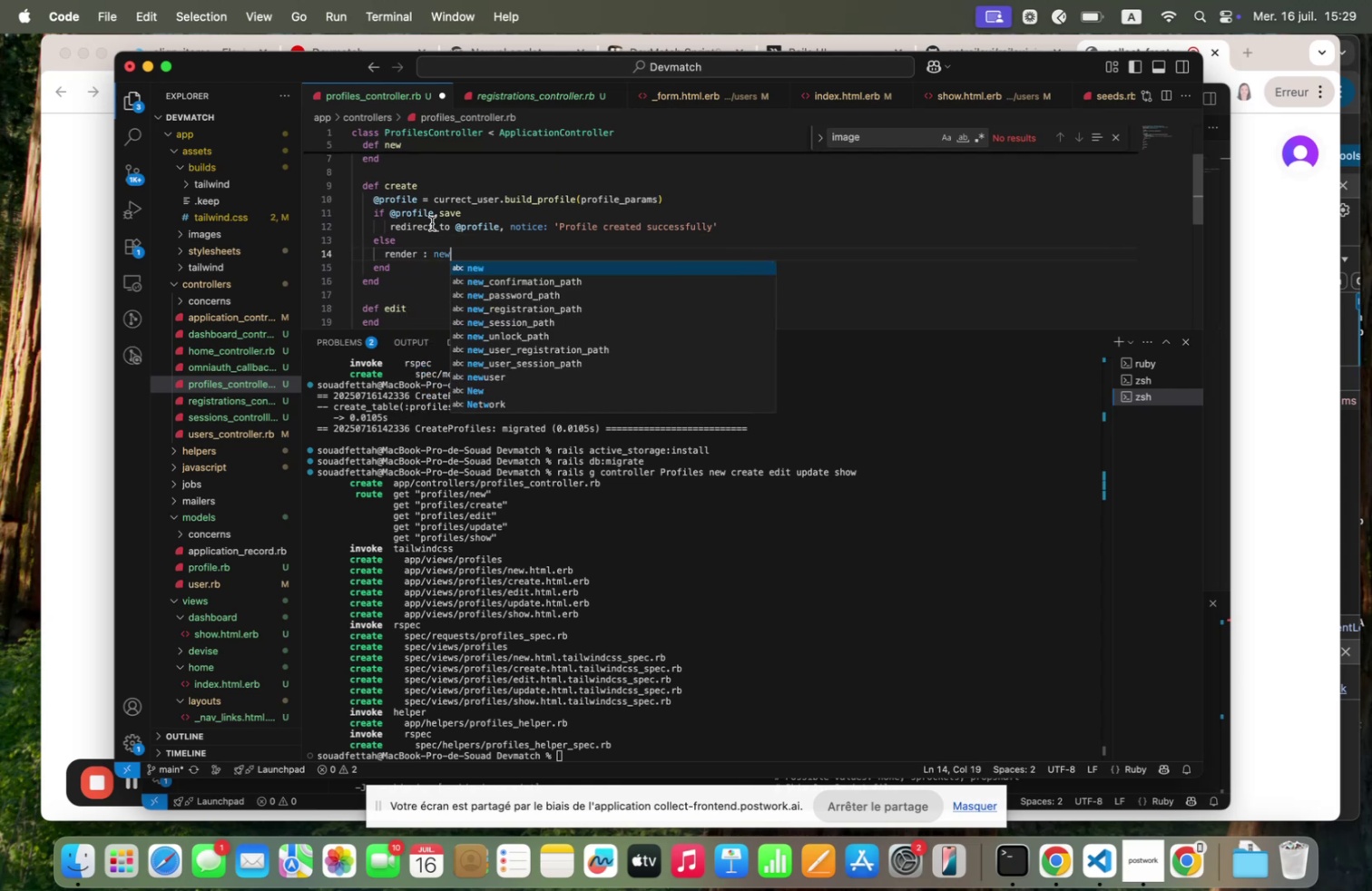 
left_click([417, 244])
 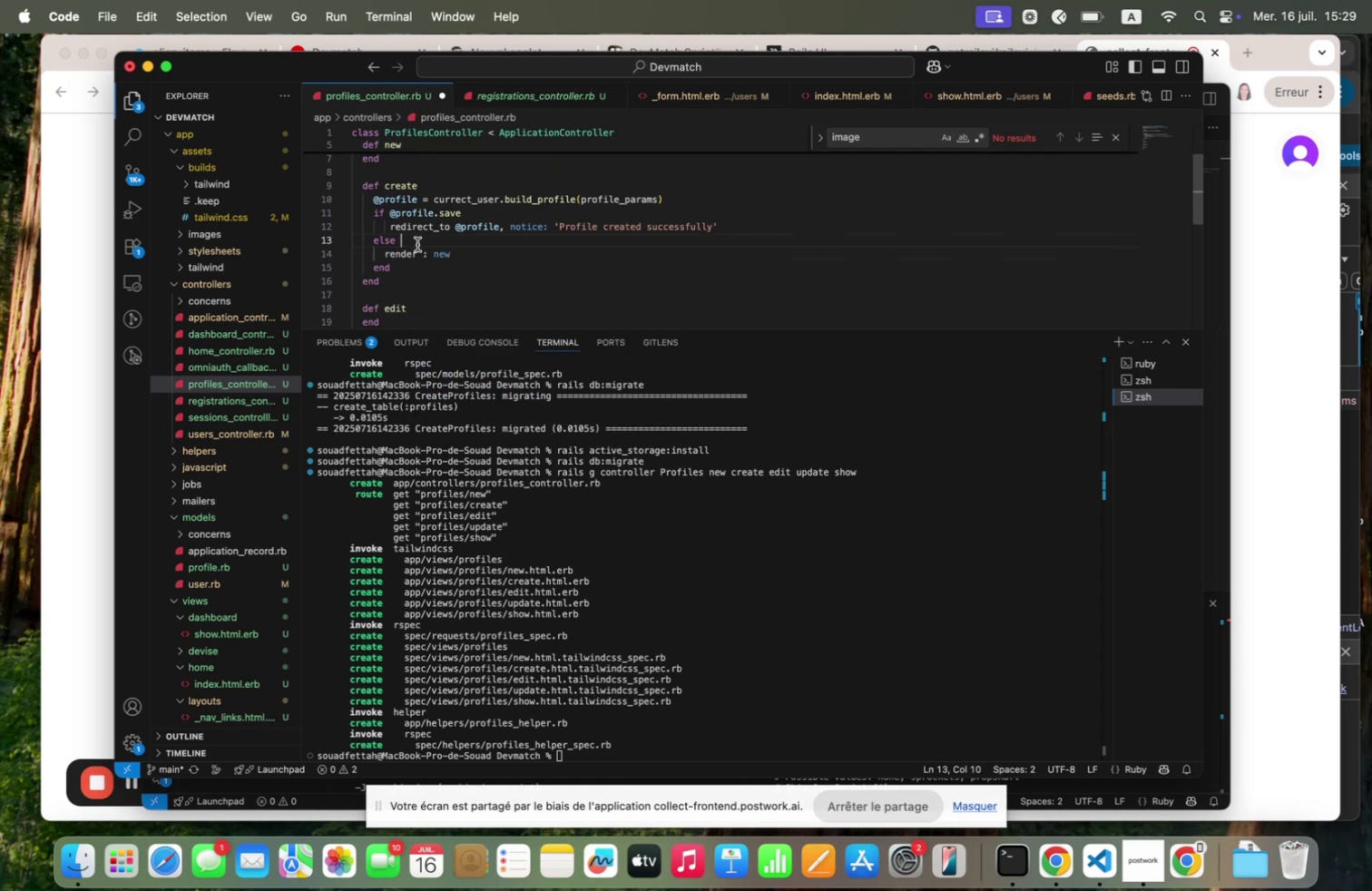 
scroll: coordinate [417, 244], scroll_direction: down, amount: 2.0
 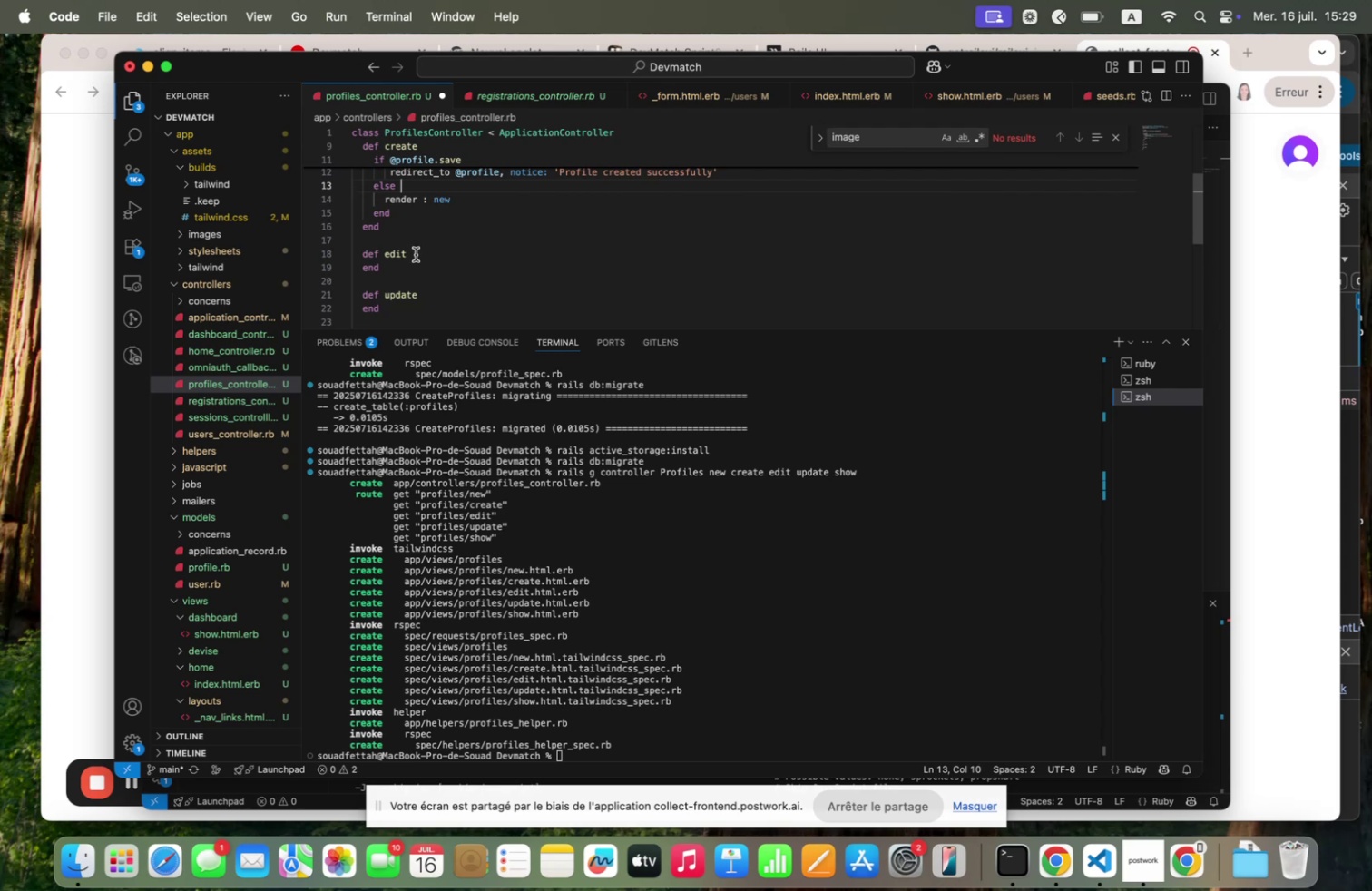 
left_click([416, 253])
 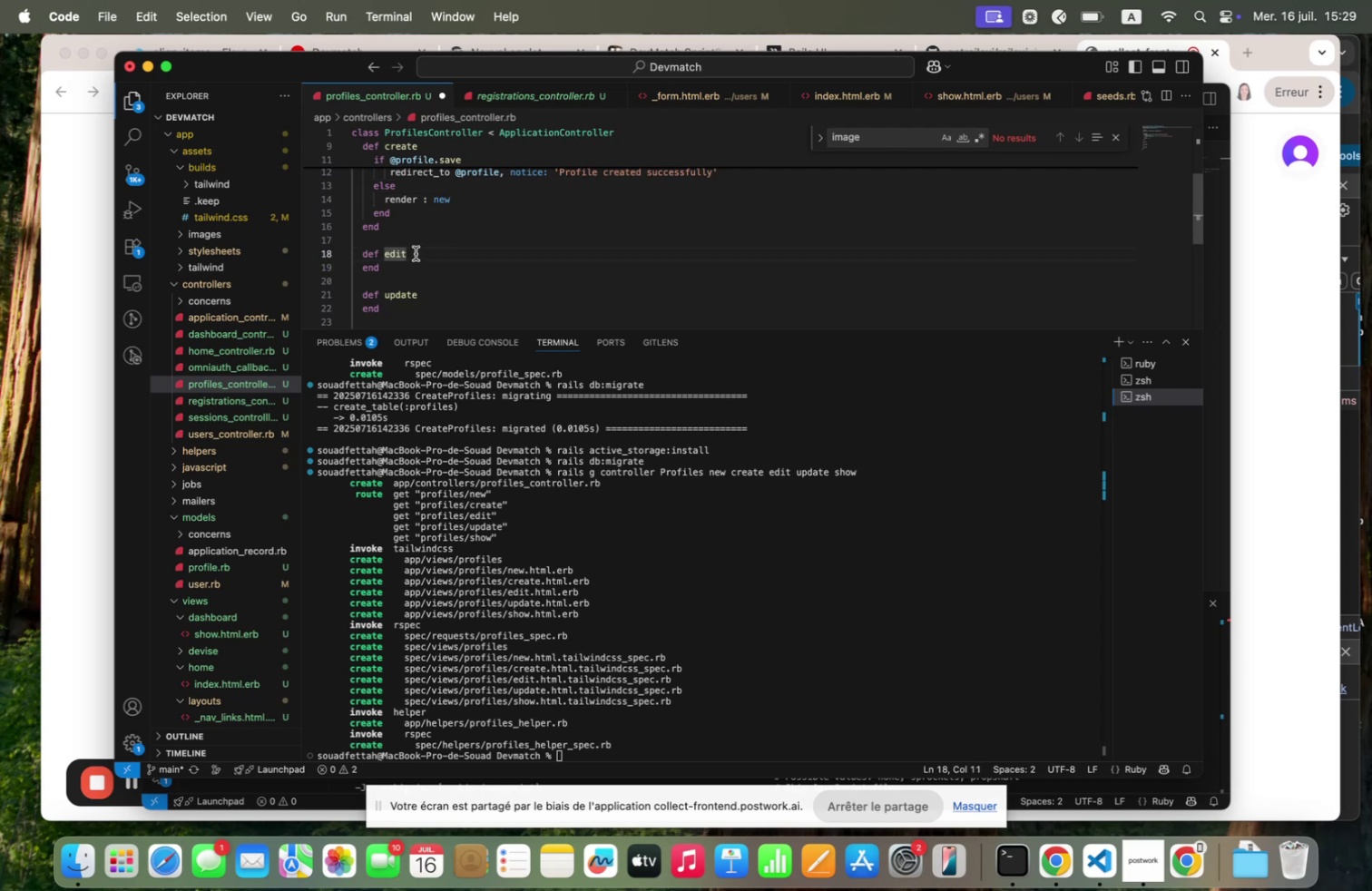 
key(Comma)
 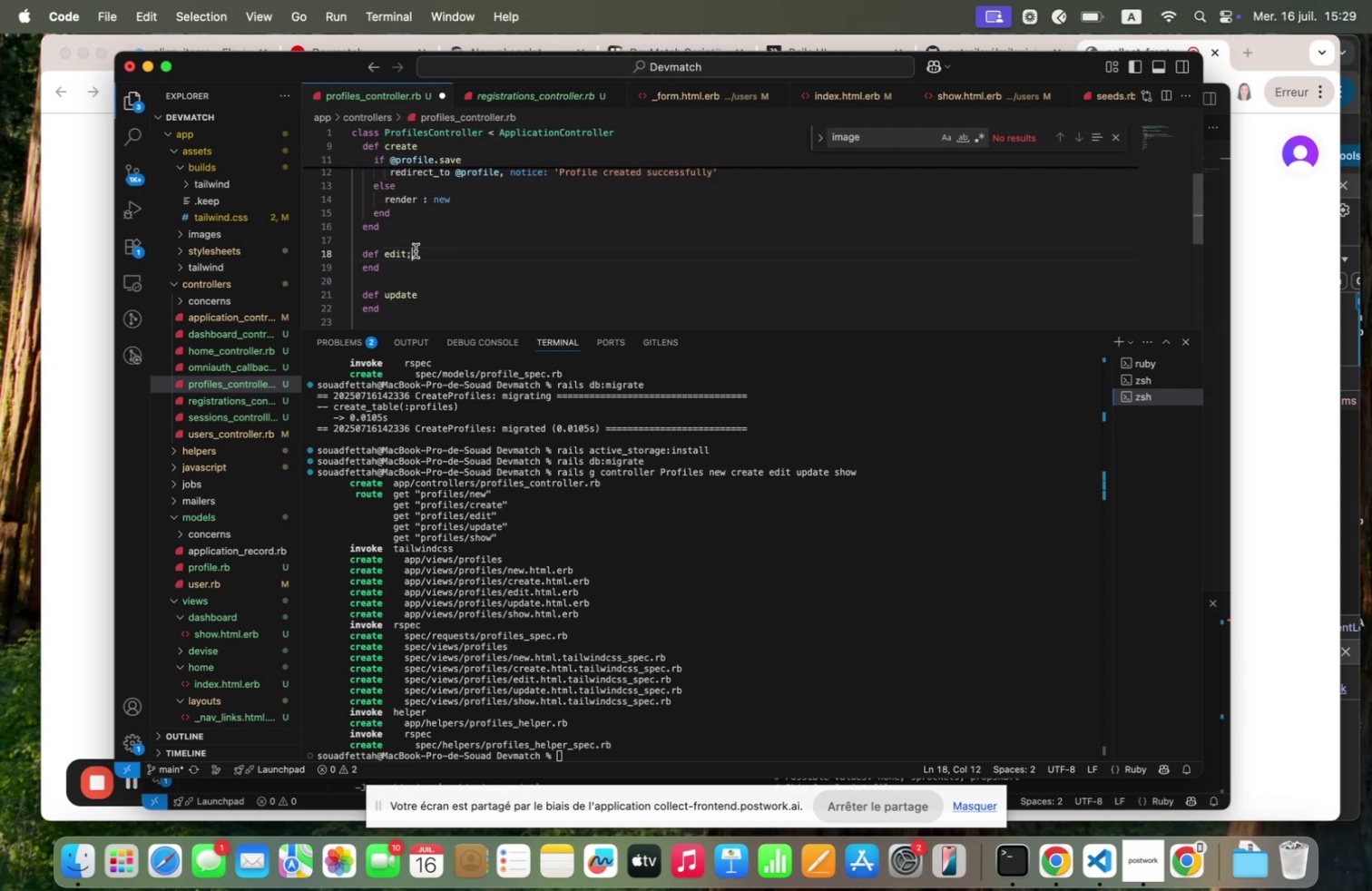 
scroll: coordinate [409, 283], scroll_direction: down, amount: 1.0
 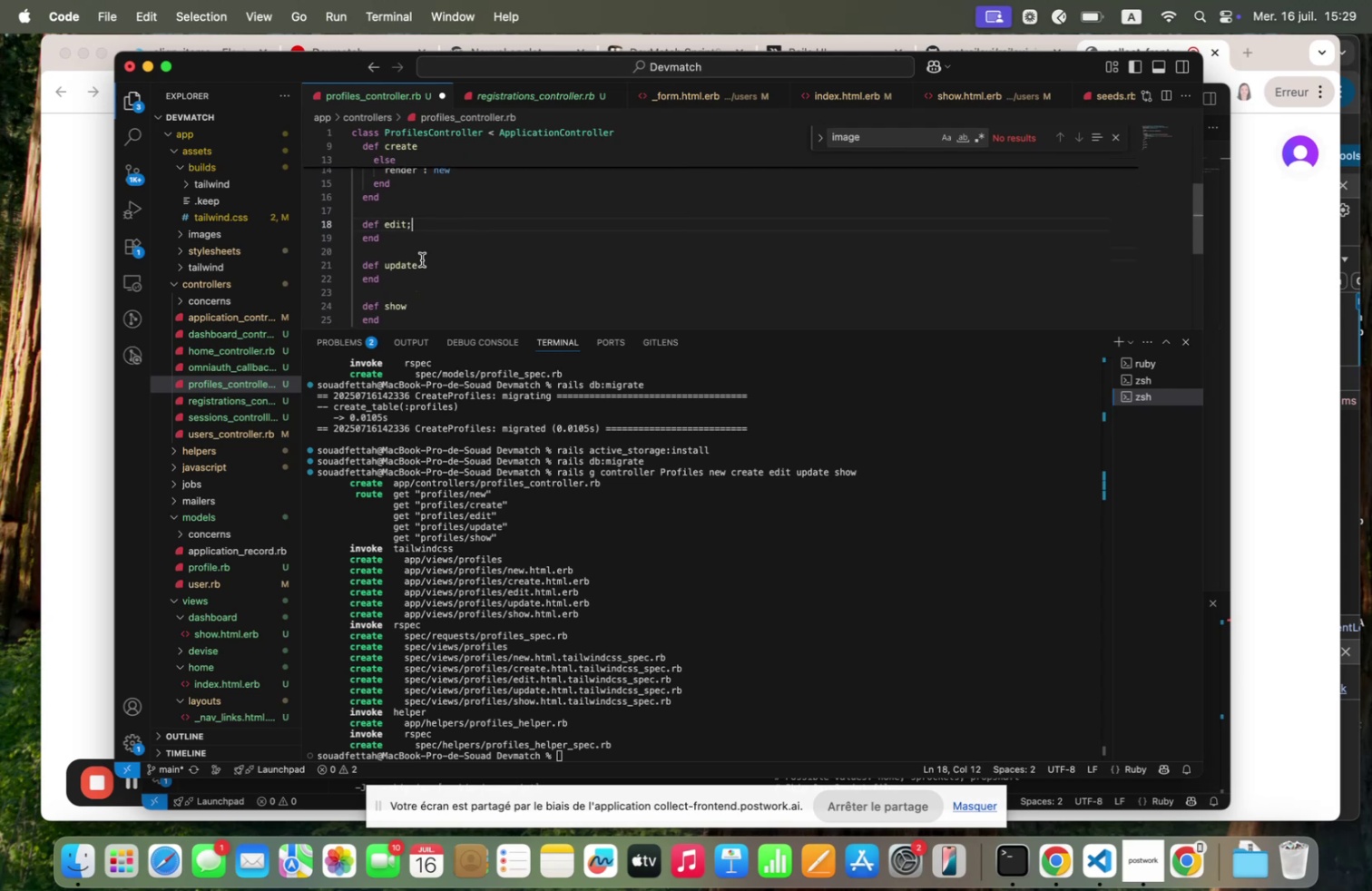 
left_click([422, 259])
 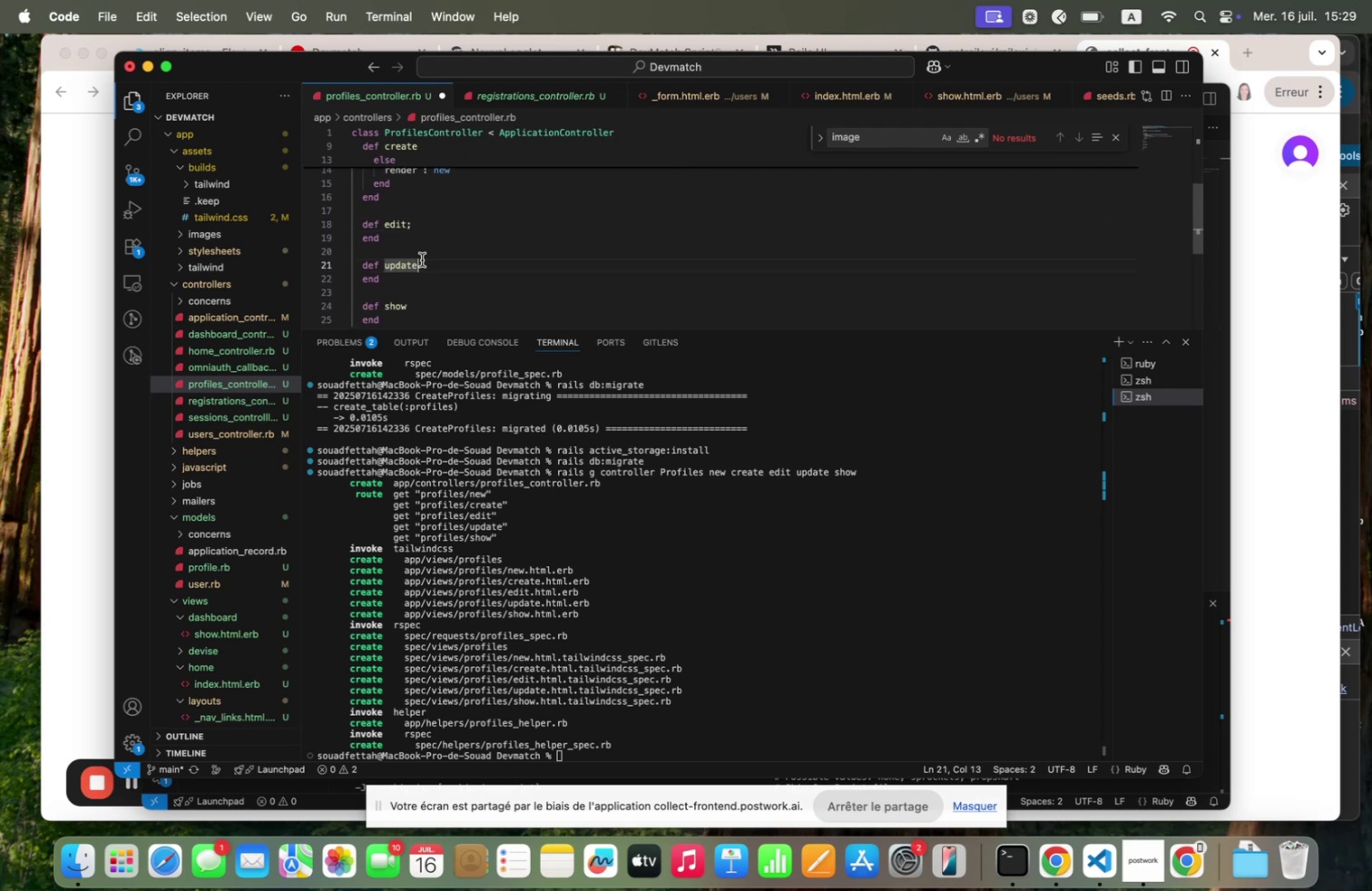 
key(Enter)
 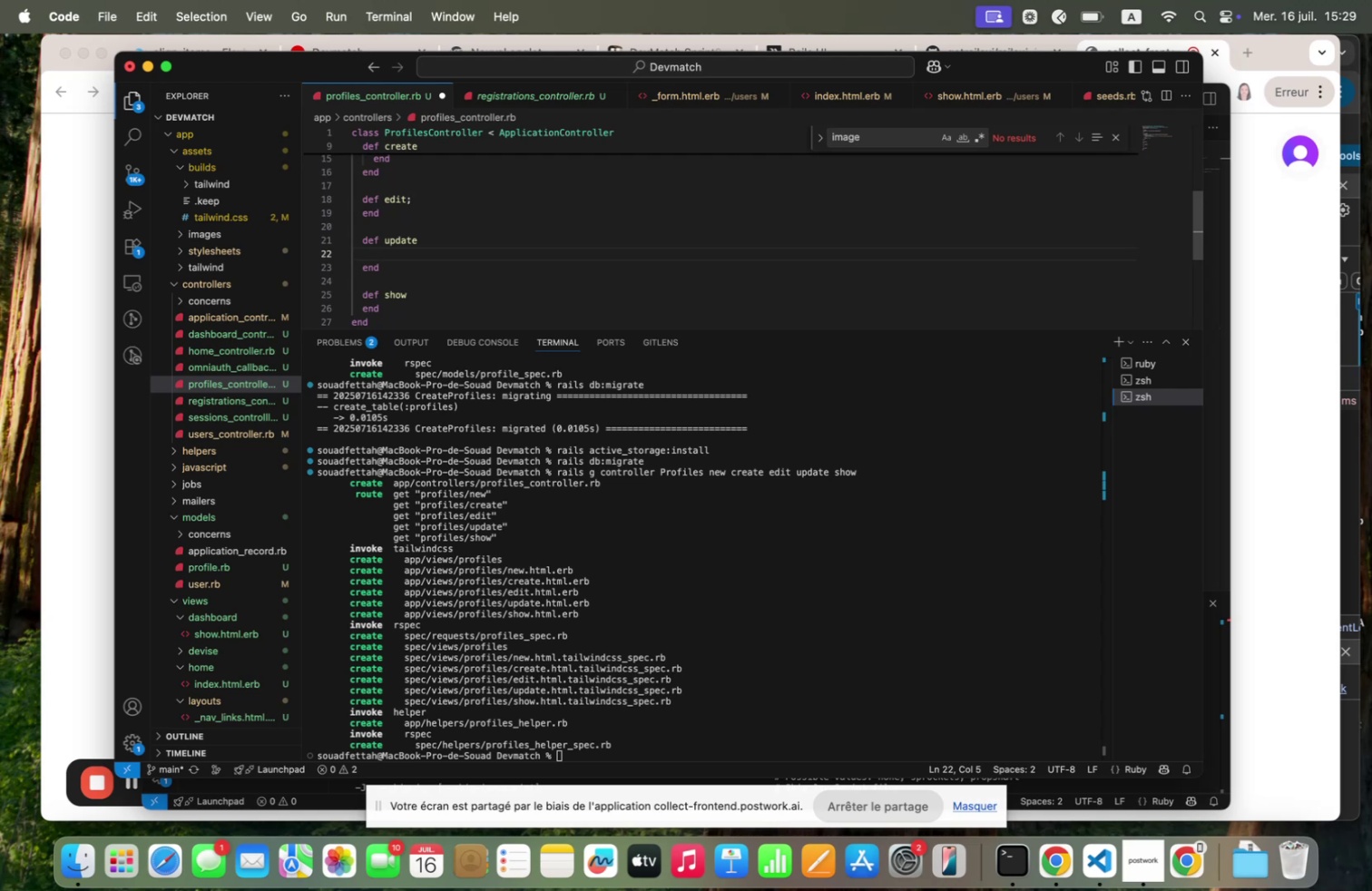 
wait(7.77)
 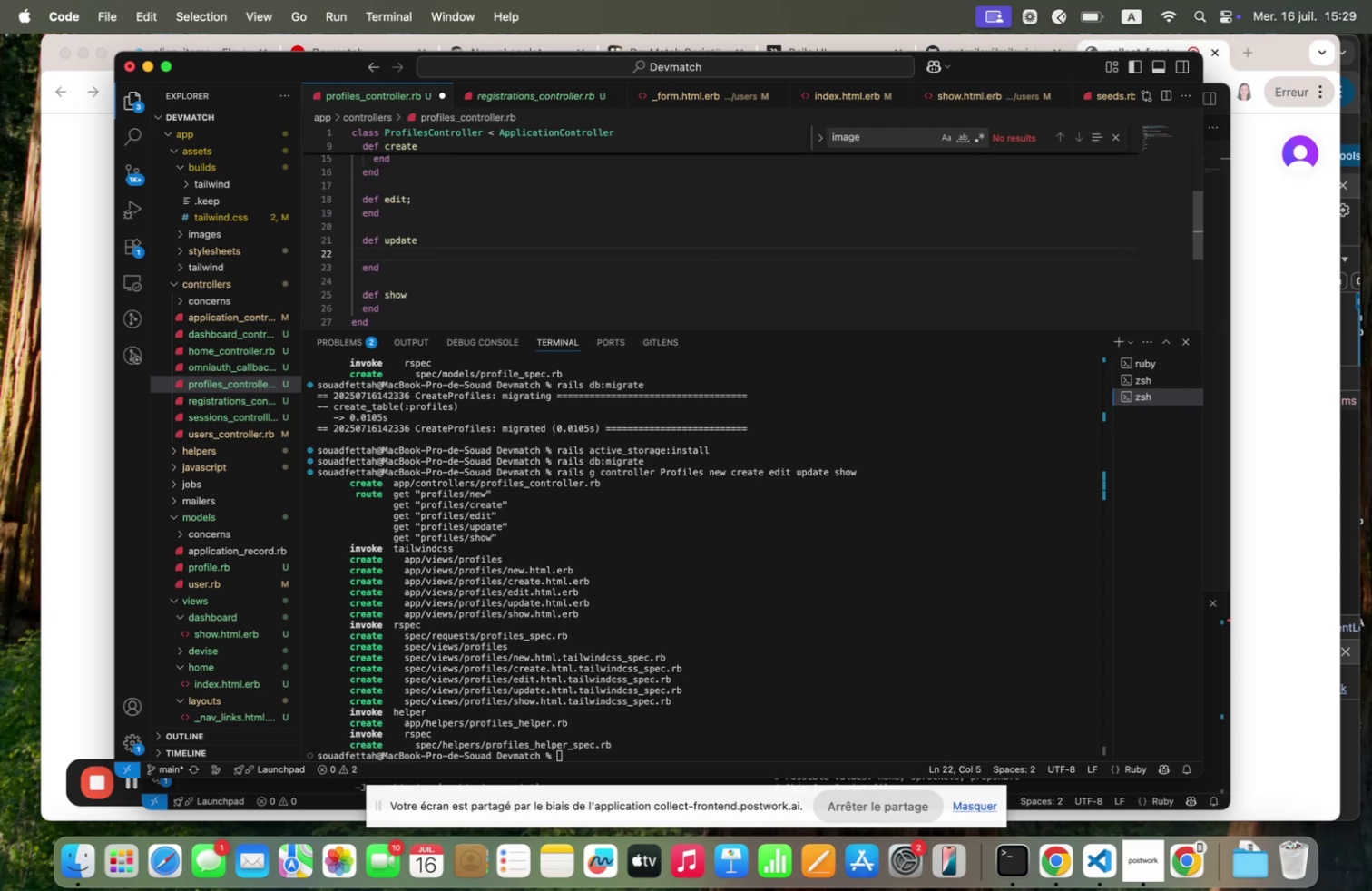 
type(if [Fn]prof)
 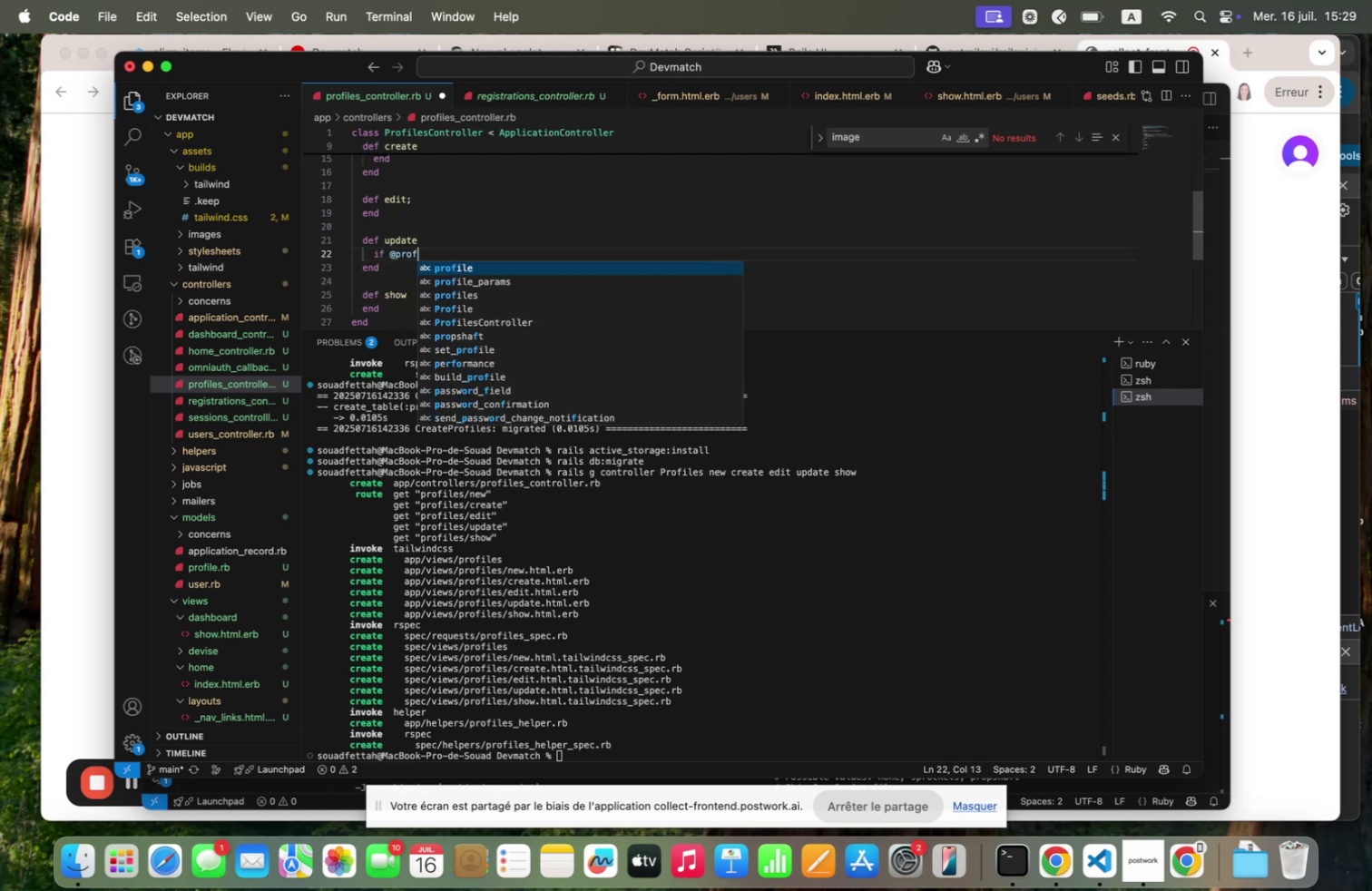 
key(Enter)
 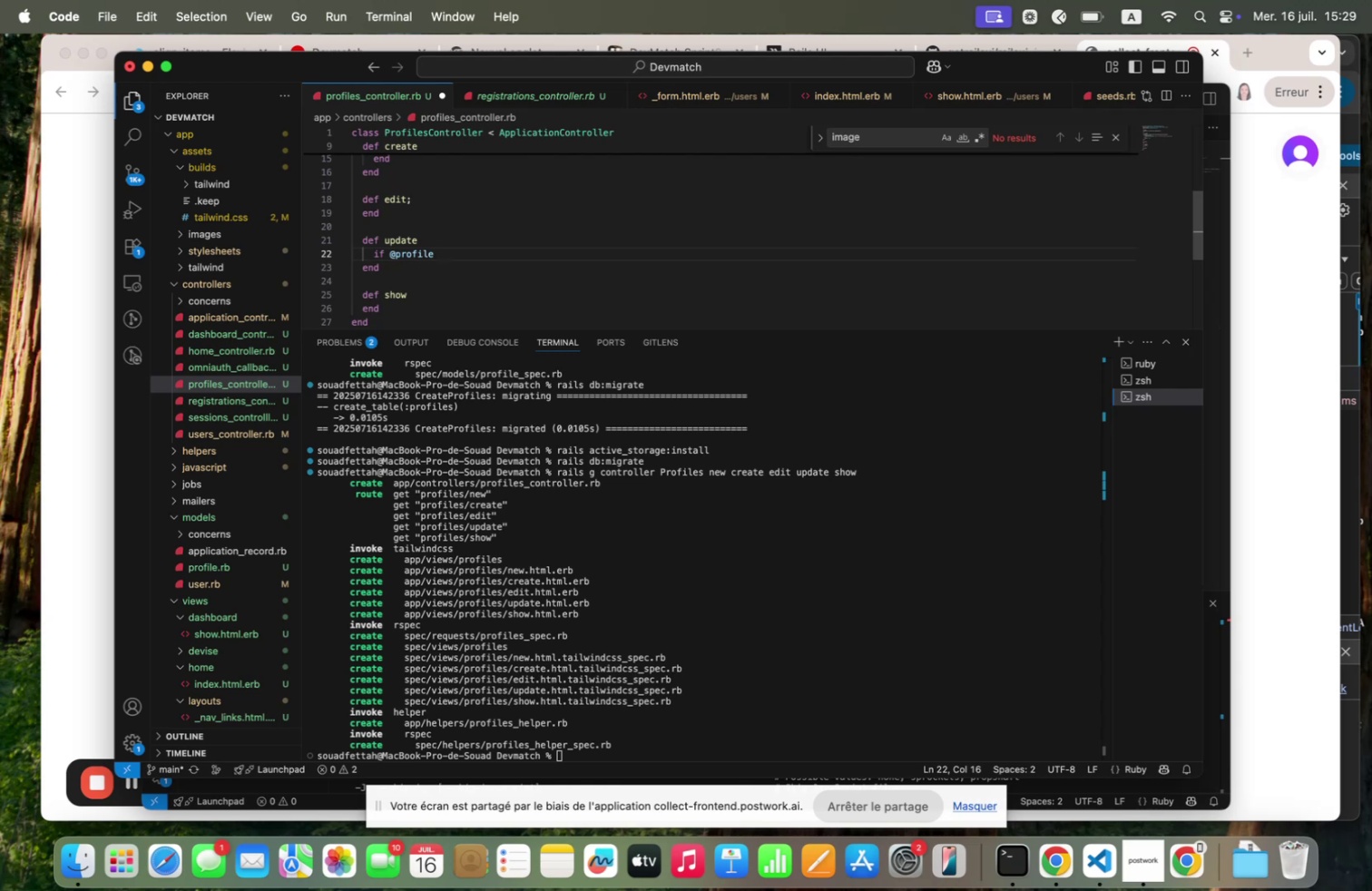 
type(<upd)
 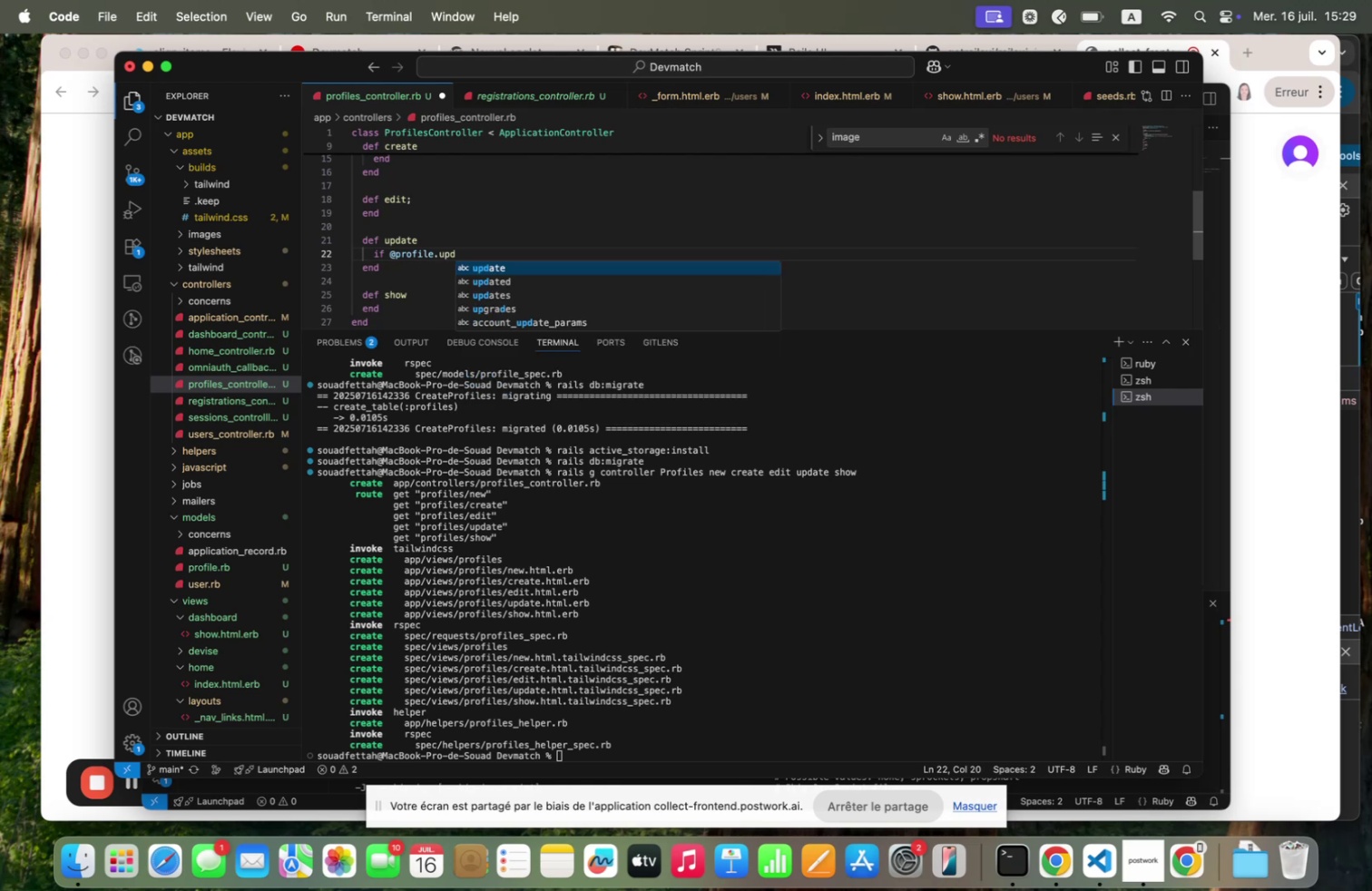 
key(Enter)
 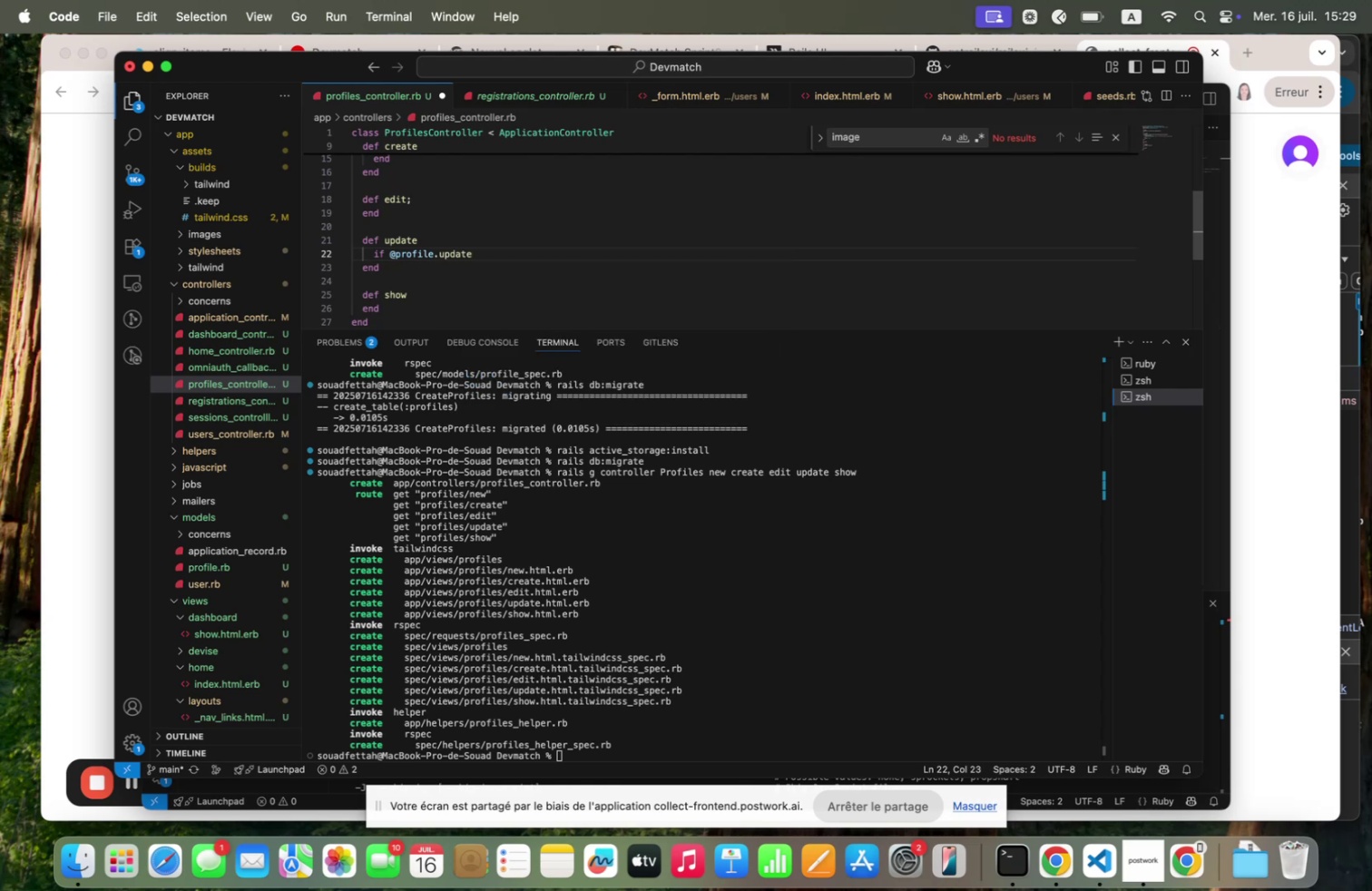 
type(5pro)
 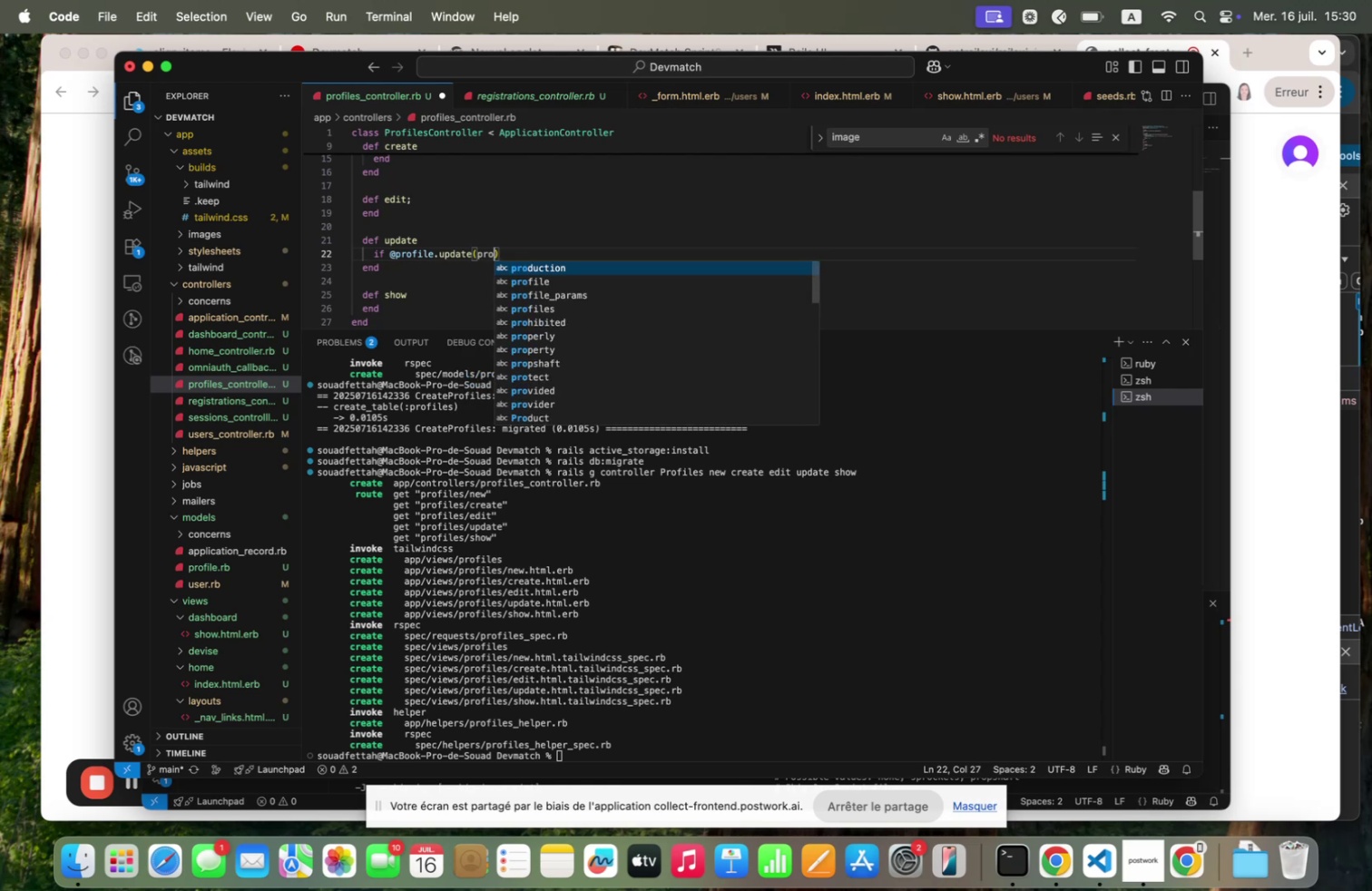 
key(ArrowDown)
 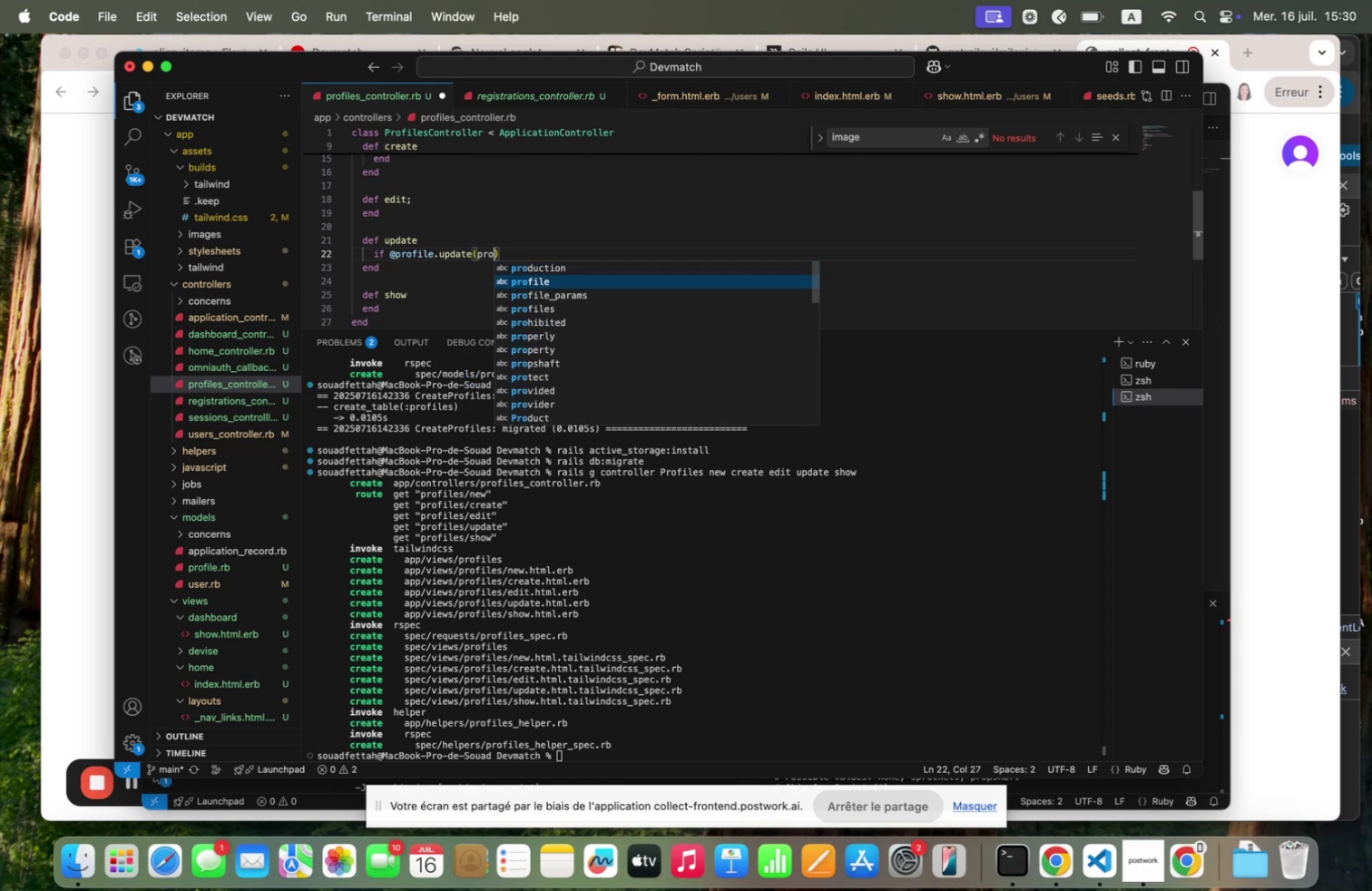 
key(ArrowDown)
 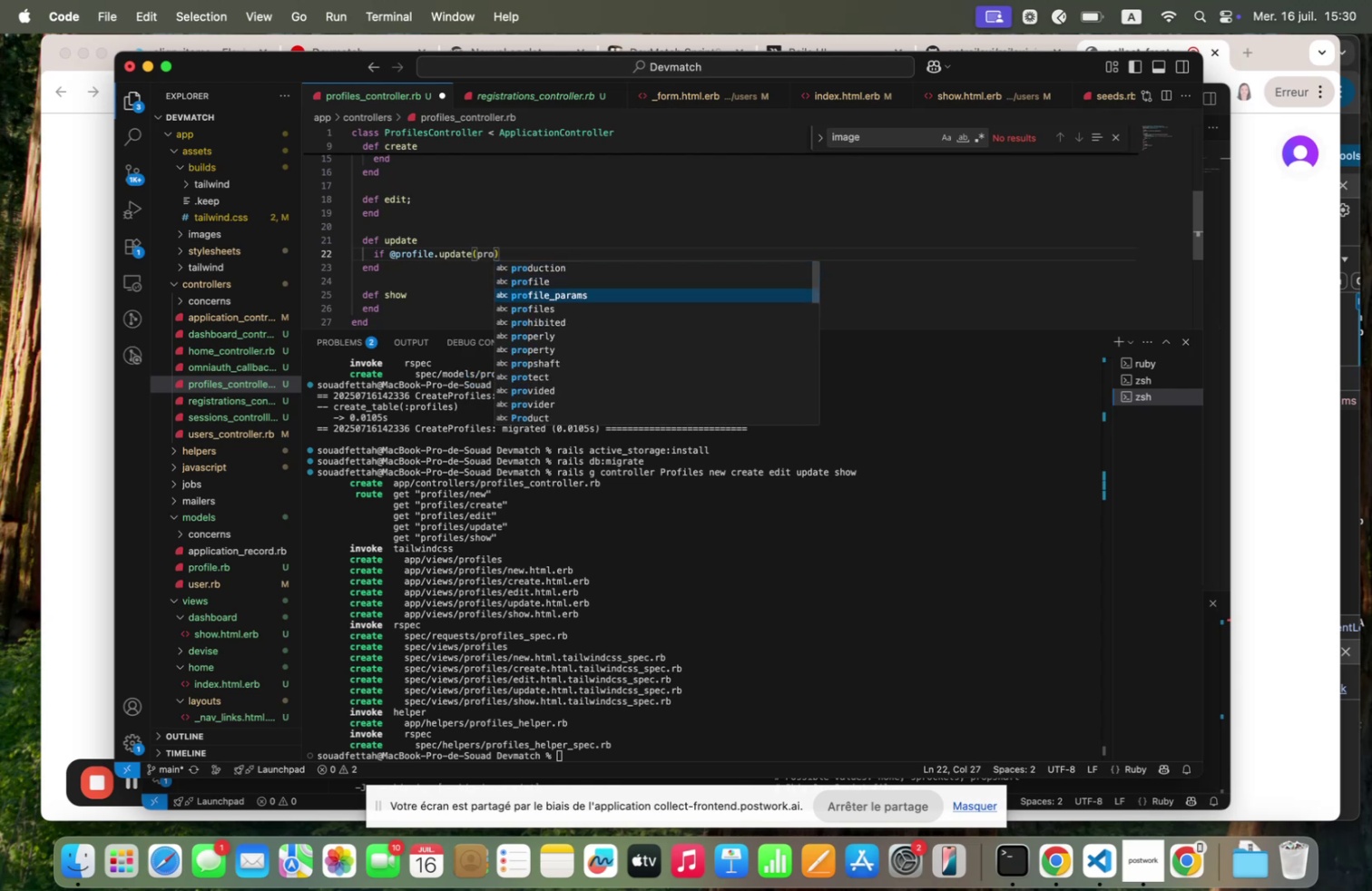 
key(Enter)
 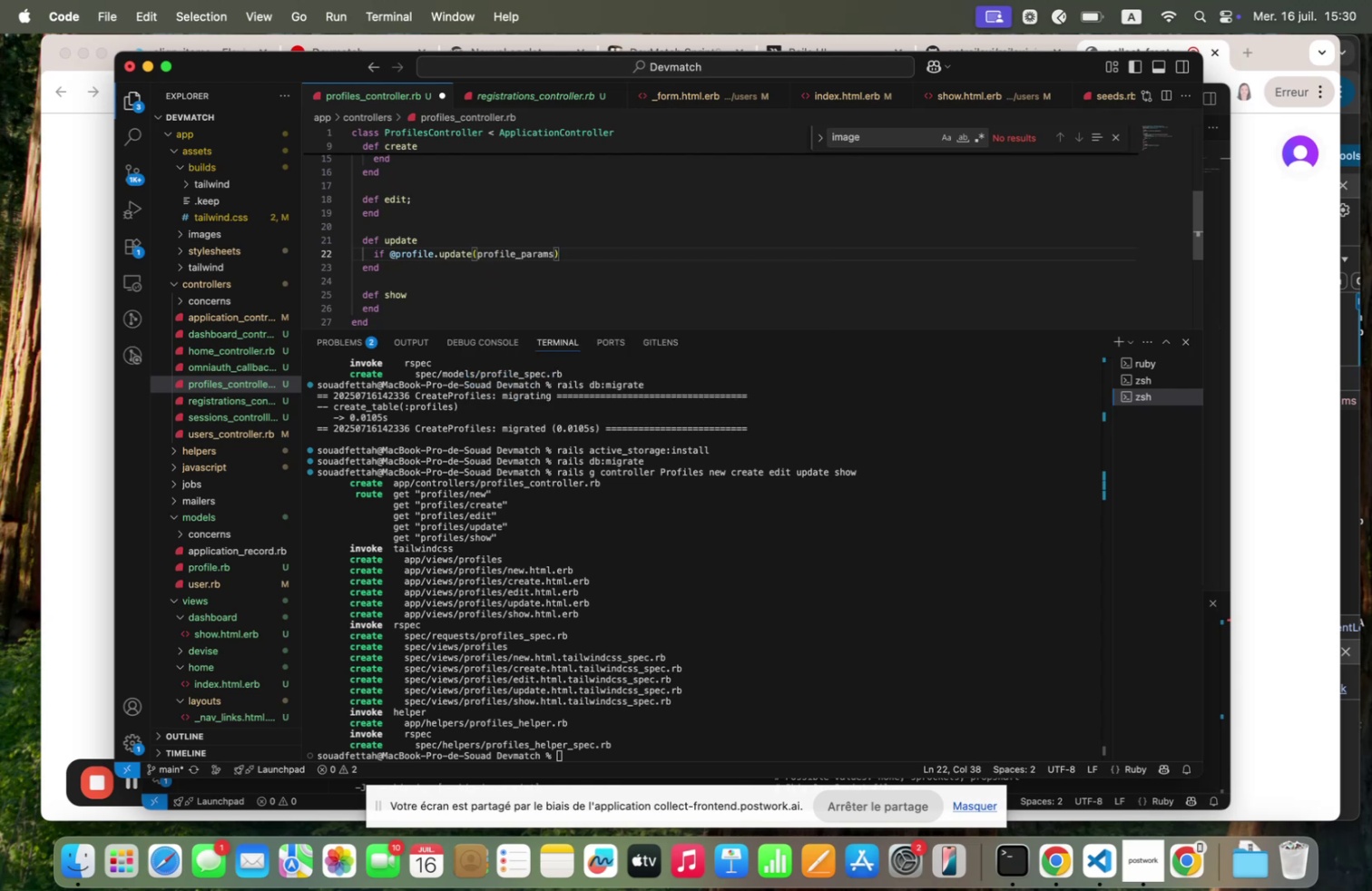 
key(ArrowRight)
 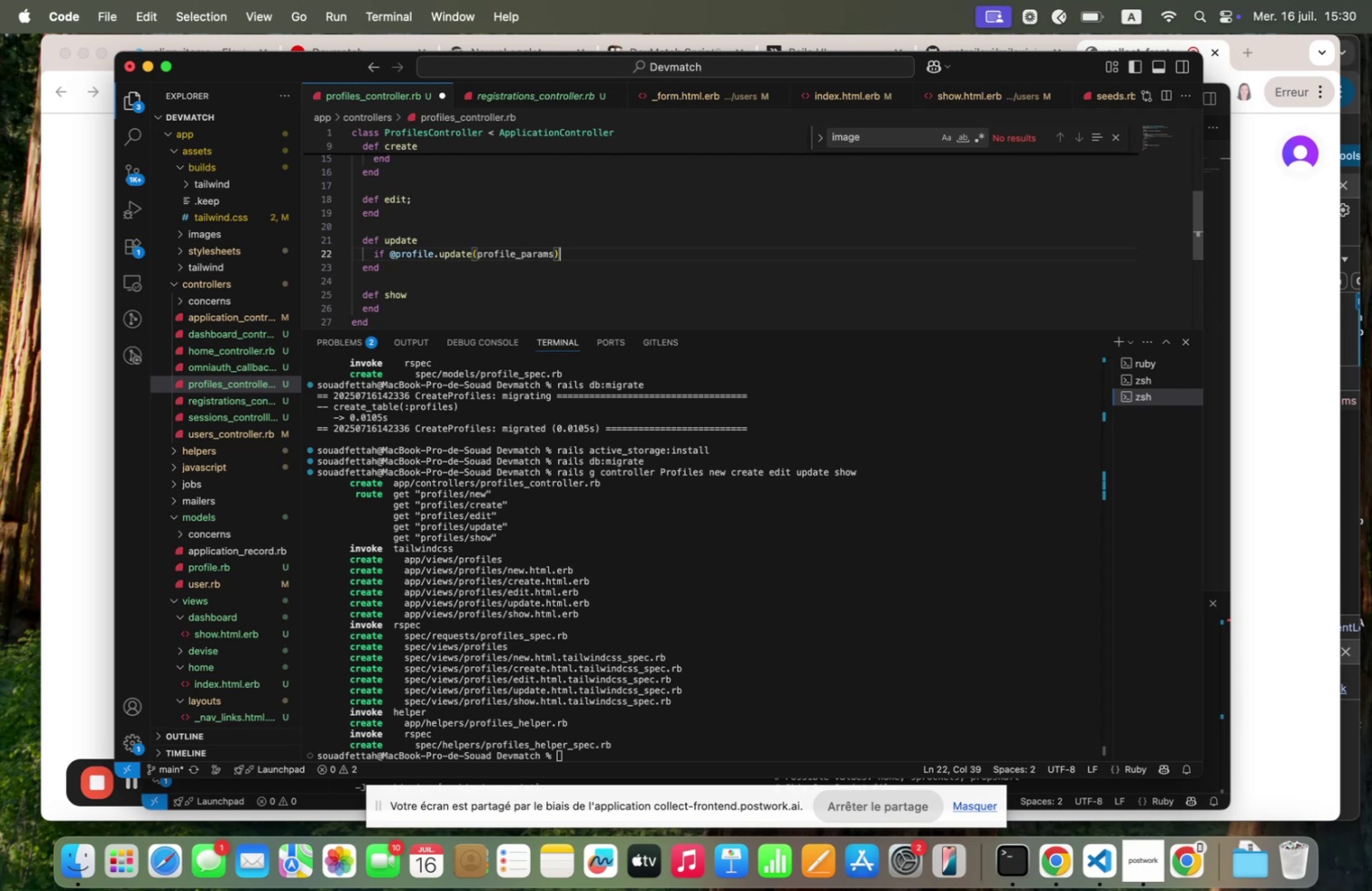 
key(Enter)
 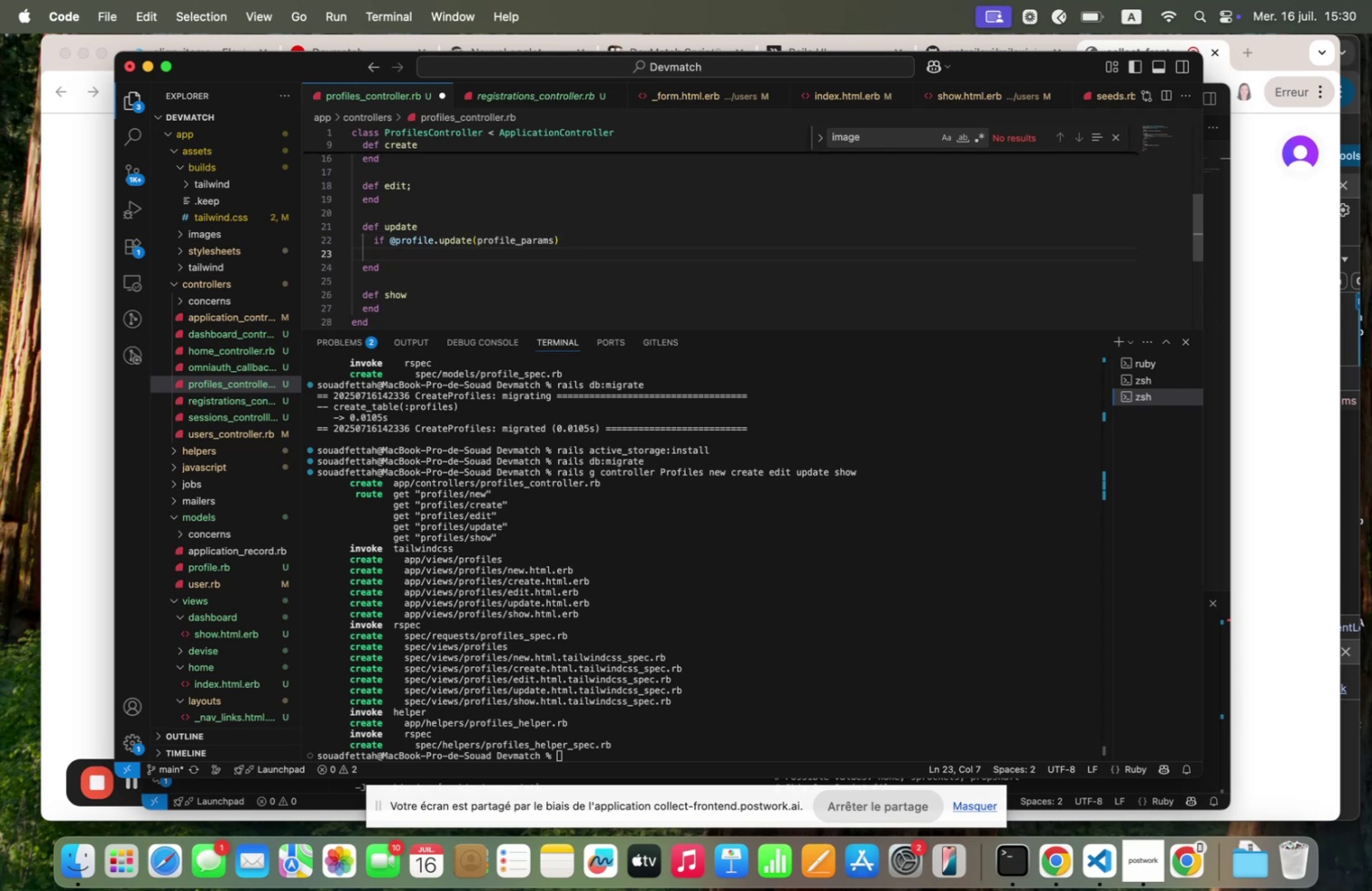 
type(else )
 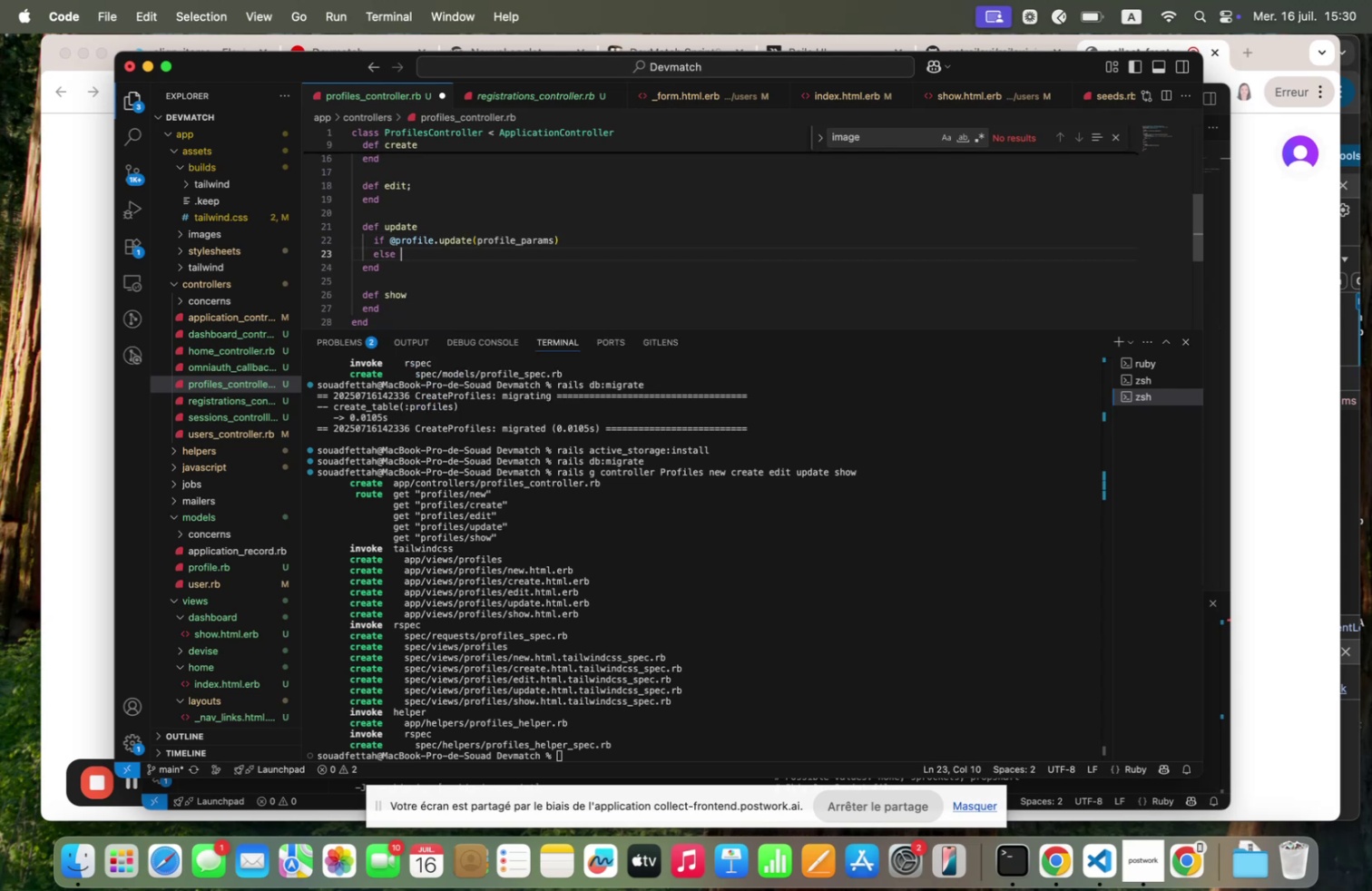 
key(Enter)
 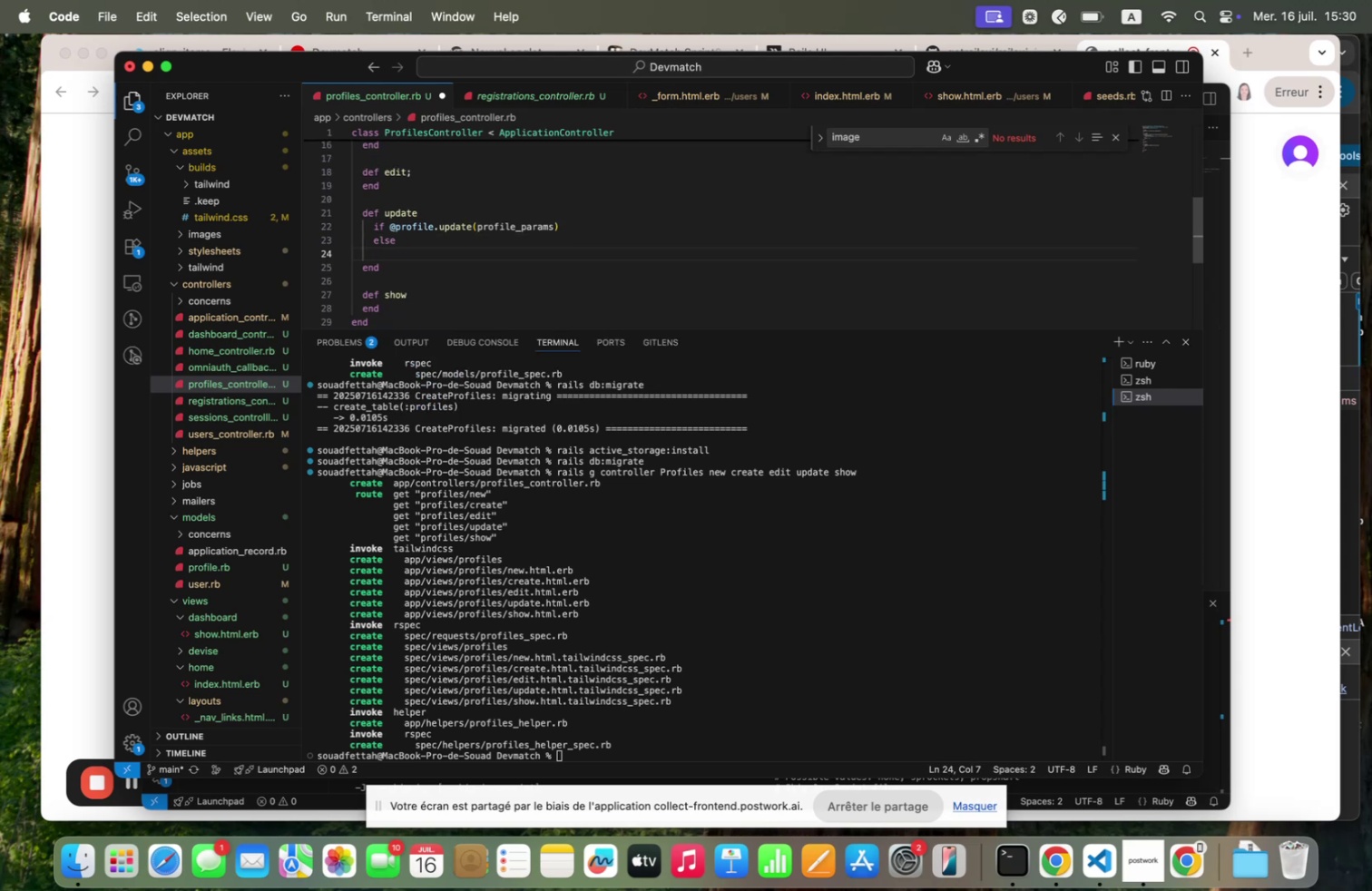 
type(end)
 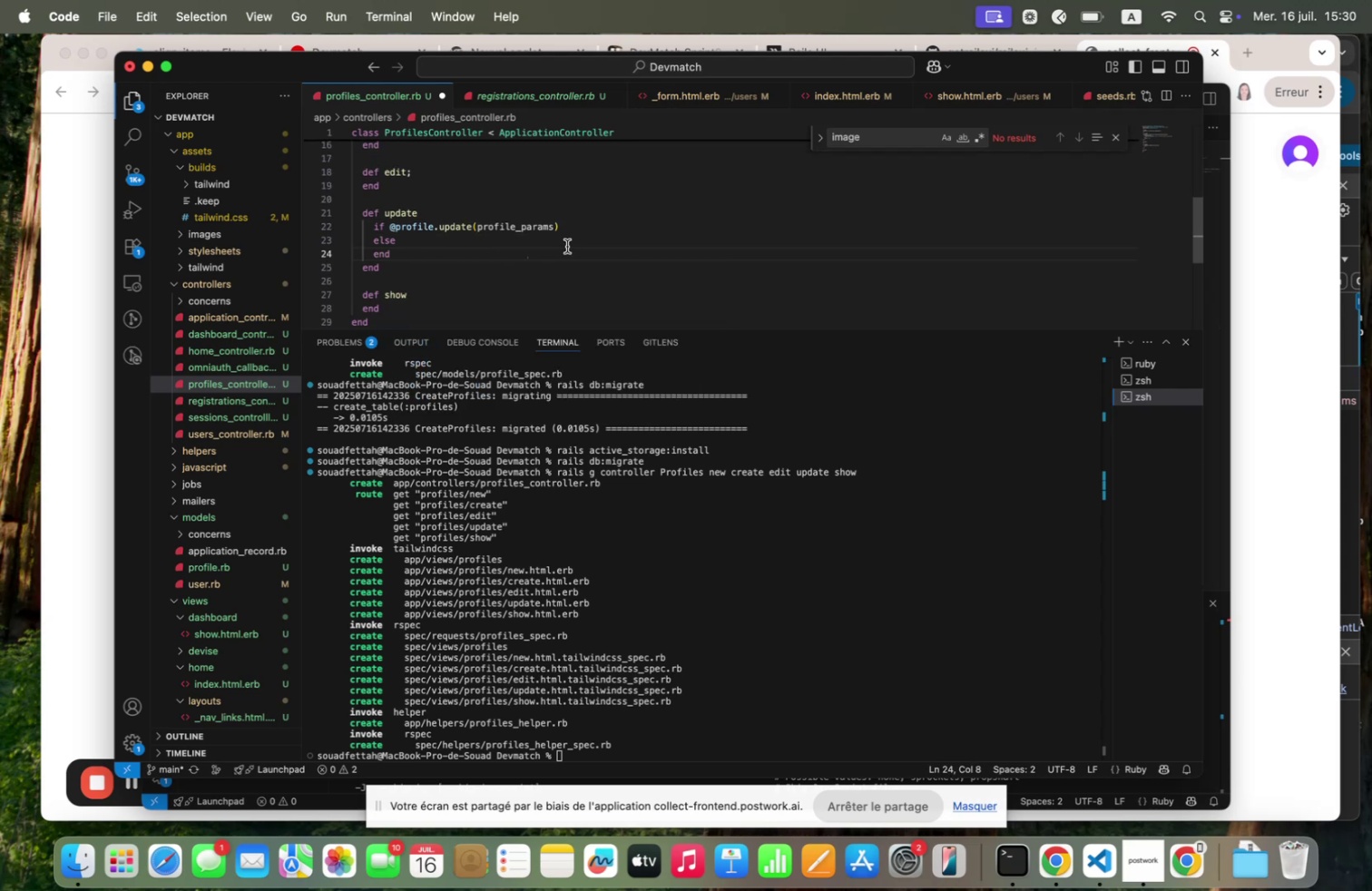 
left_click([569, 224])
 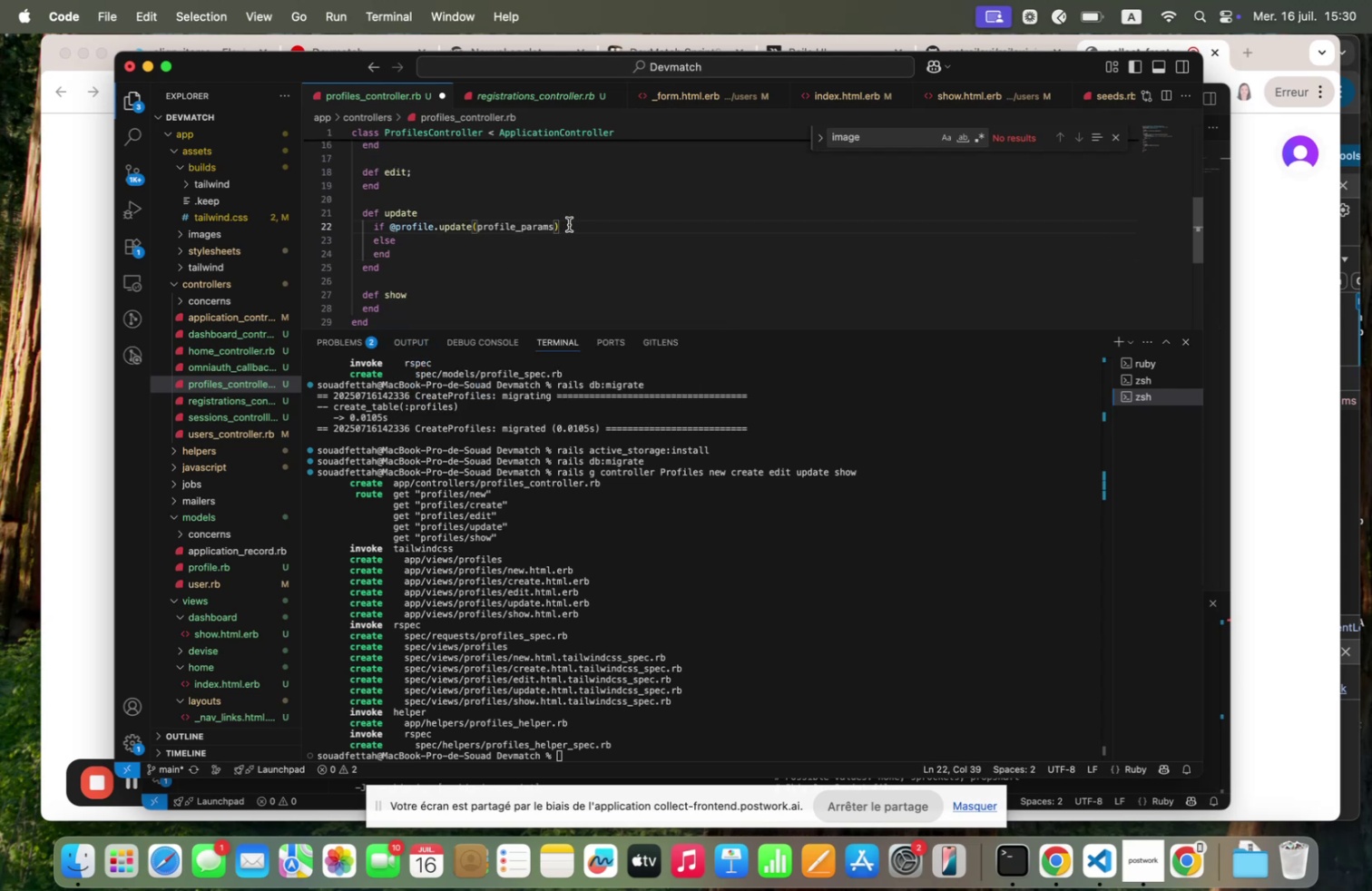 
key(Enter)
 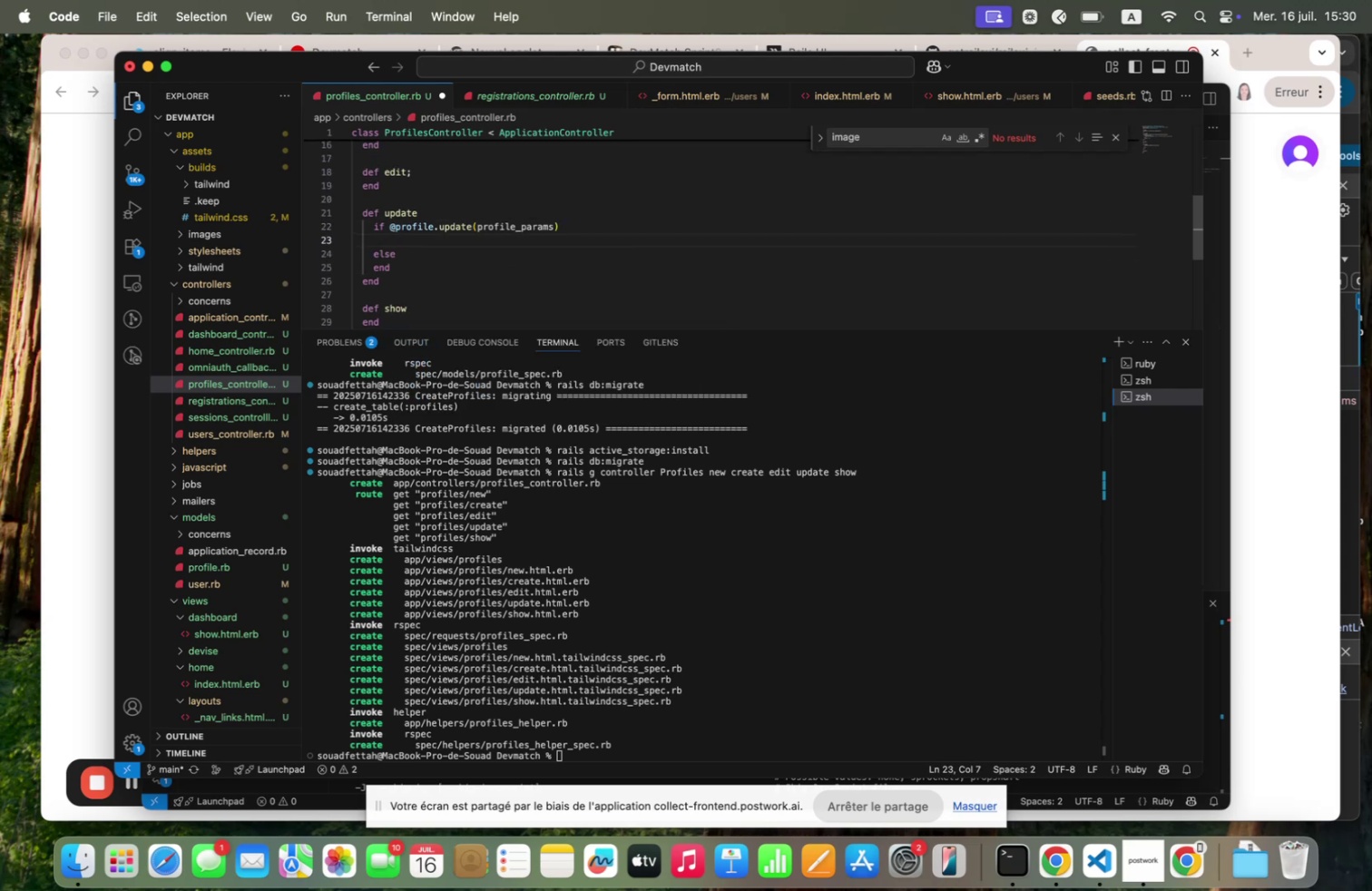 
scroll: coordinate [569, 224], scroll_direction: up, amount: 11.0
 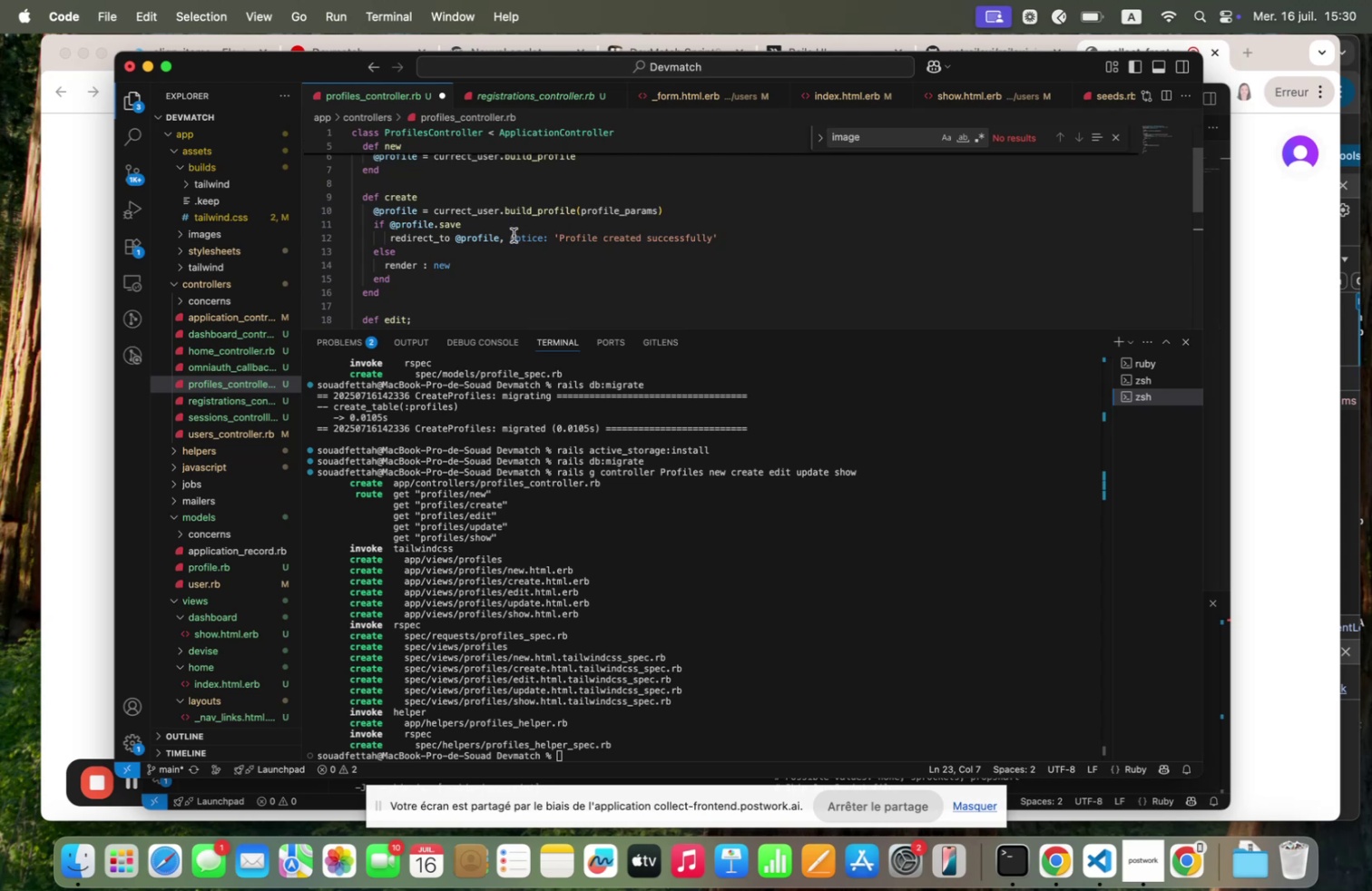 
double_click([514, 236])
 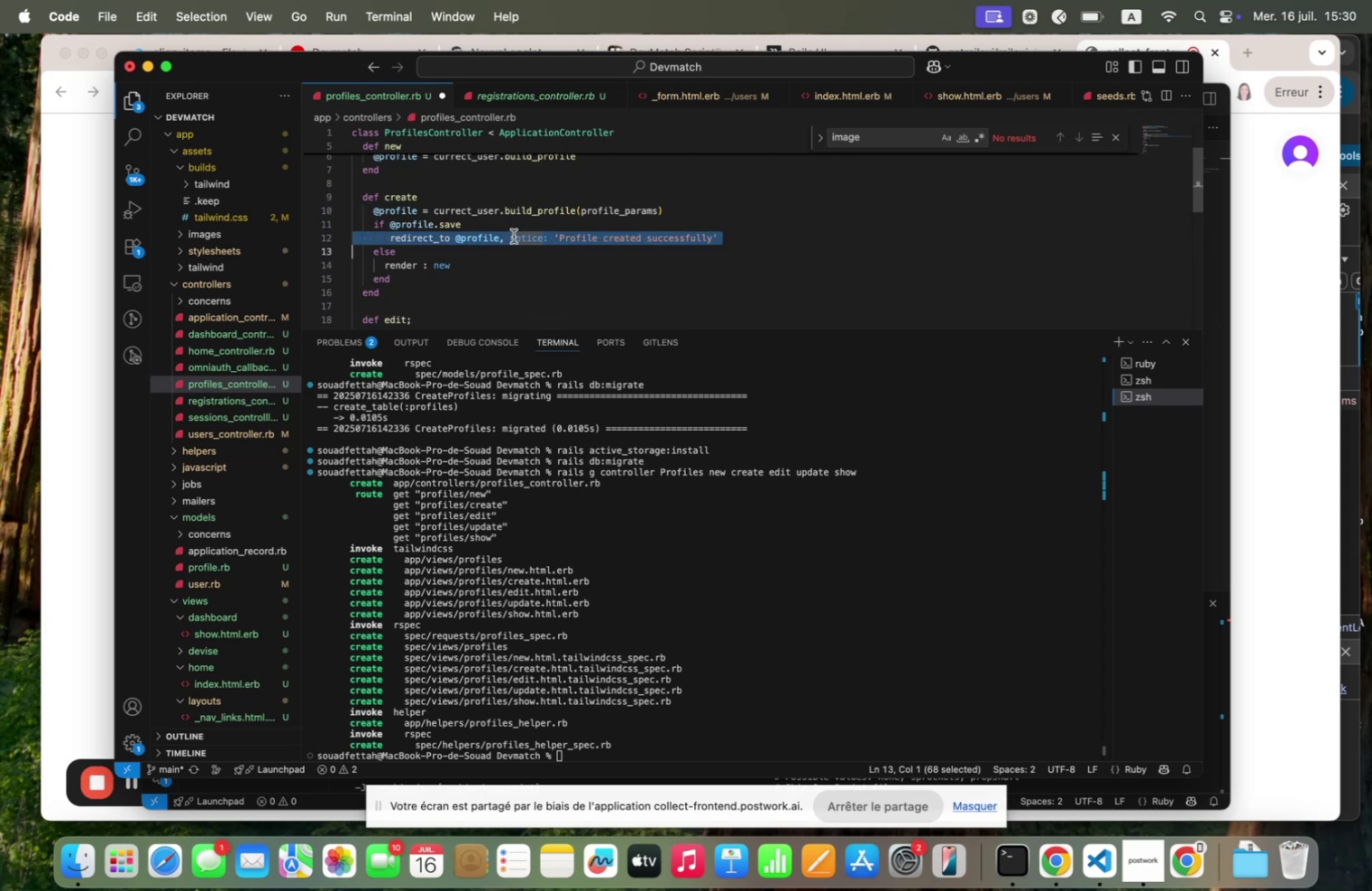 
triple_click([514, 236])
 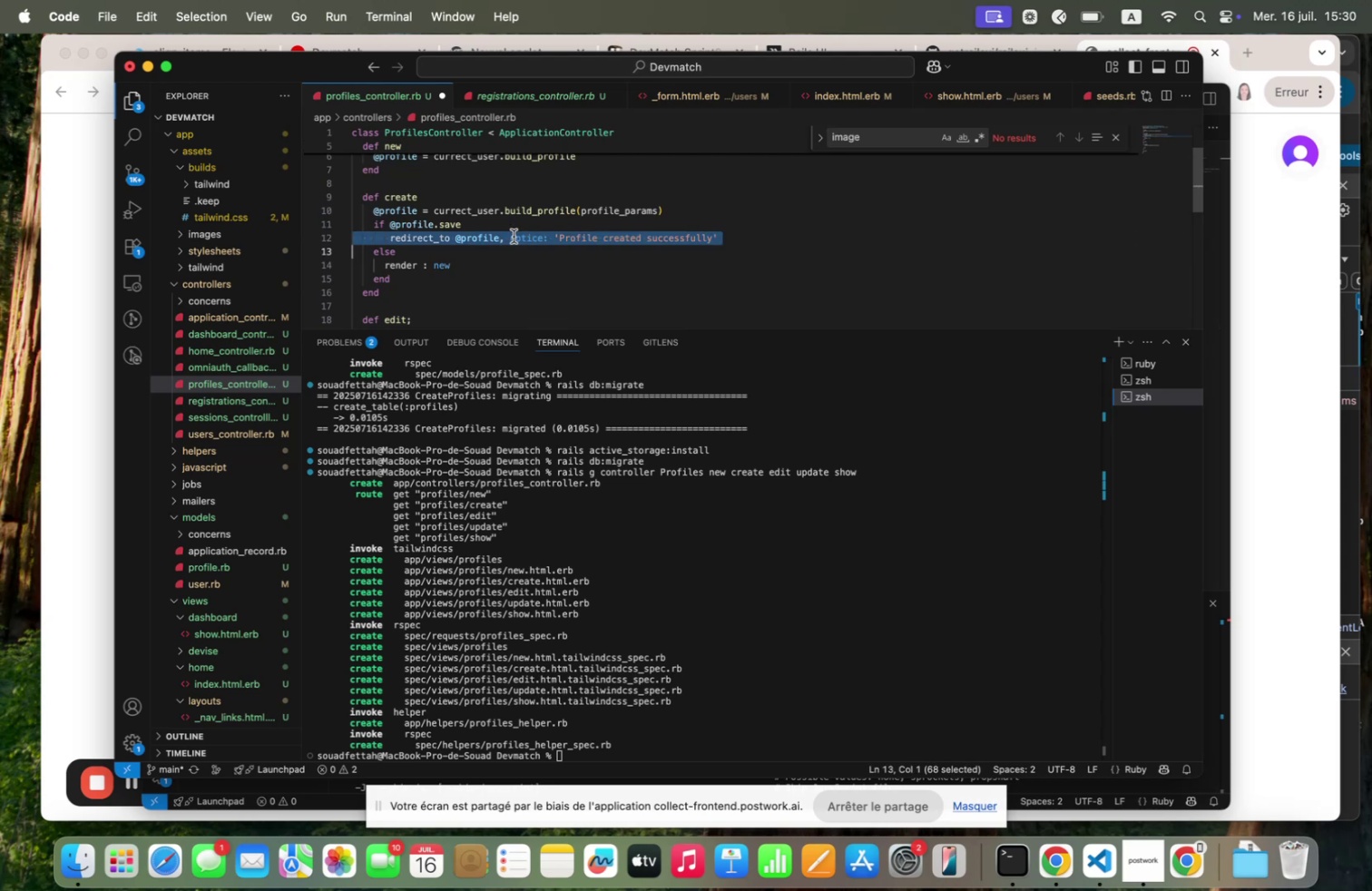 
key(Meta+C)
 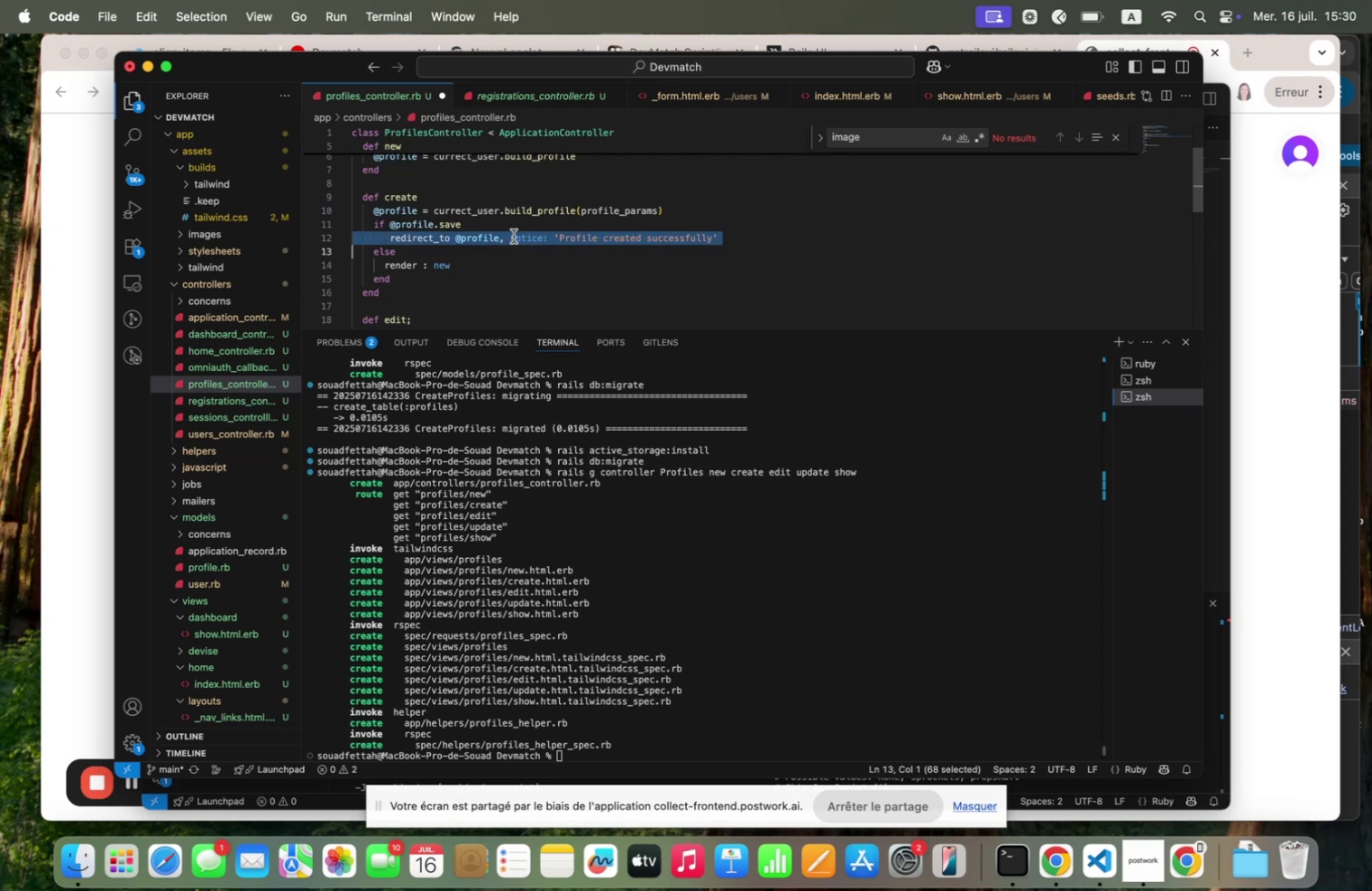 
scroll: coordinate [514, 236], scroll_direction: down, amount: 8.0
 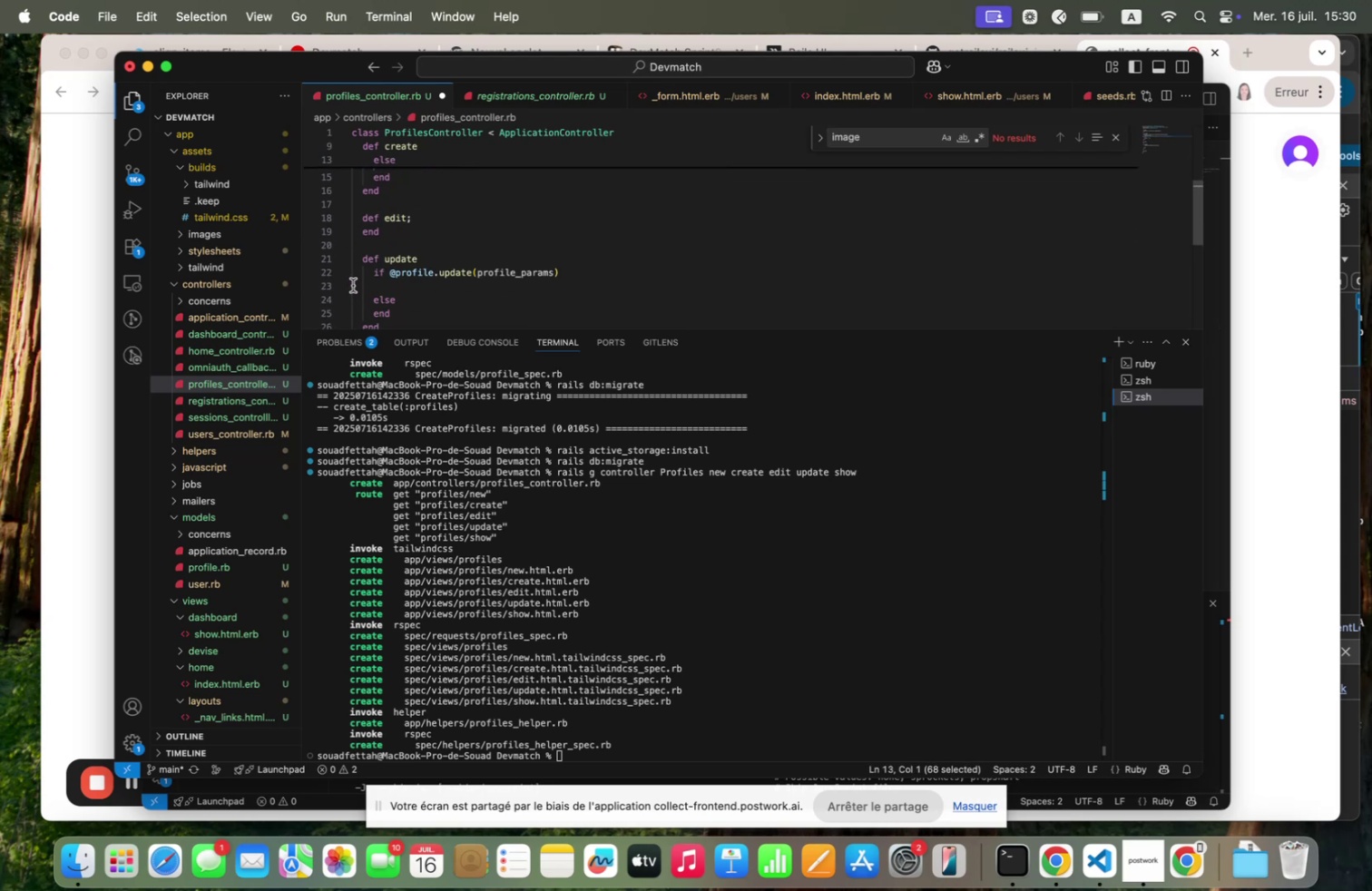 
left_click([351, 283])
 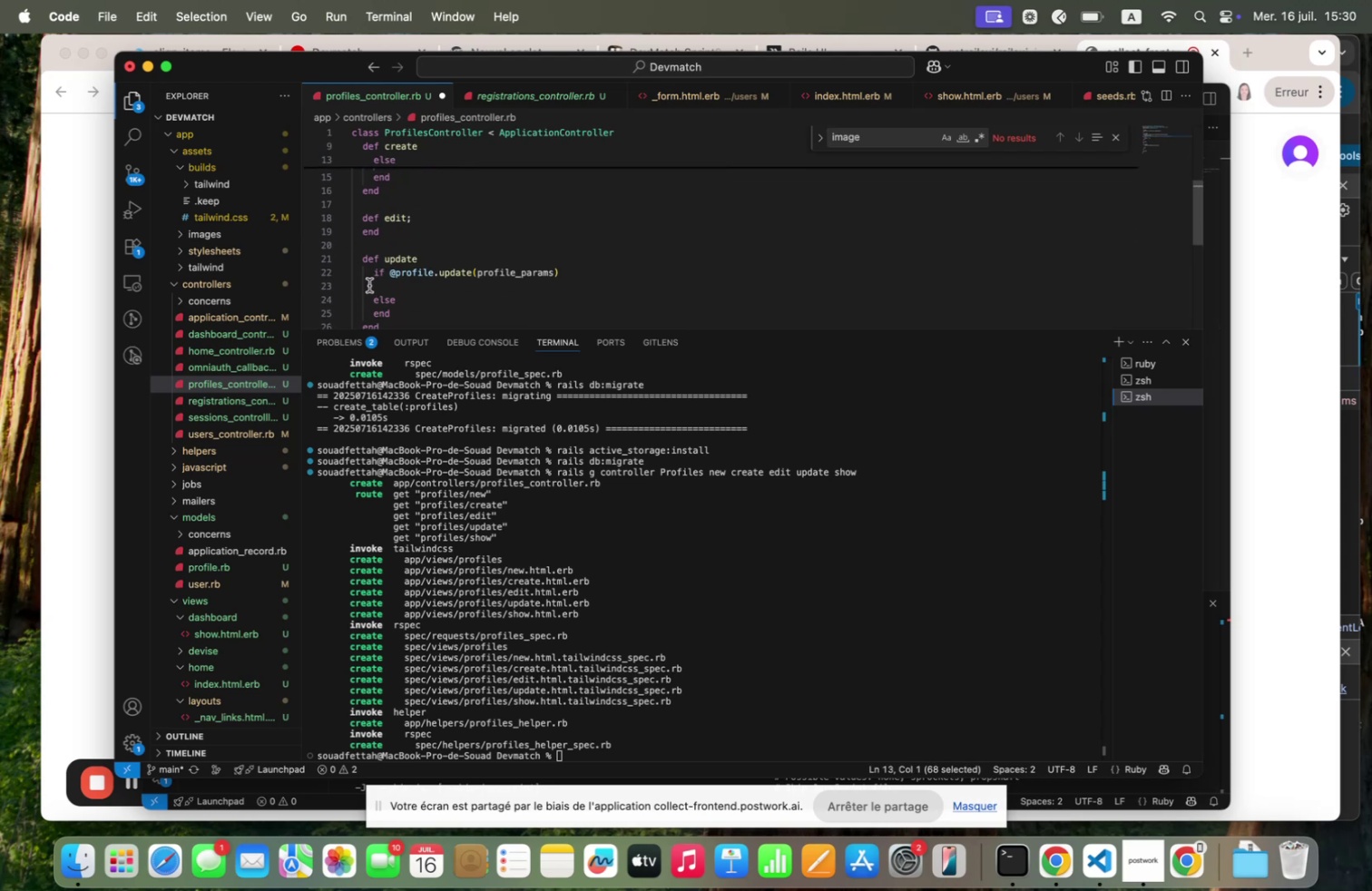 
left_click([366, 285])
 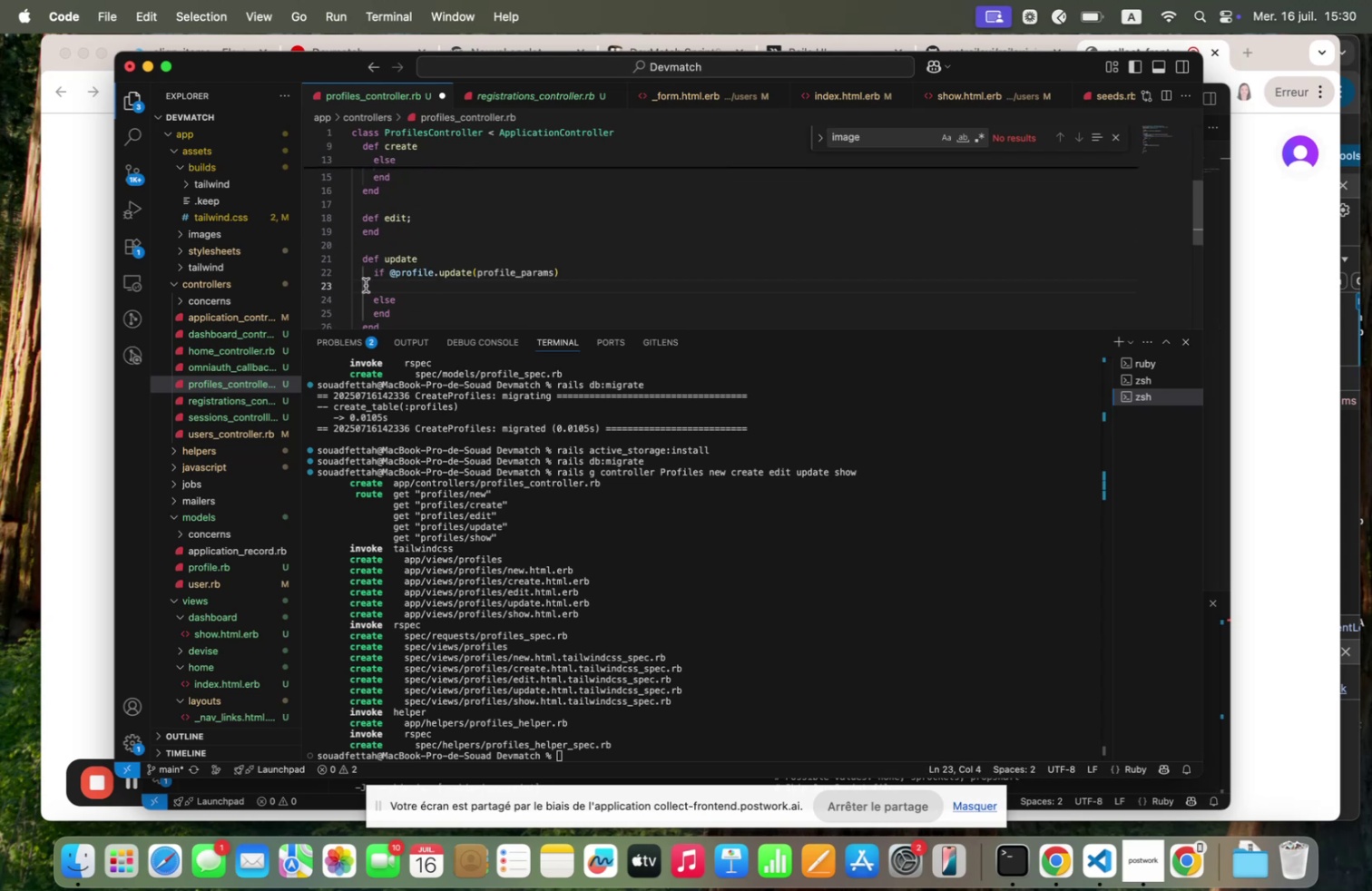 
key(Backspace)
 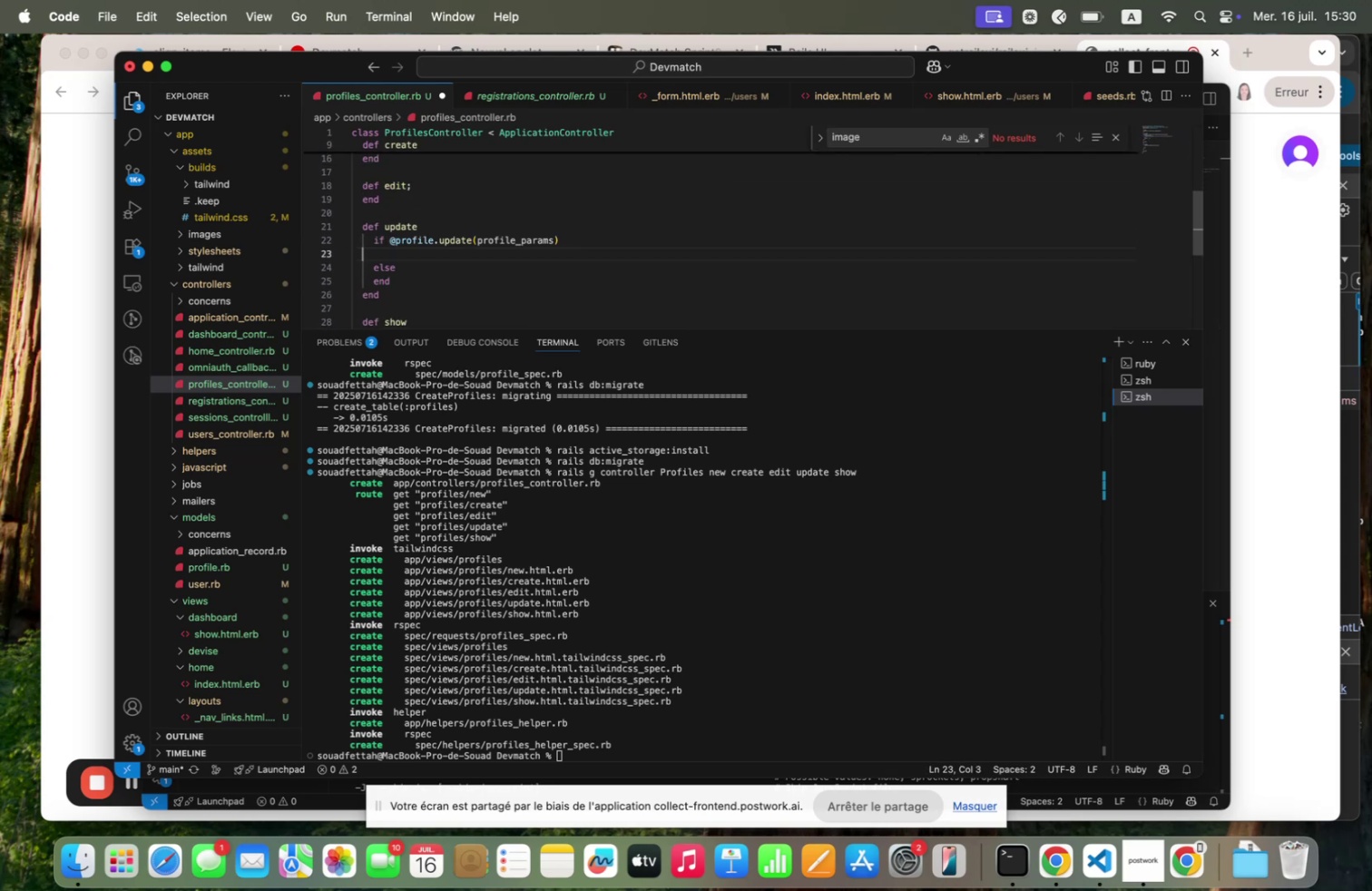 
key(Backspace)
 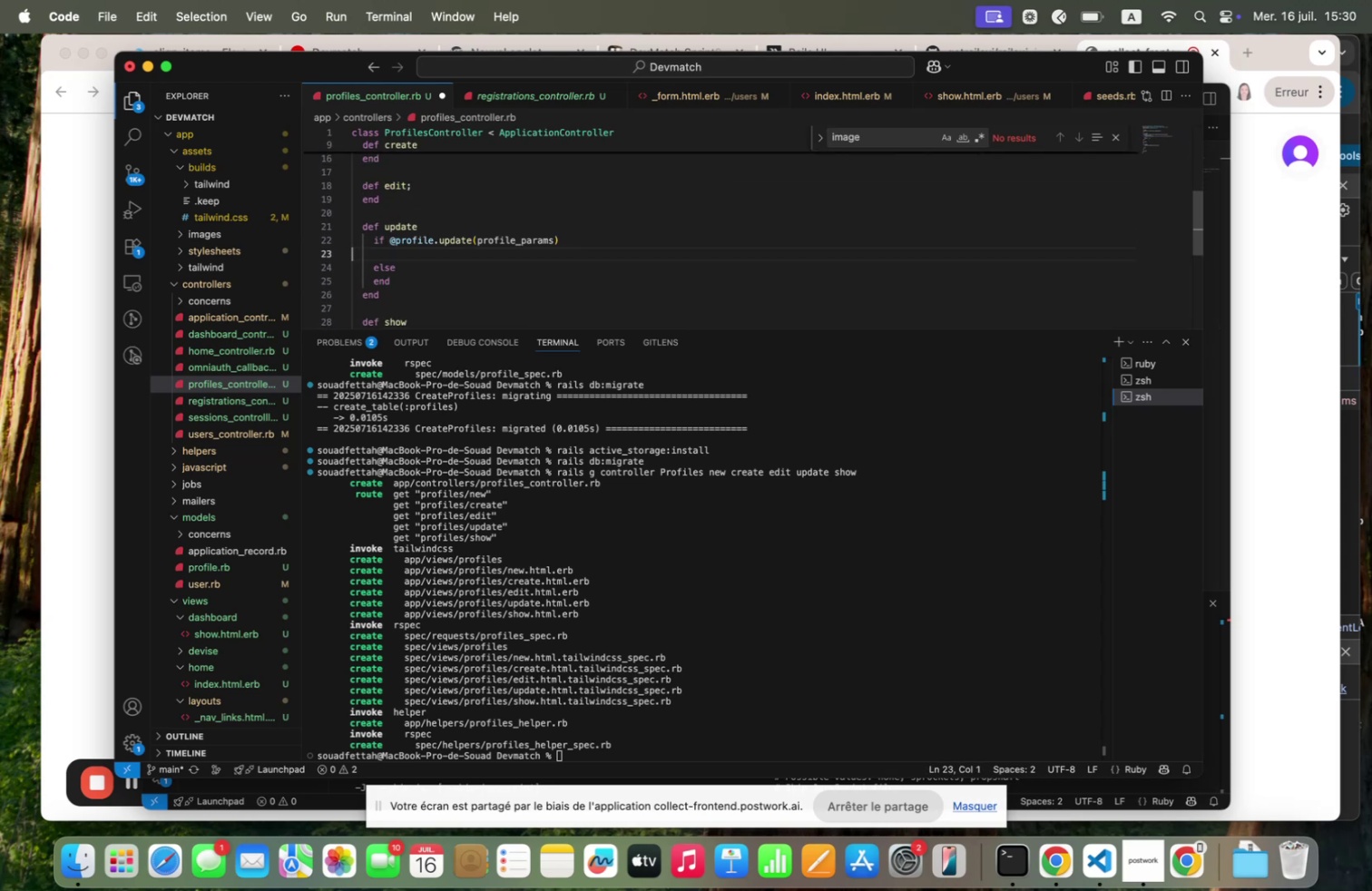 
key(Meta+V)
 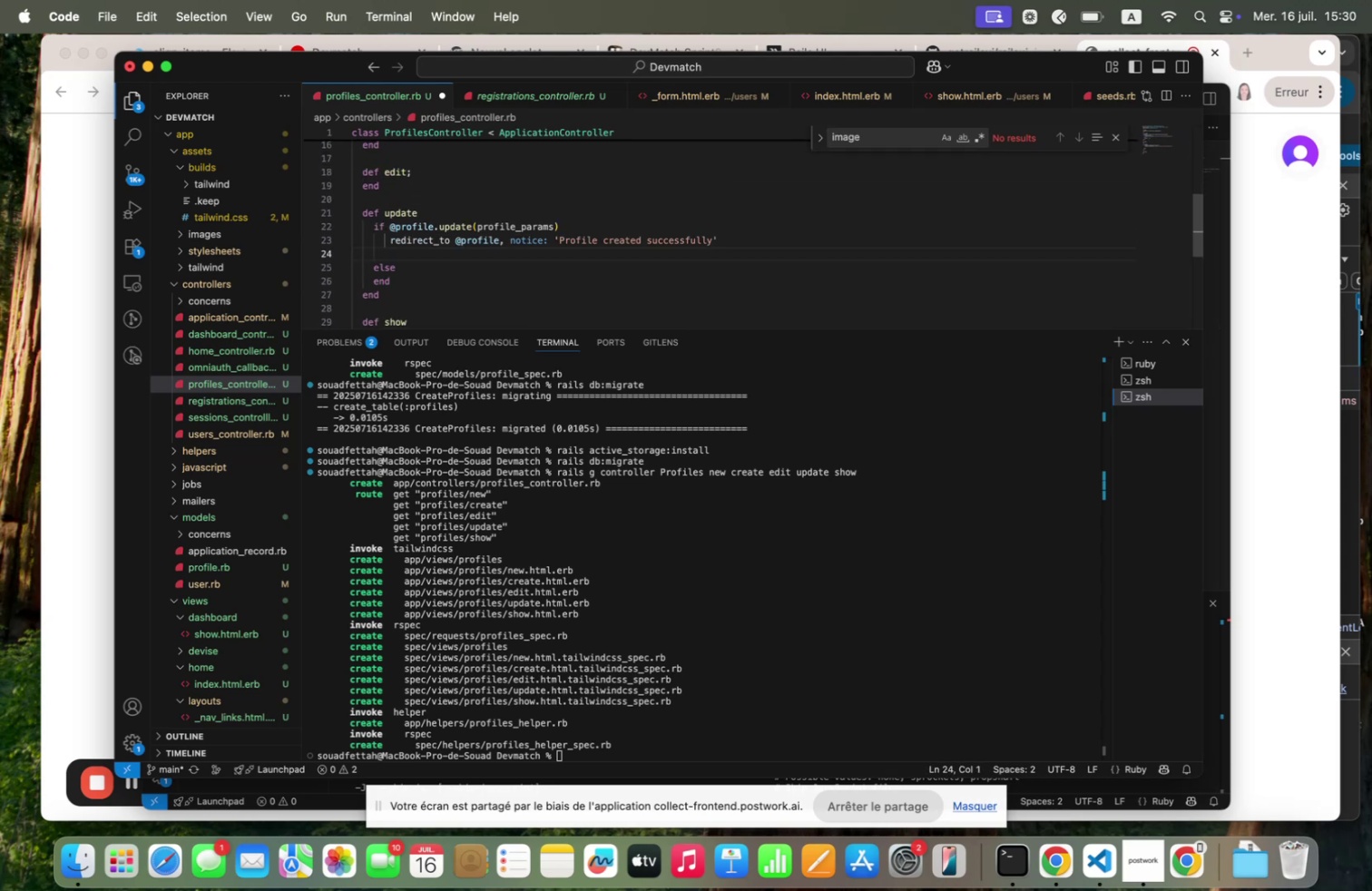 
key(Backspace)
 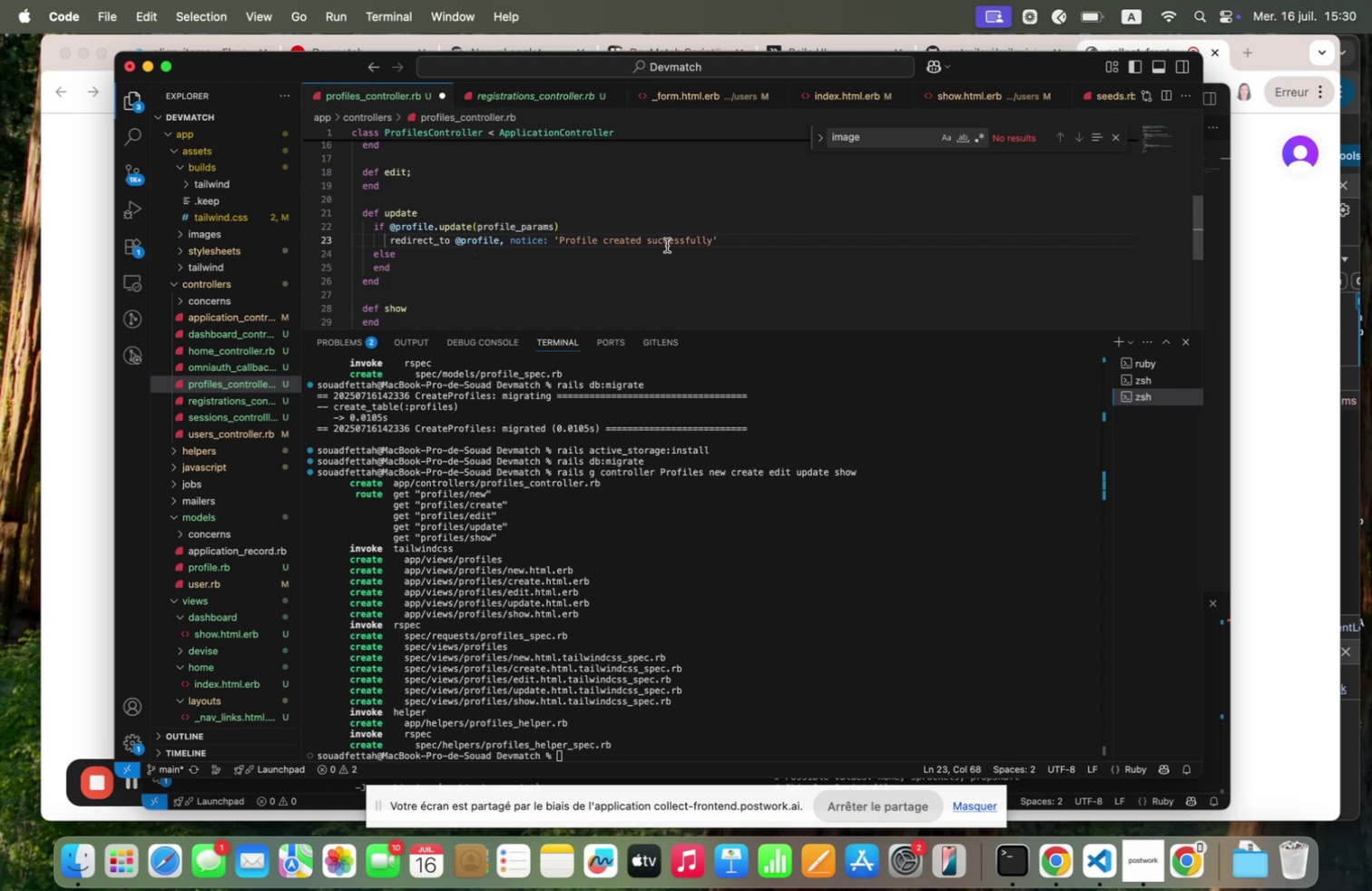 
double_click([631, 240])
 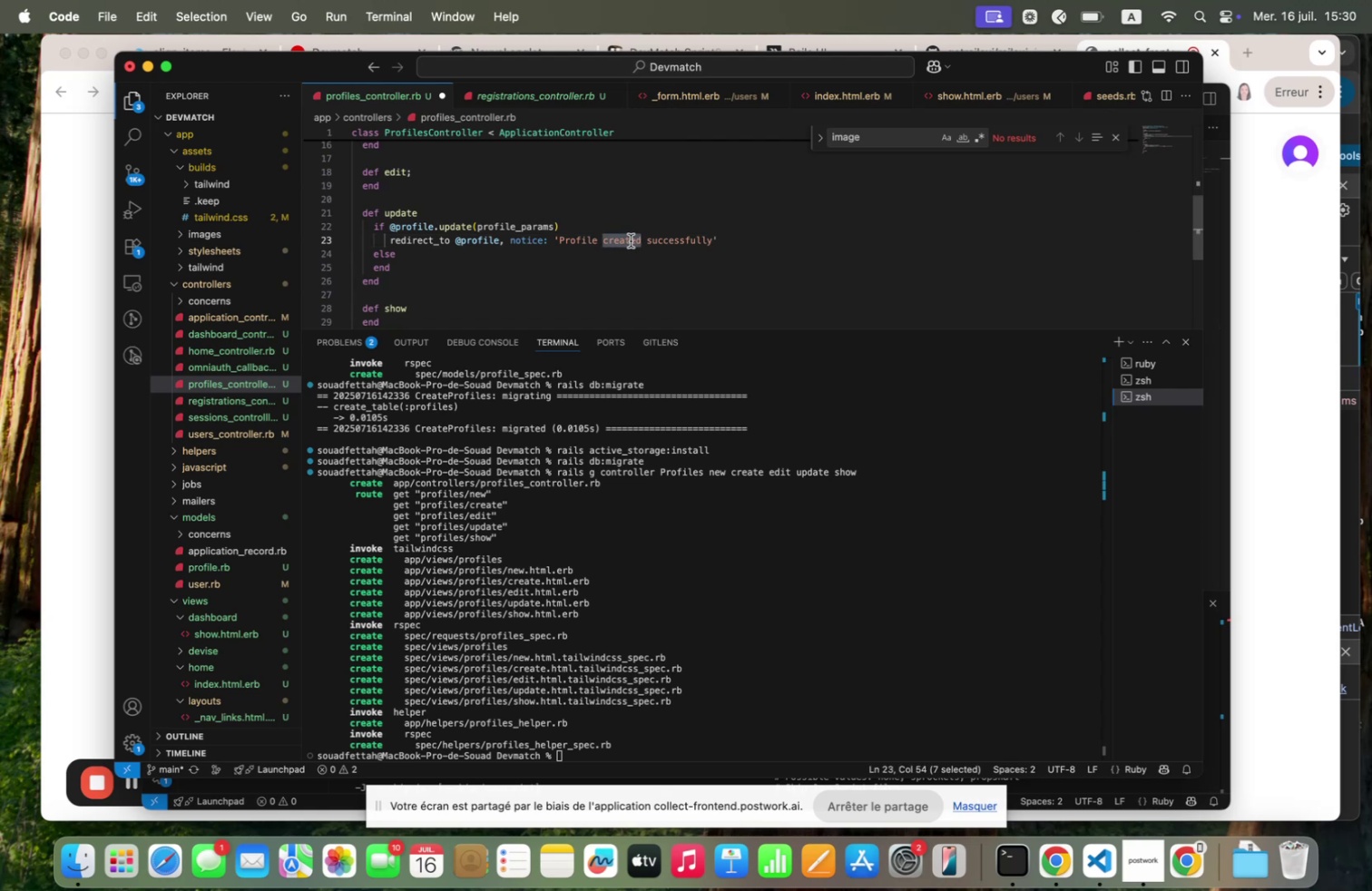 
type(updqted)
 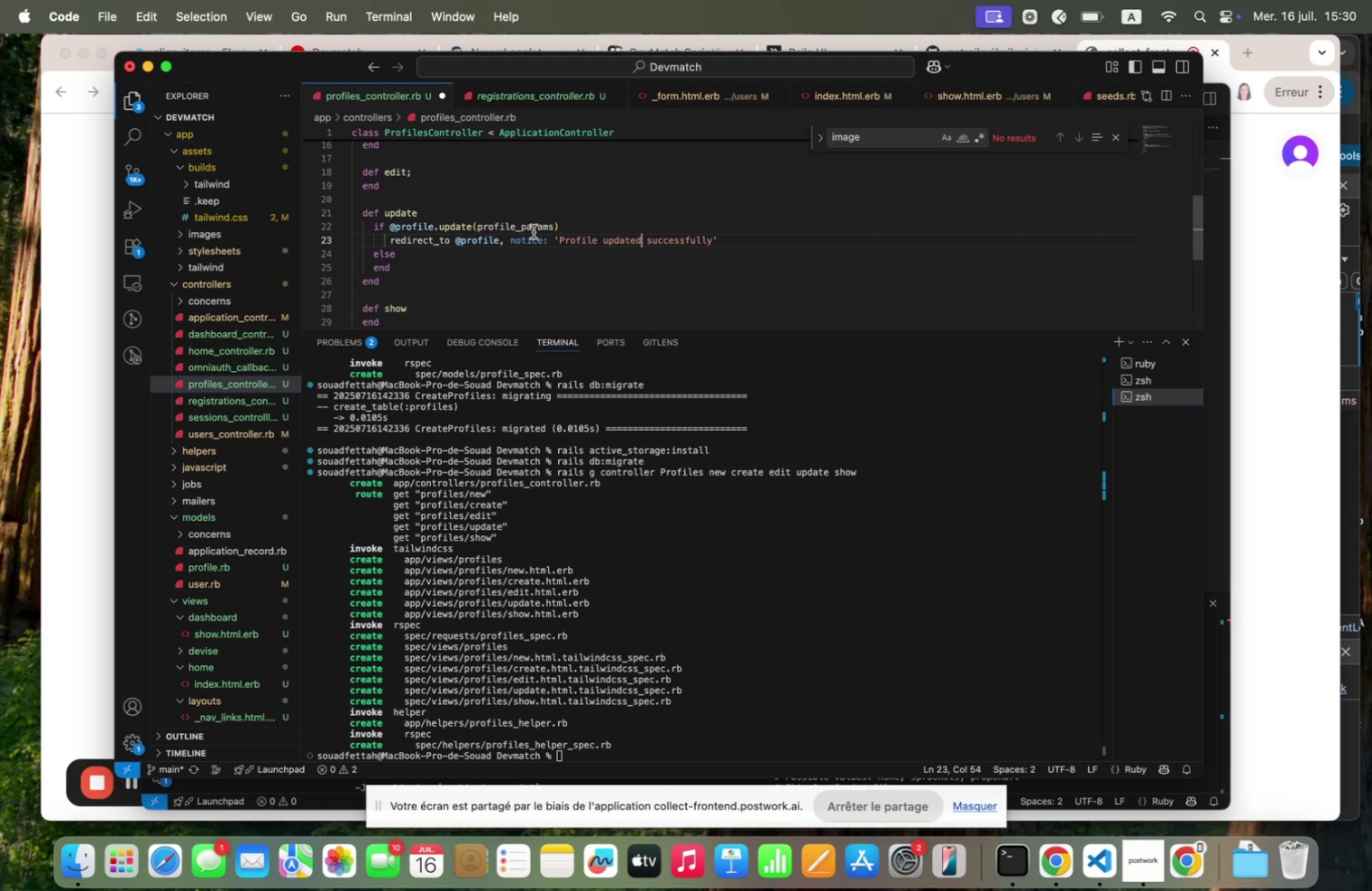 
scroll: coordinate [490, 219], scroll_direction: up, amount: 5.0
 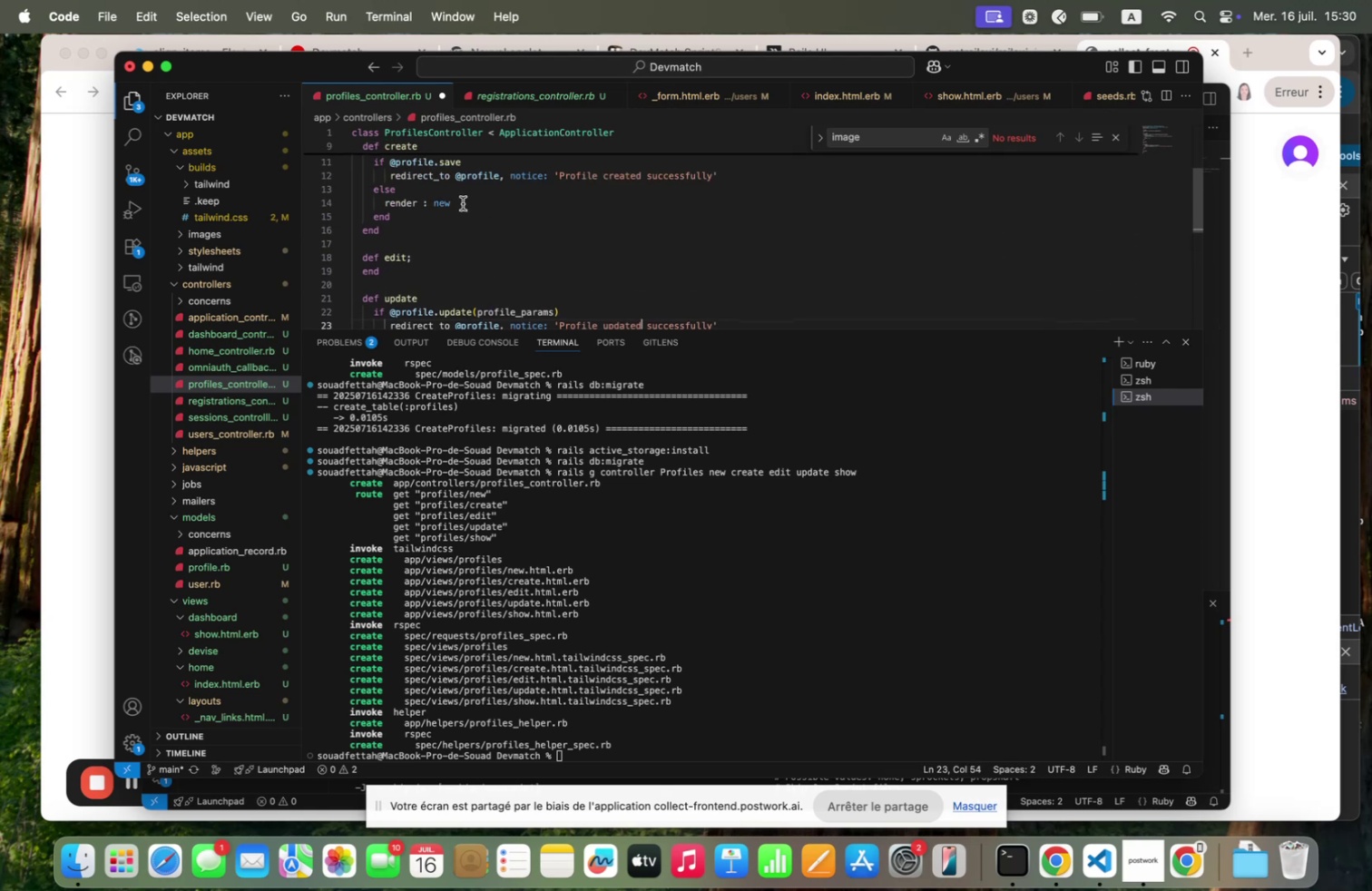 
left_click_drag(start_coordinate=[463, 203], to_coordinate=[383, 204])
 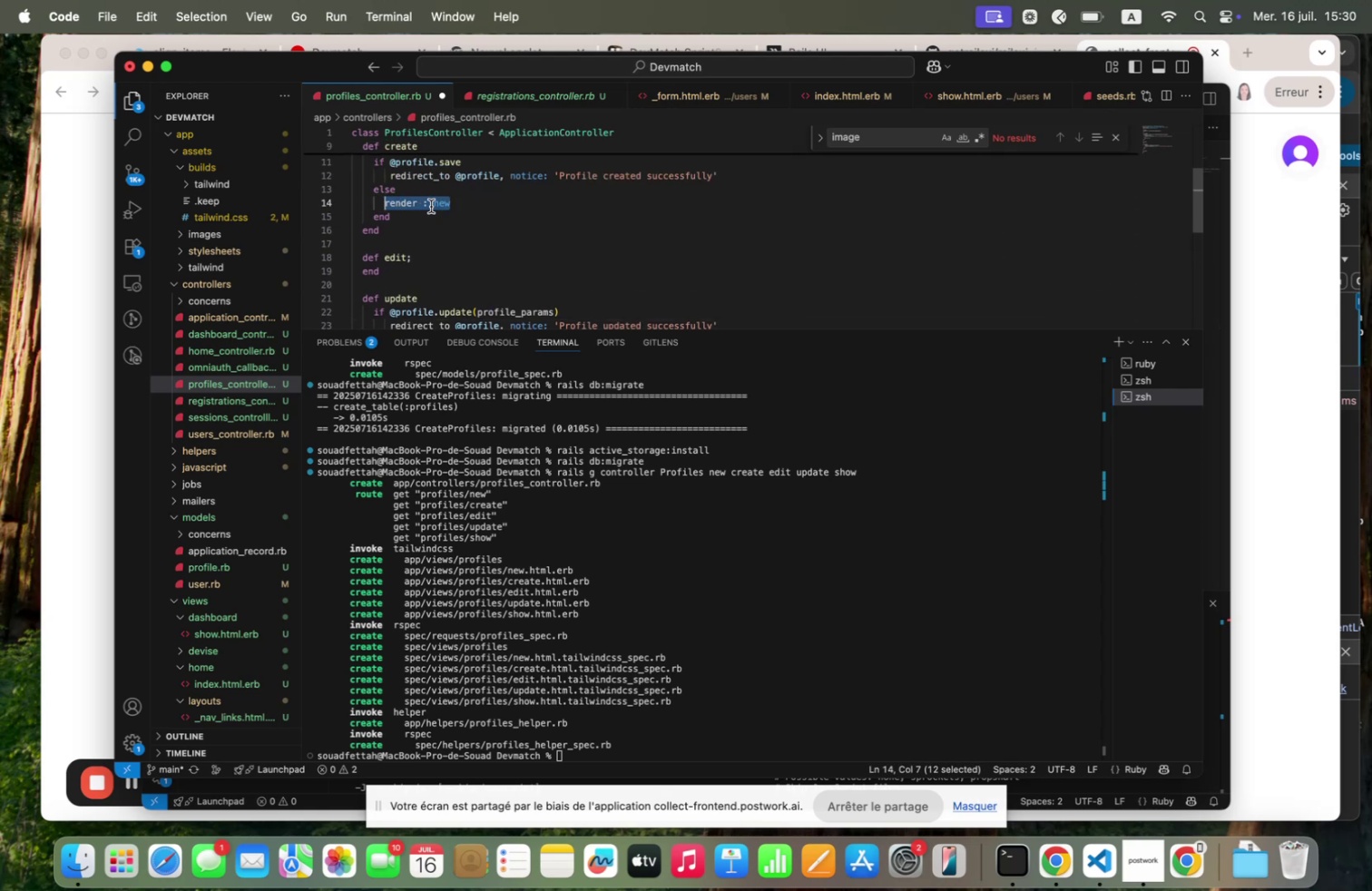 
left_click([431, 205])
 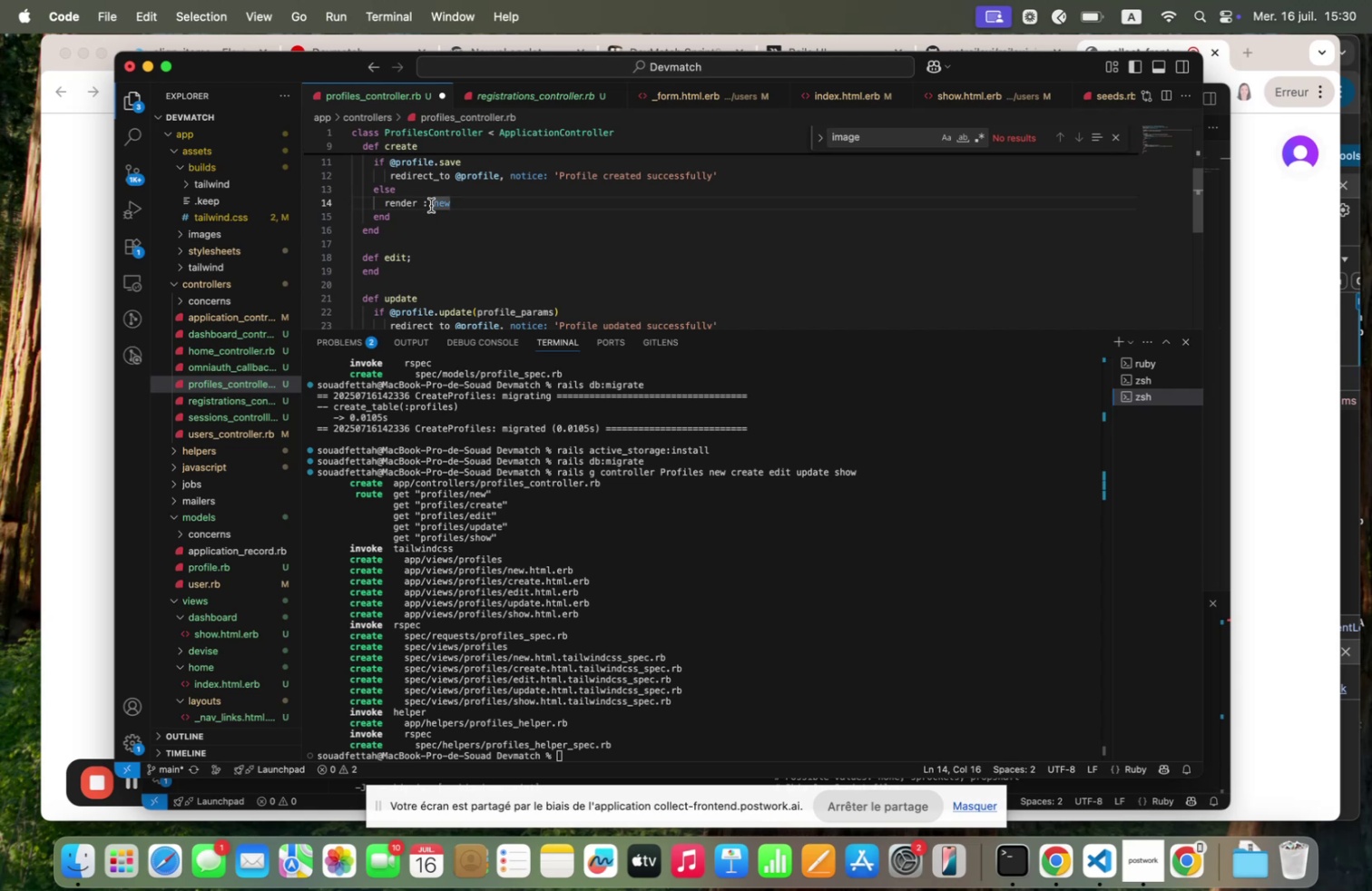 
key(Backspace)
 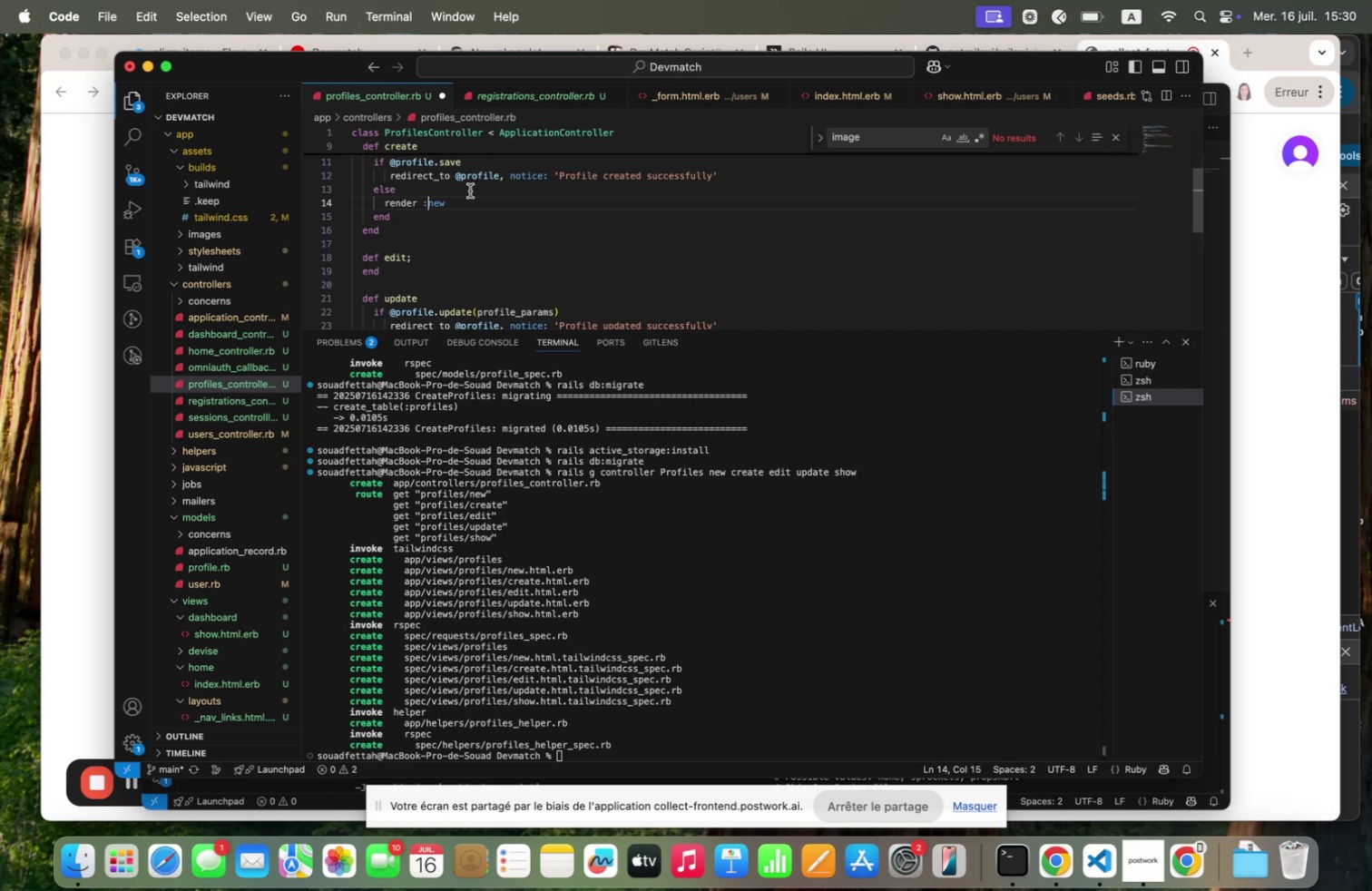 
left_click_drag(start_coordinate=[459, 198], to_coordinate=[382, 204])
 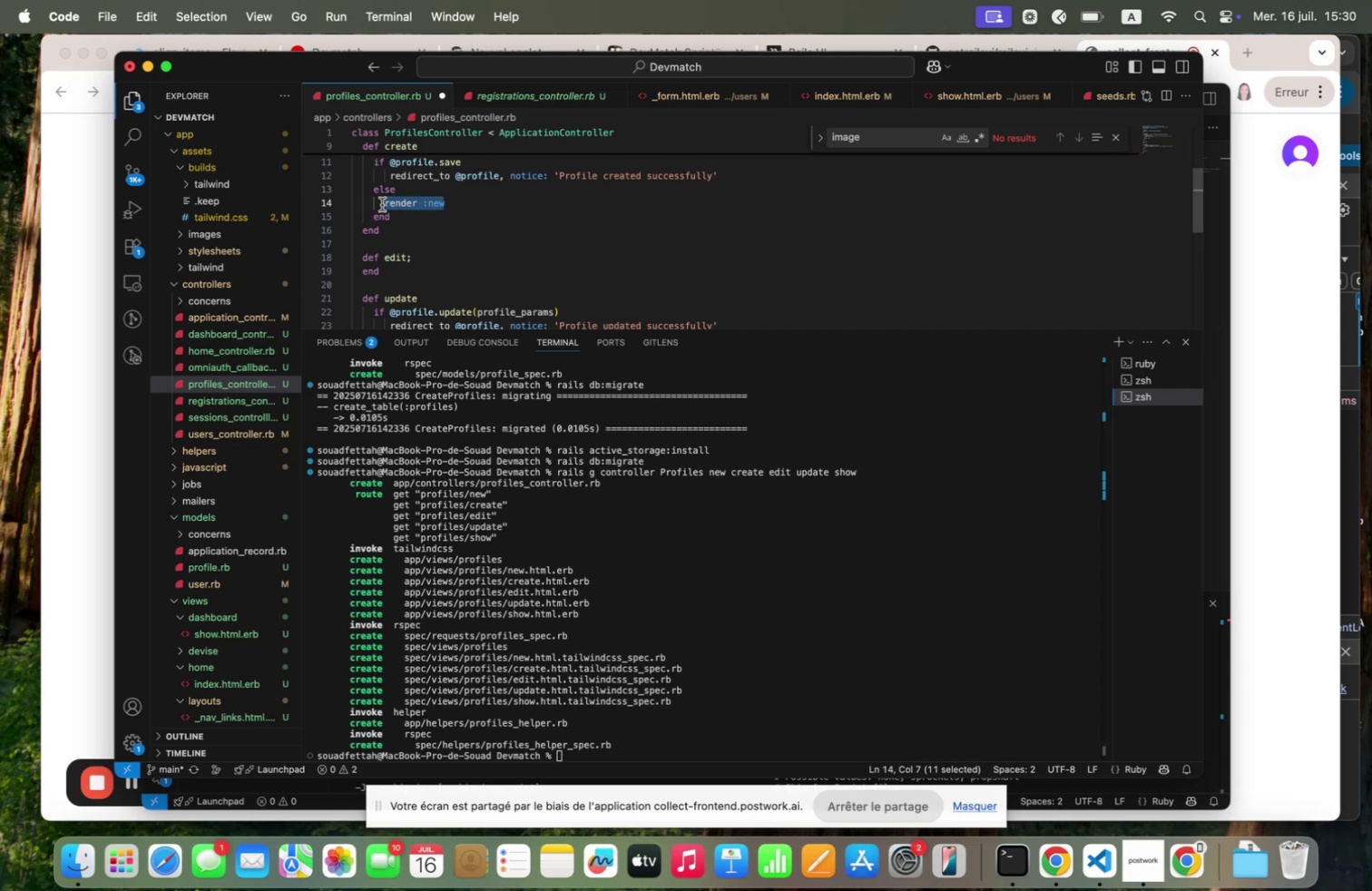 
key(Meta+C)
 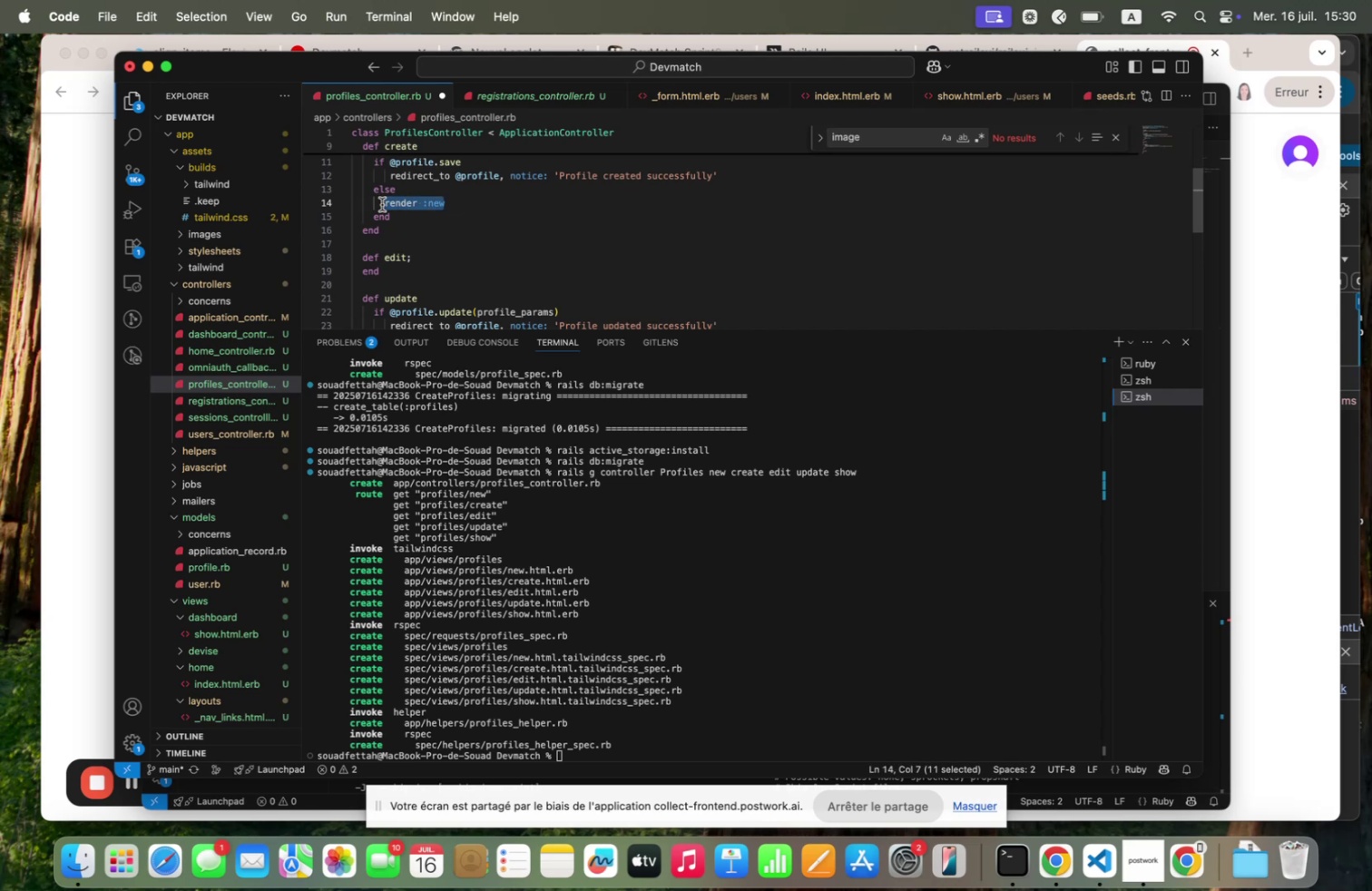 
key(Meta+C)
 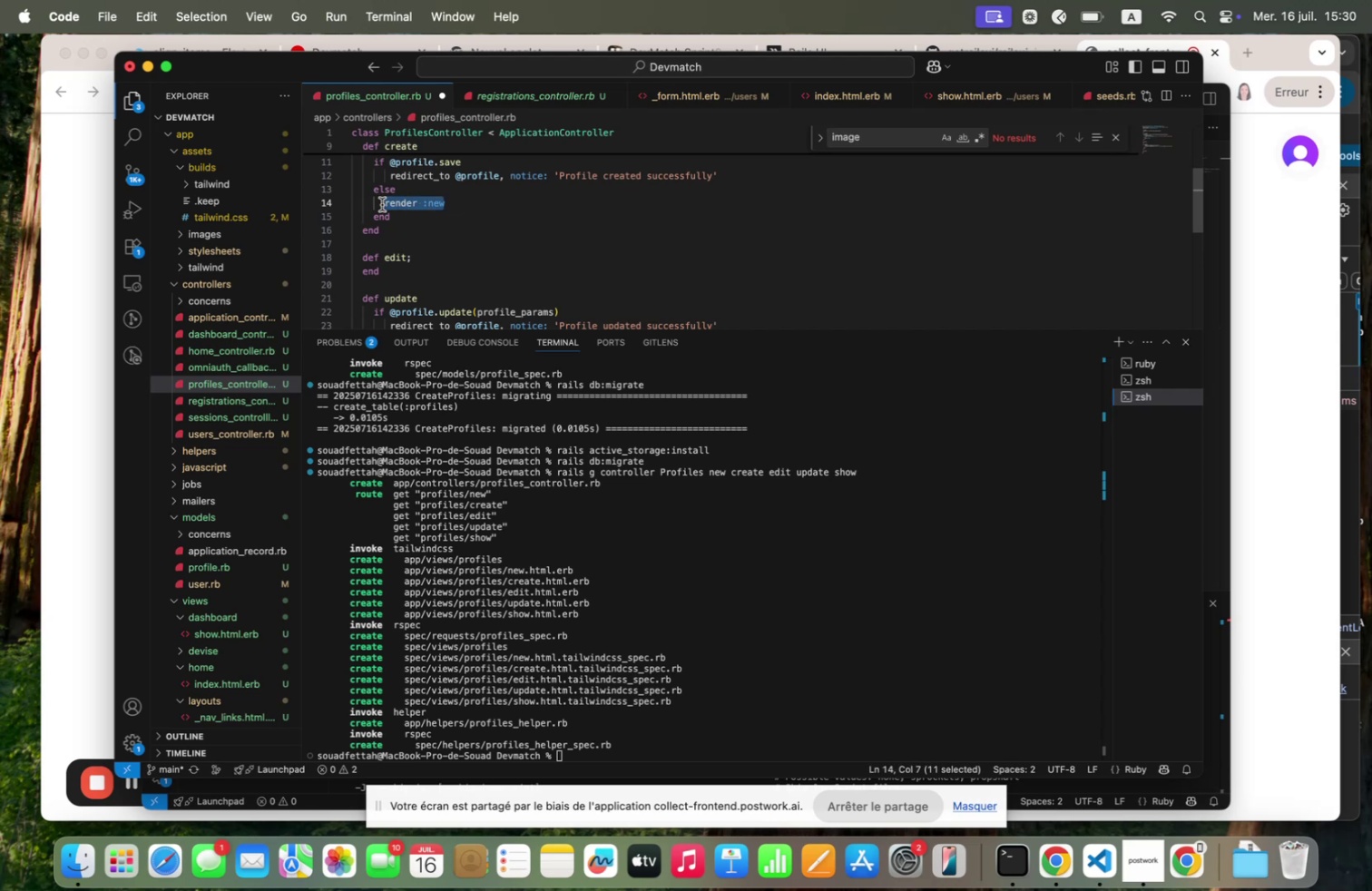 
scroll: coordinate [382, 204], scroll_direction: down, amount: 8.0
 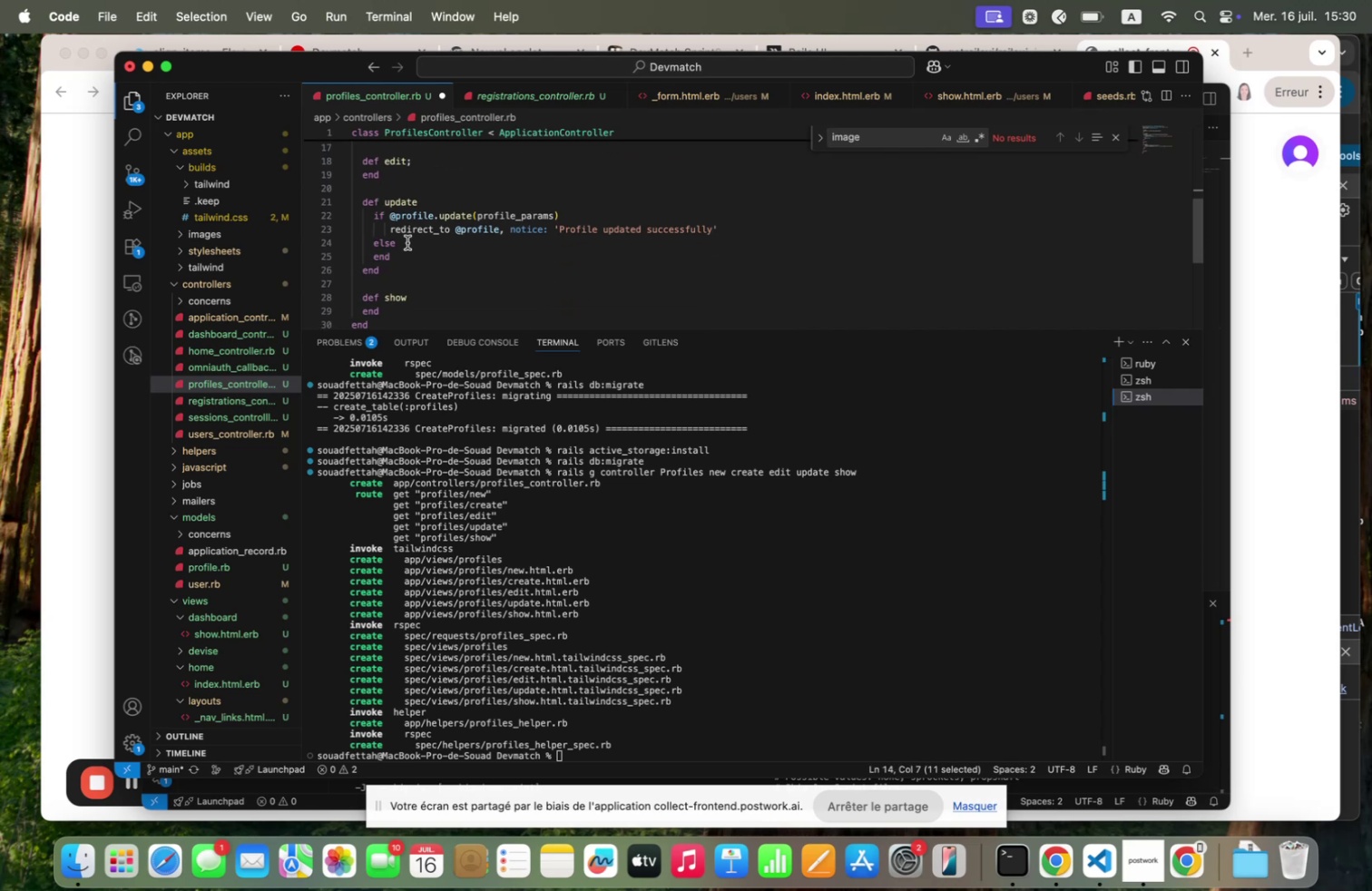 
left_click([409, 246])
 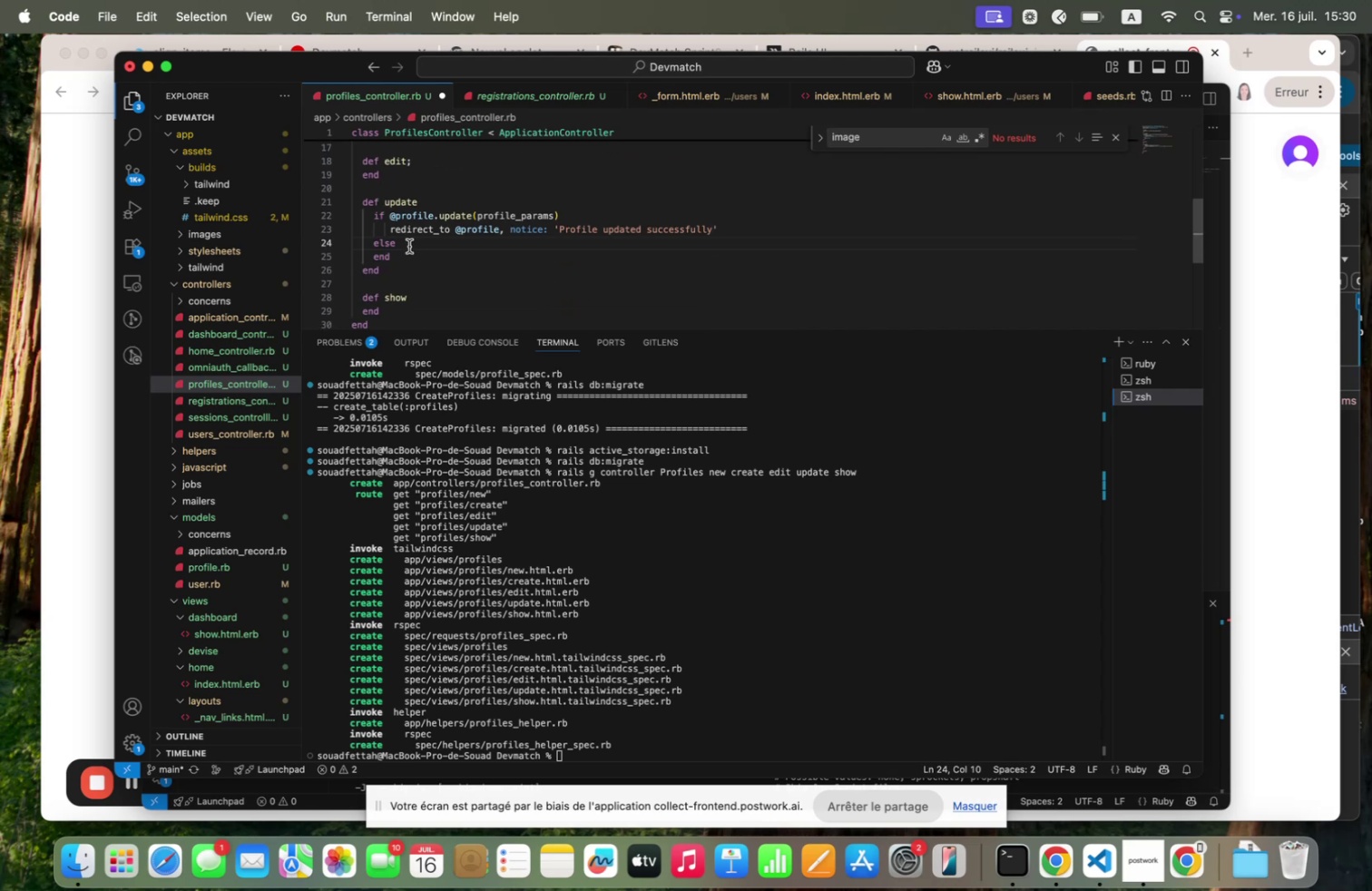 
key(Enter)
 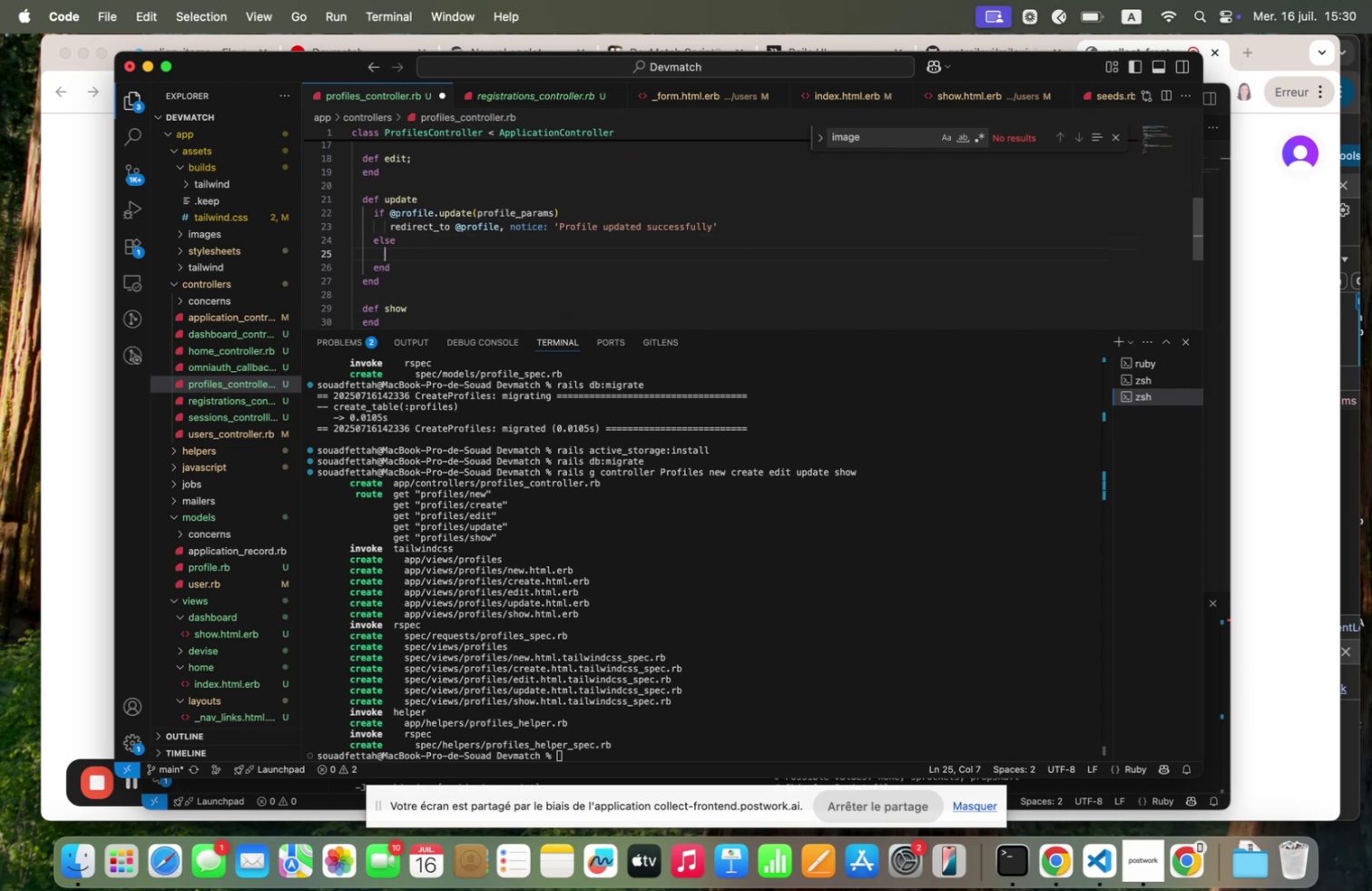 
key(Meta+V)
 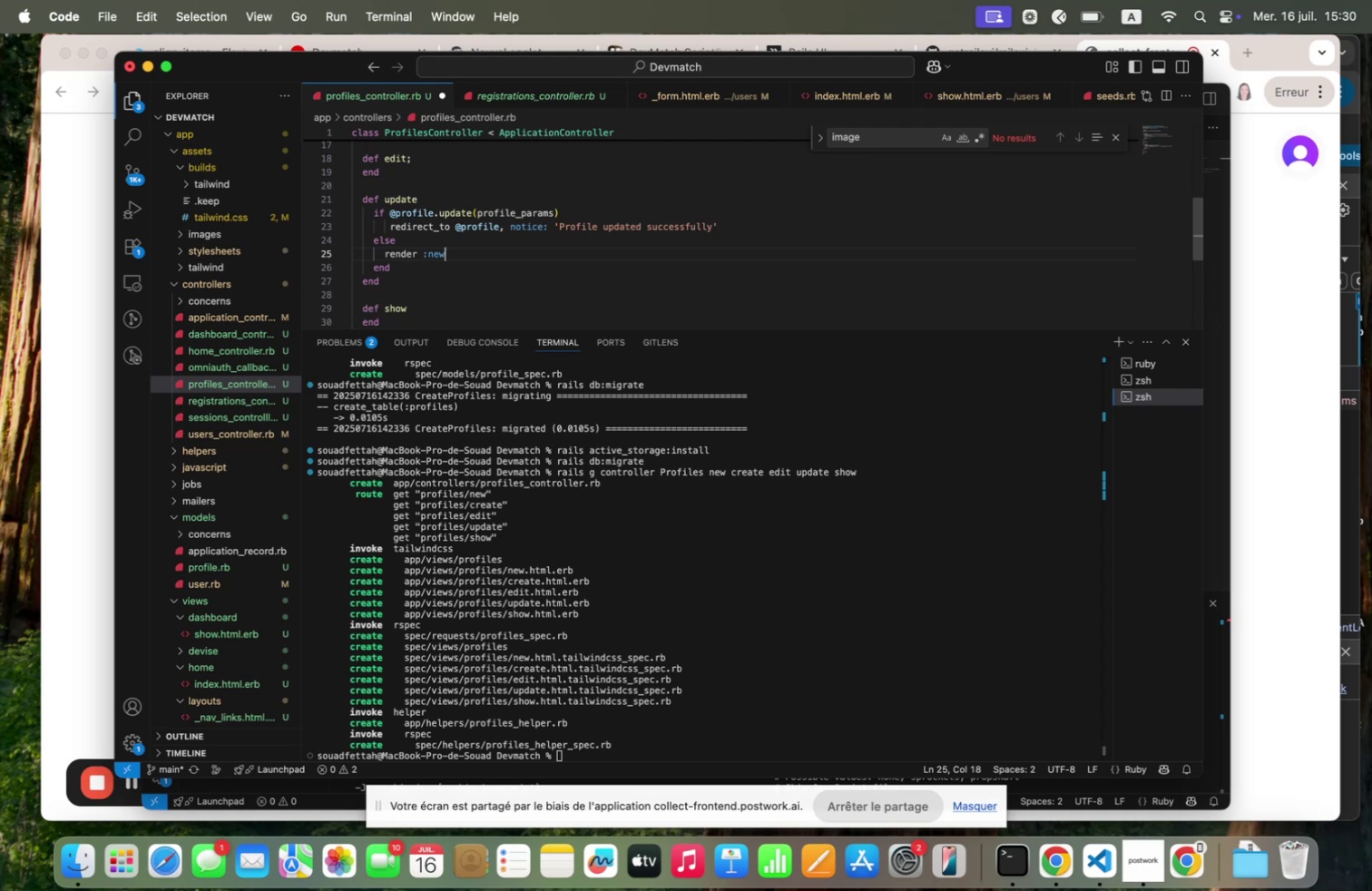 
wait(12.18)
 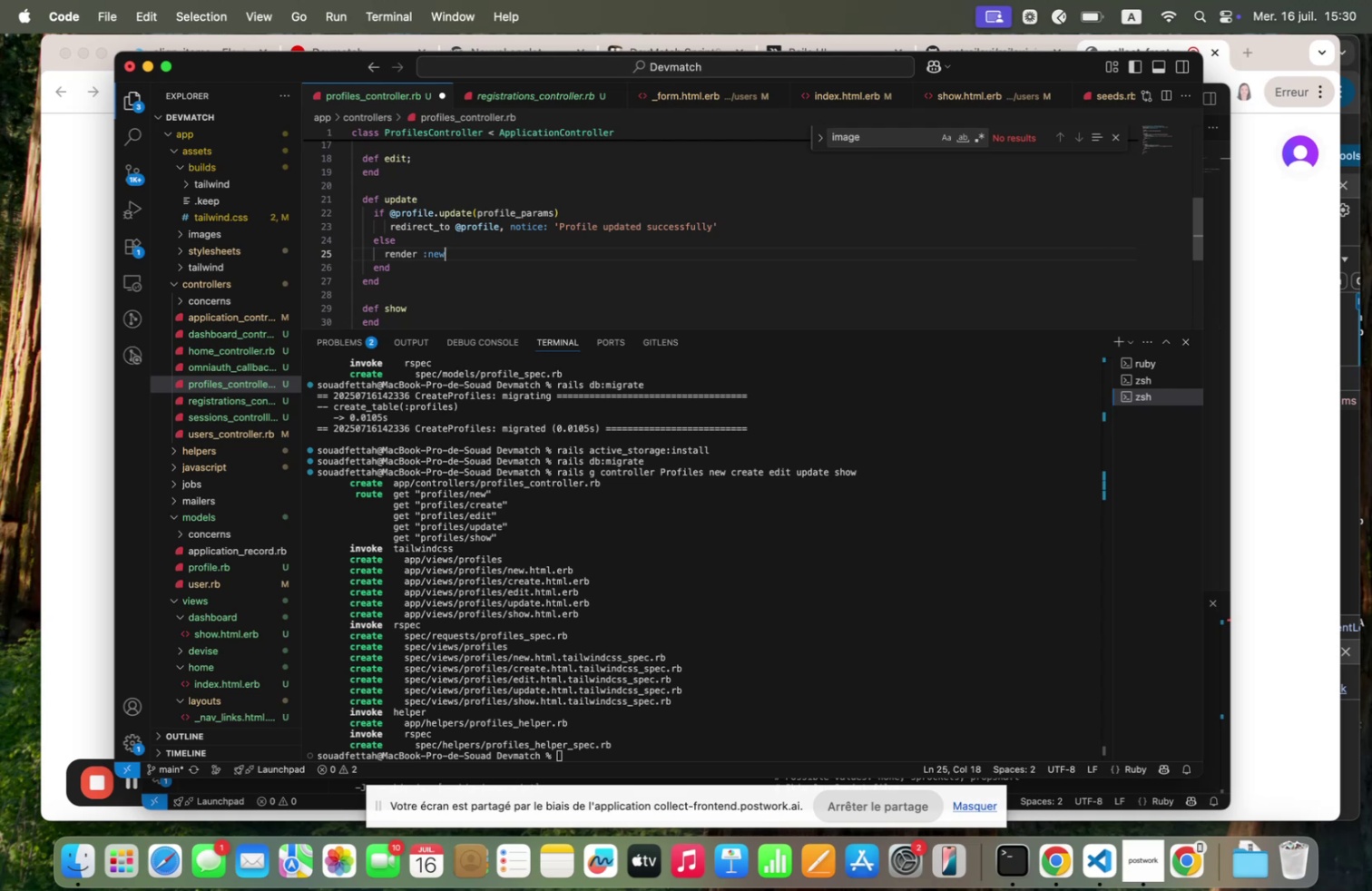 
key(Backspace)
key(Backspace)
key(Backspace)
type(edit)
 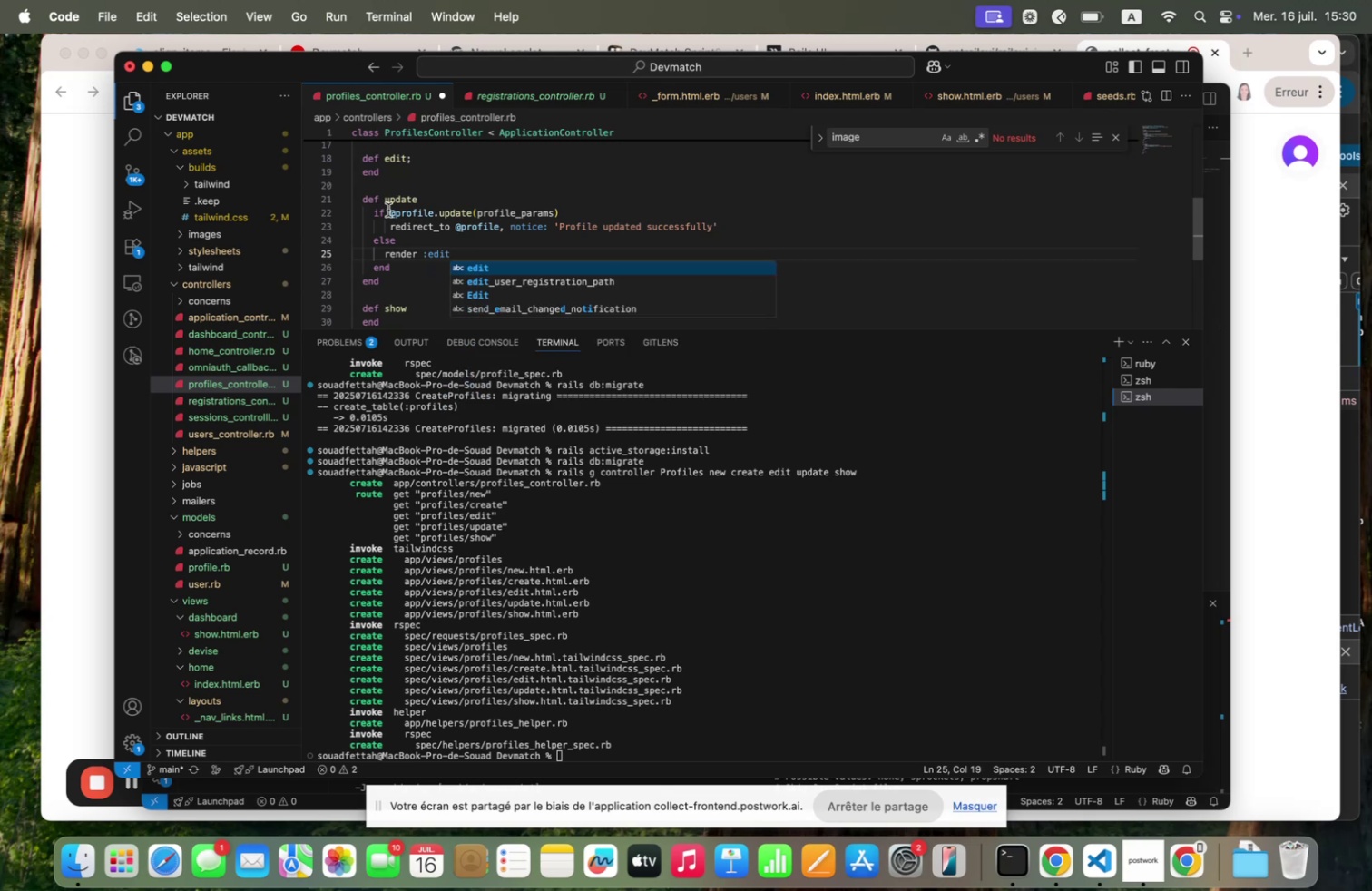 
left_click([443, 228])
 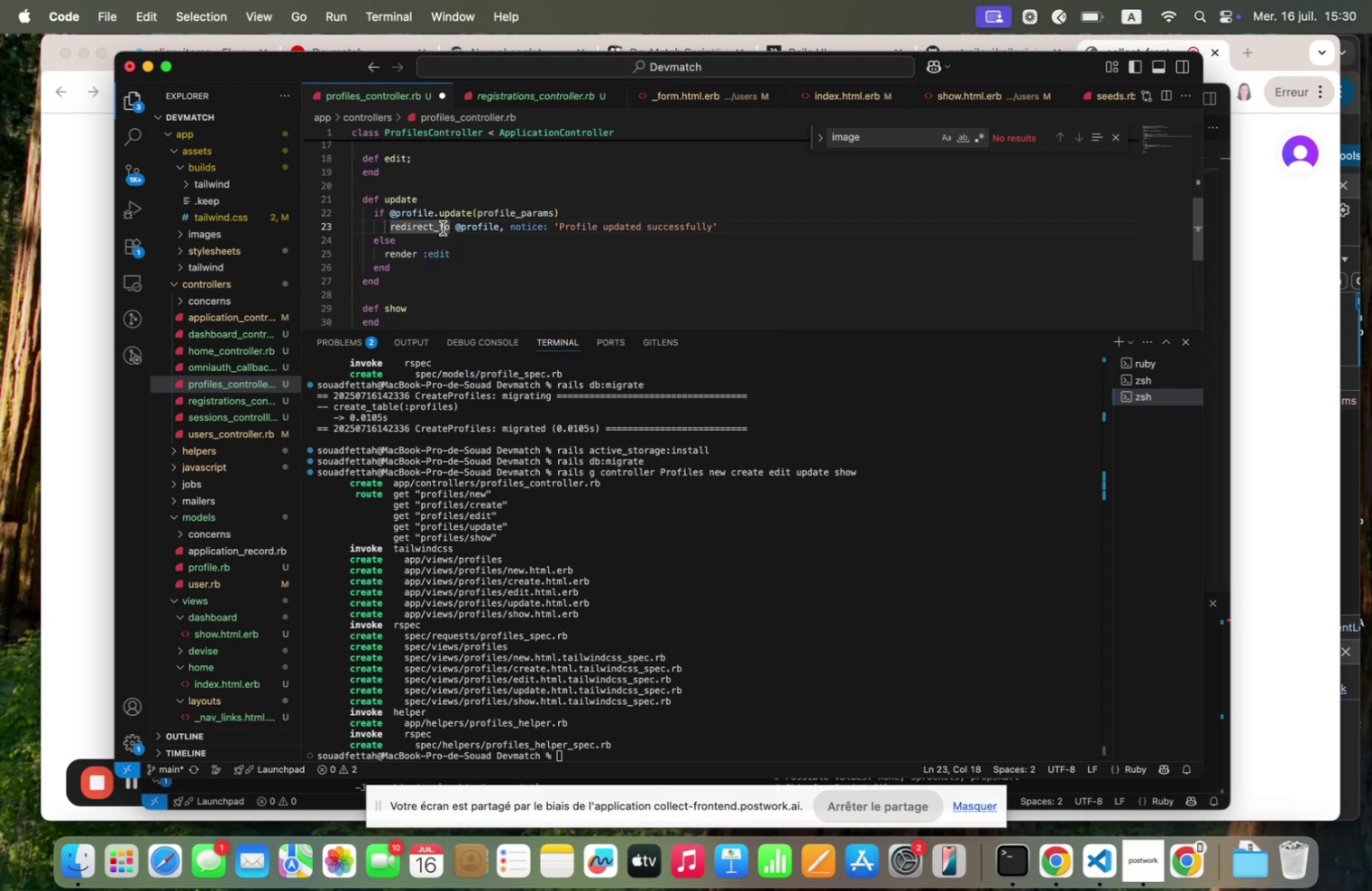 
key(Meta+S)
 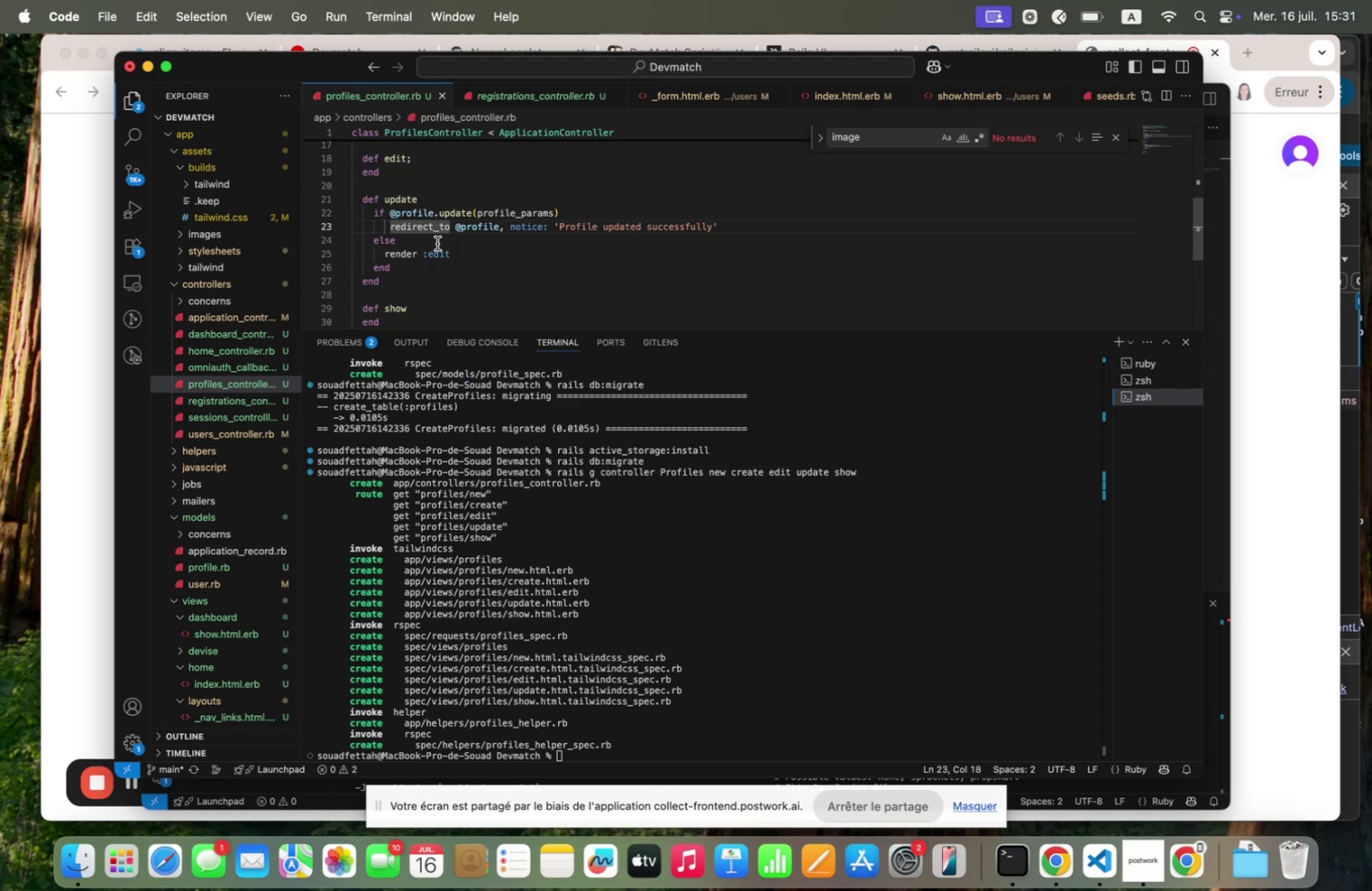 
left_click([417, 304])
 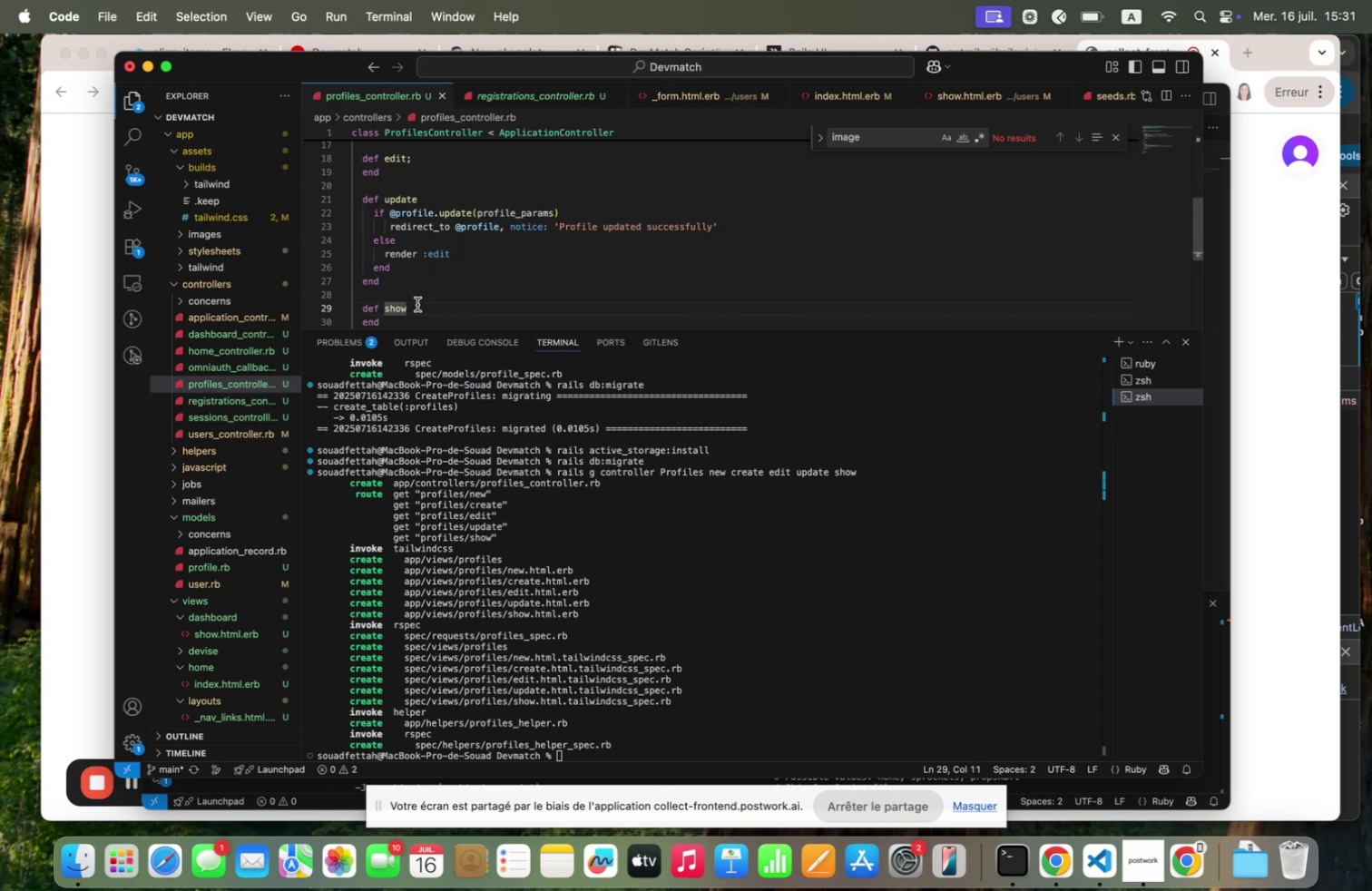 
key(Comma)
 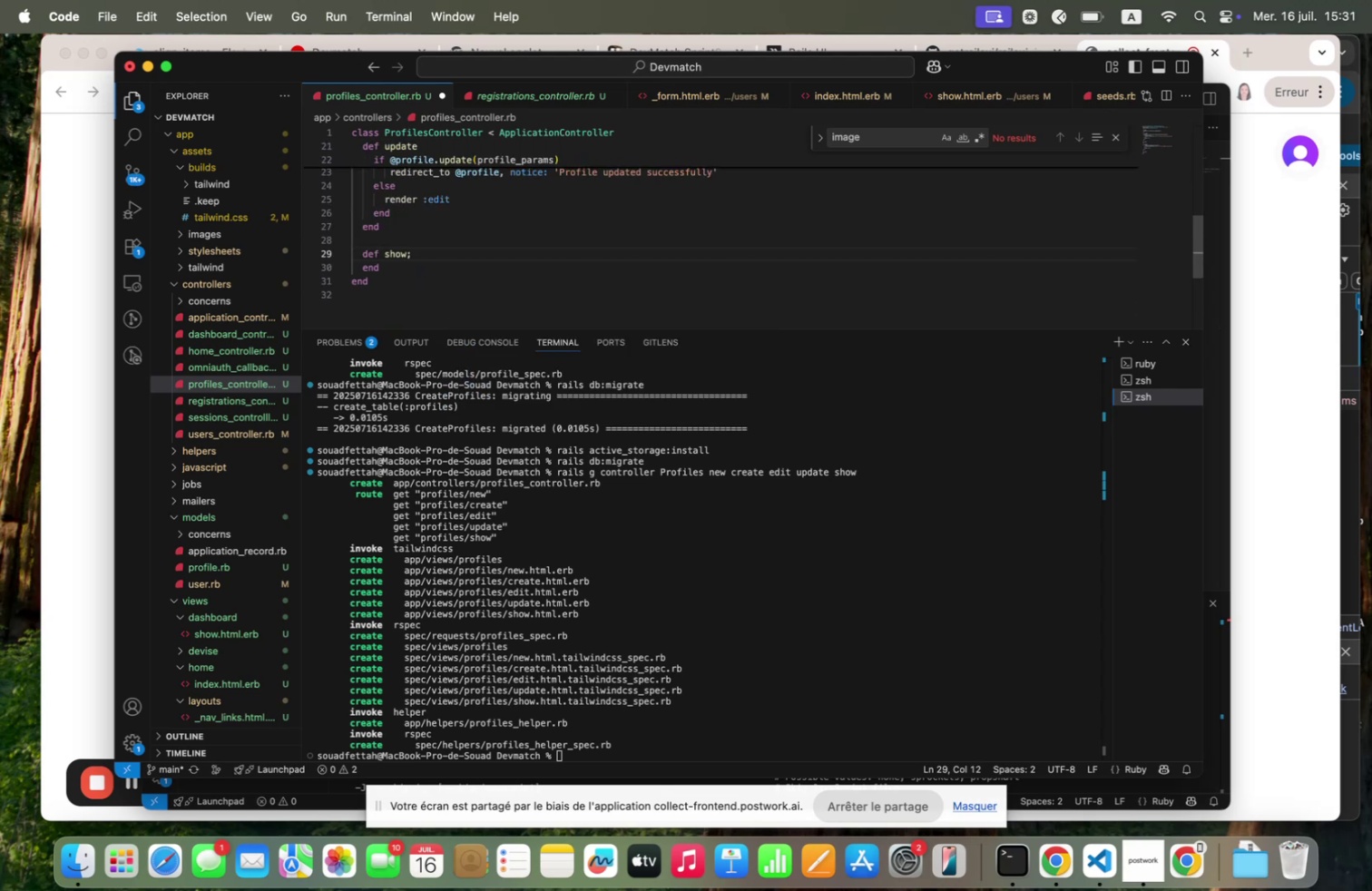 
key(Meta+S)
 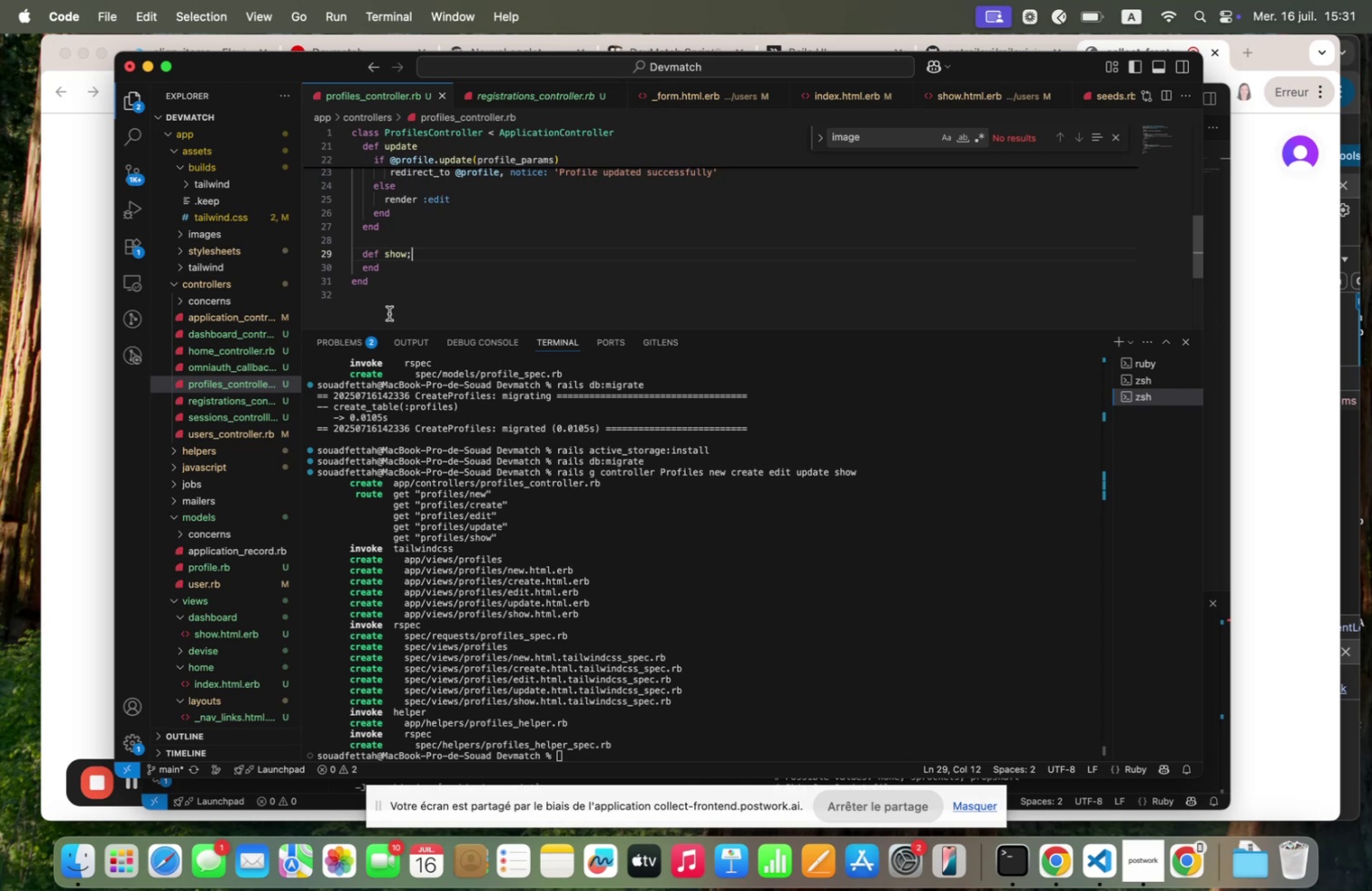 
key(Enter)
 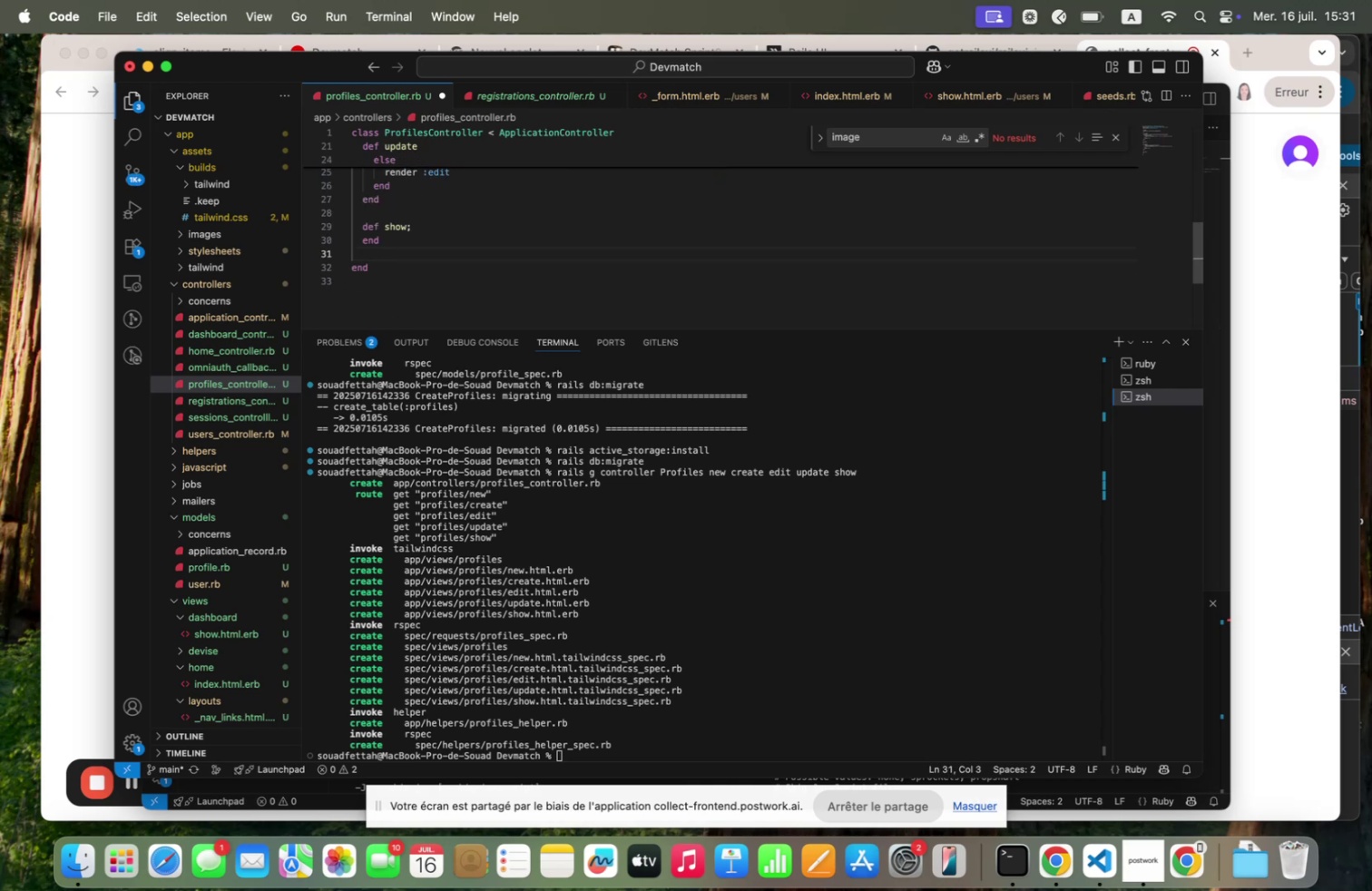 
key(Enter)
 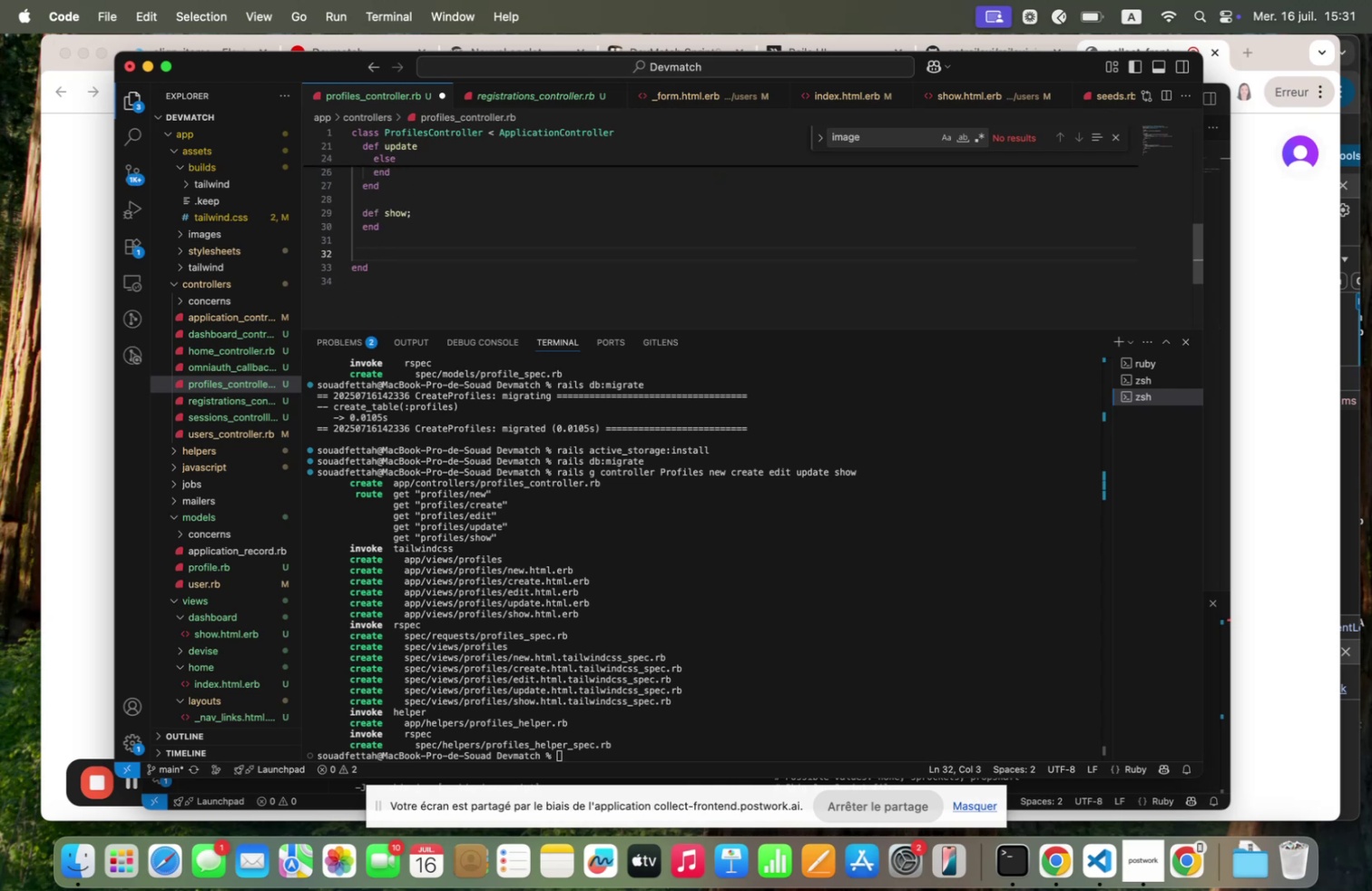 
type(privqte )
 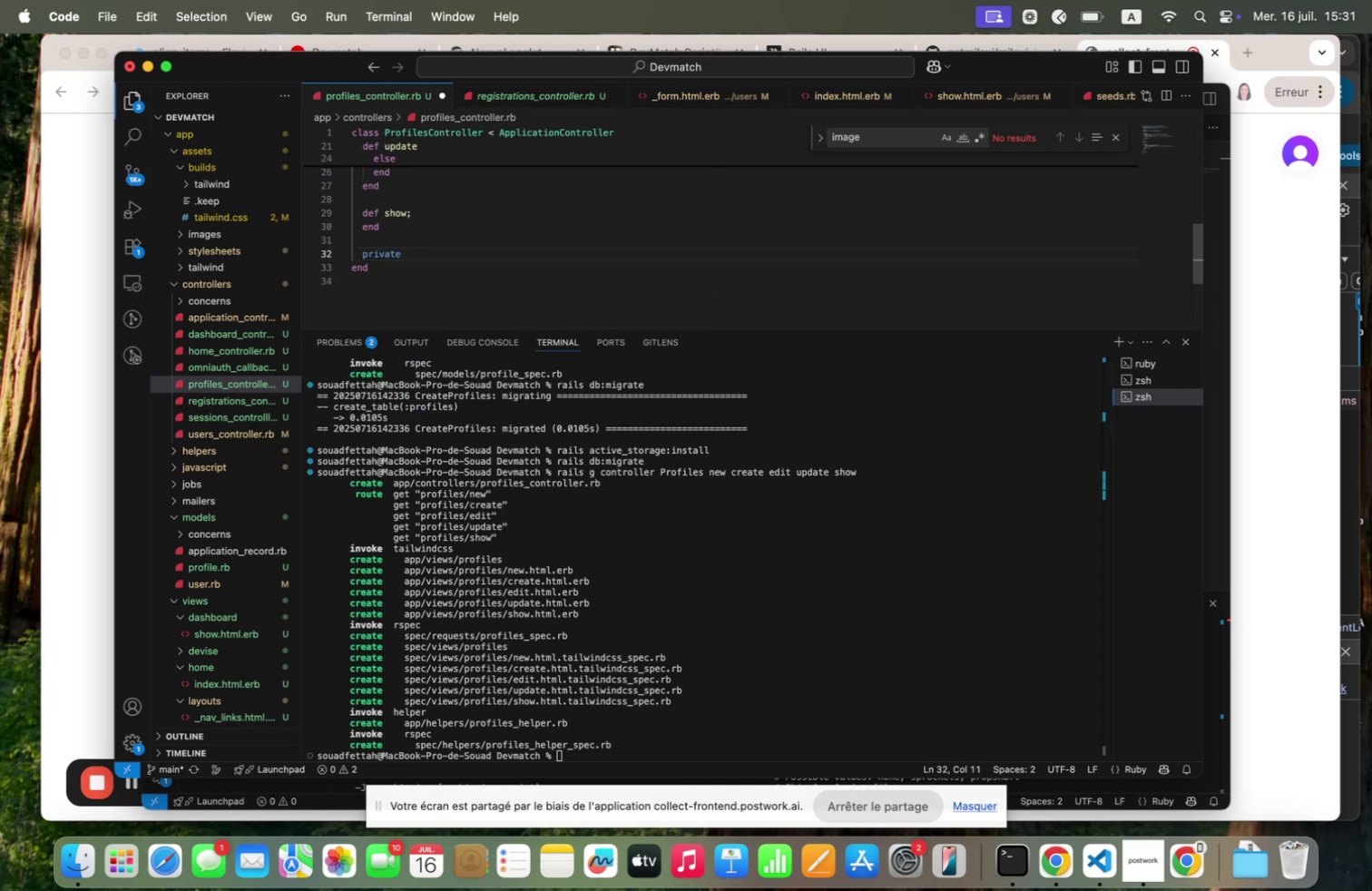 
key(Enter)
 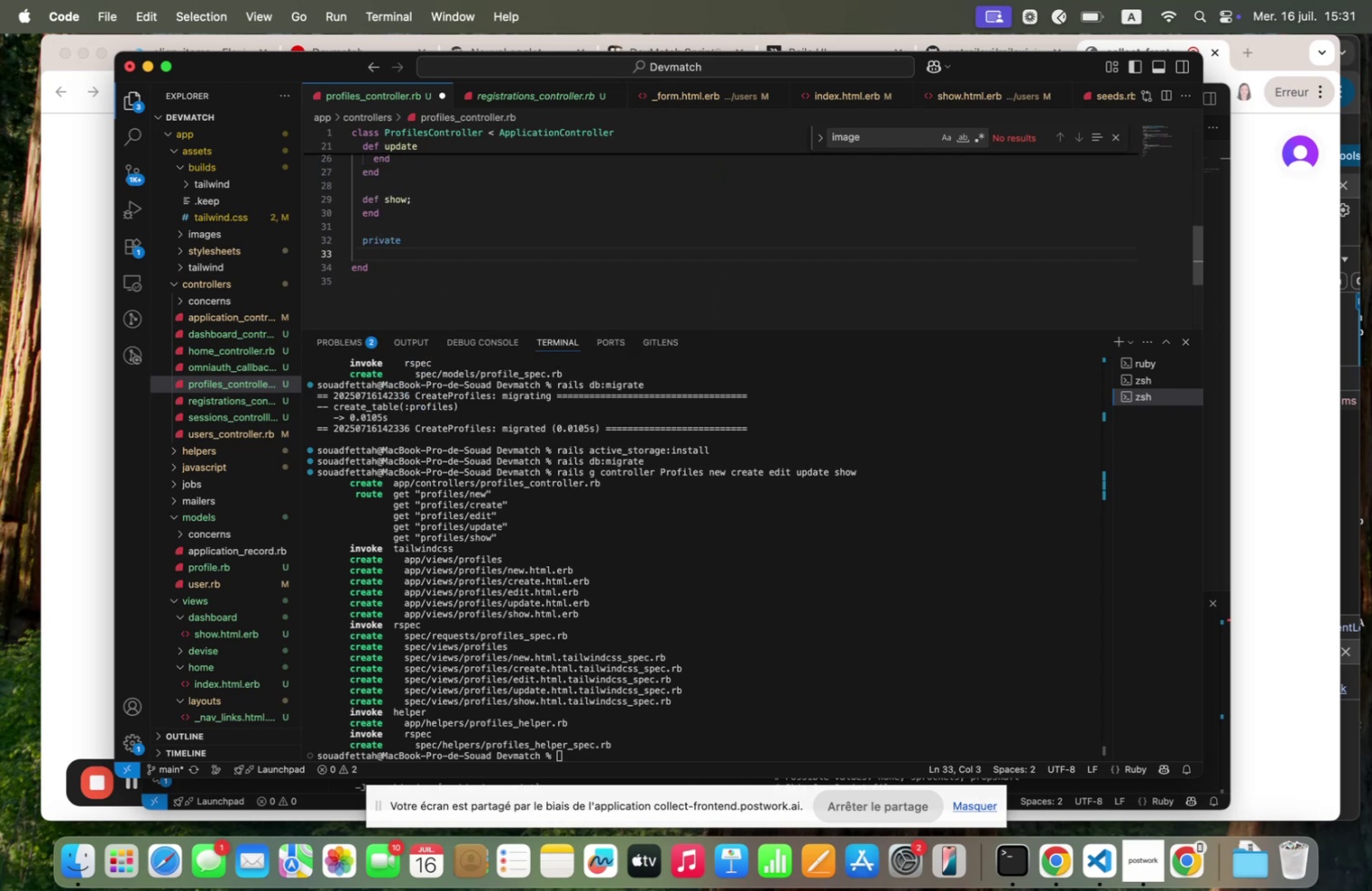 
type(def set)
 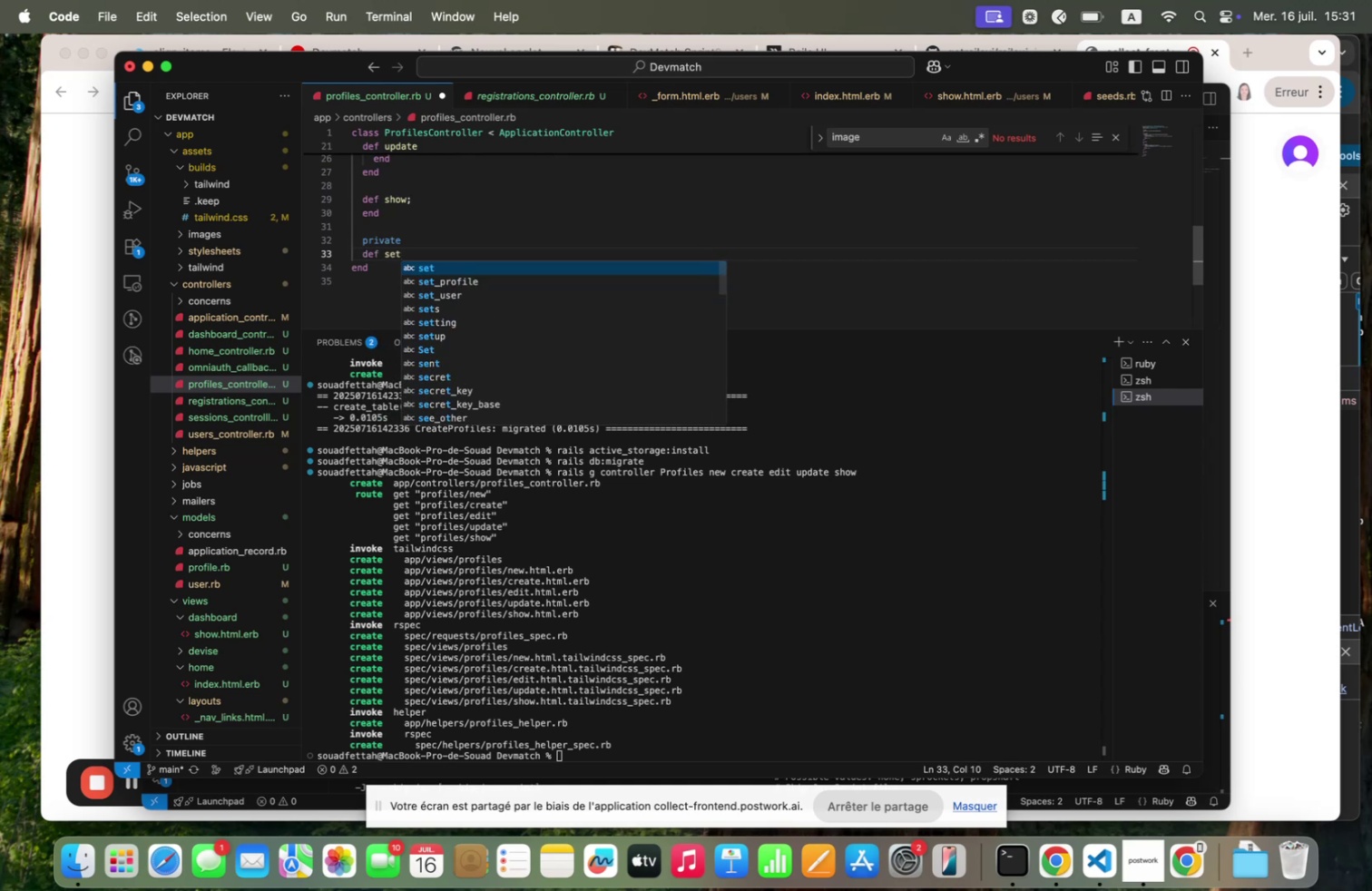 
key(ArrowDown)
 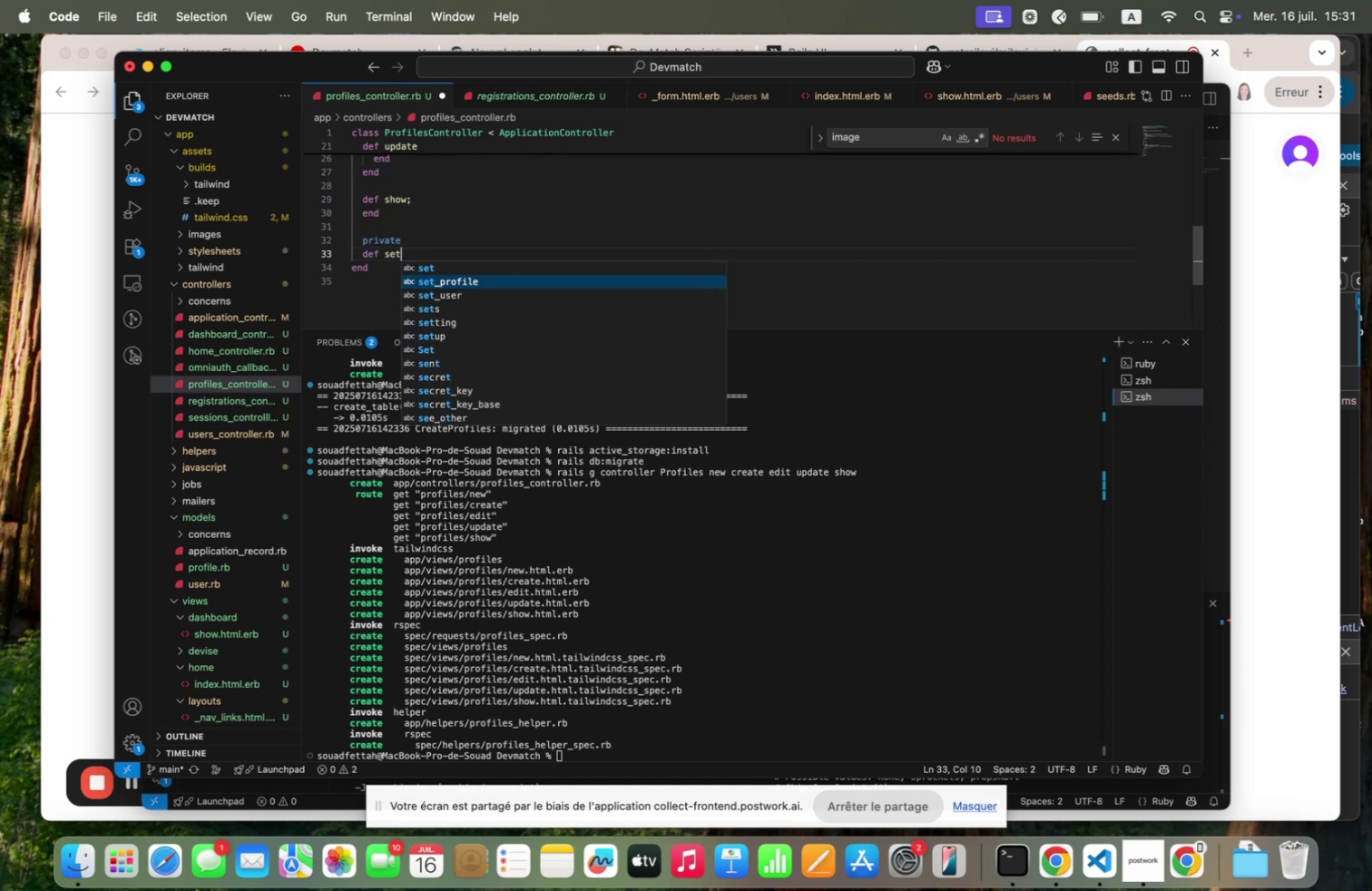 
key(Enter)
 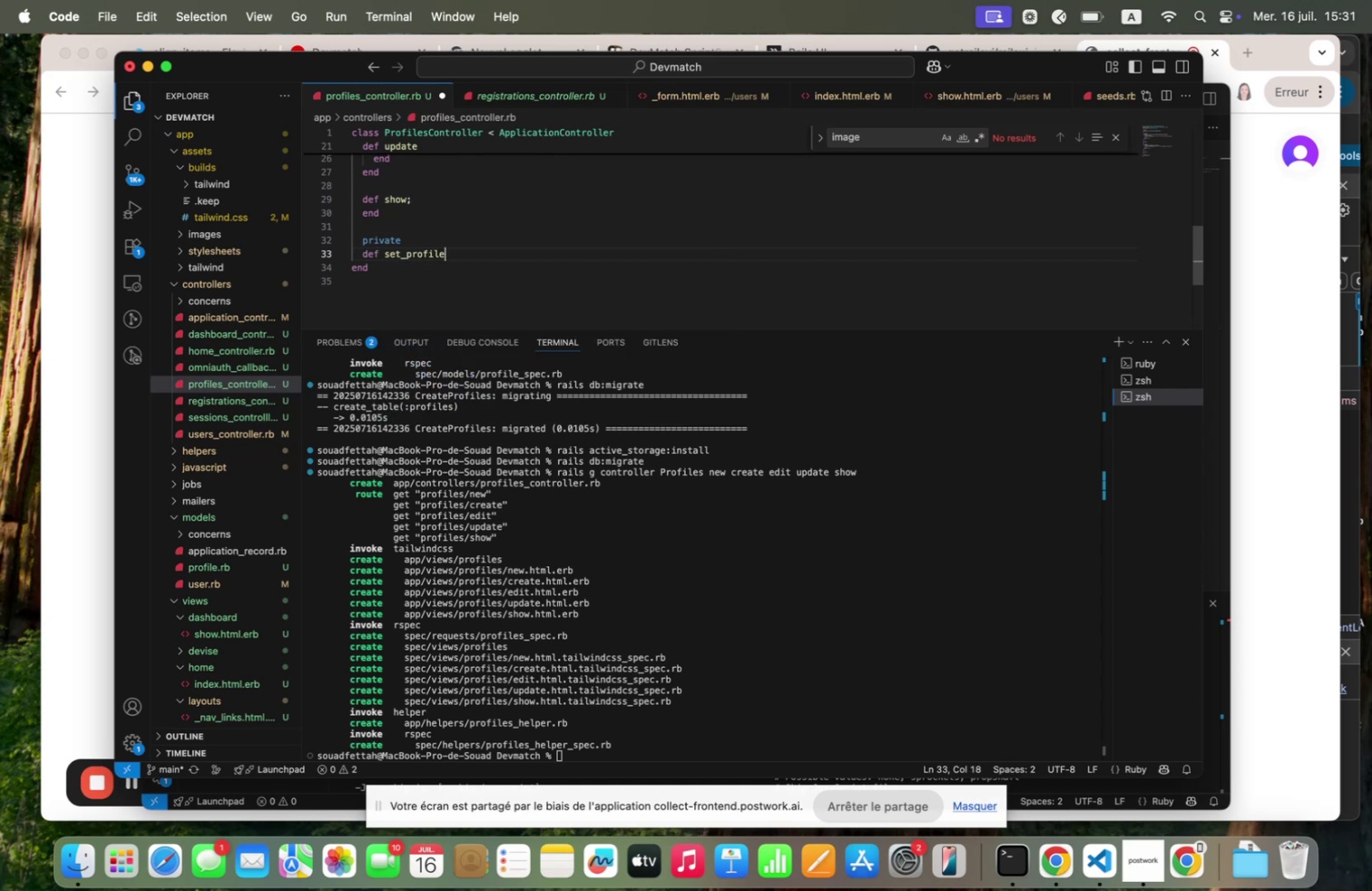 
key(Enter)
 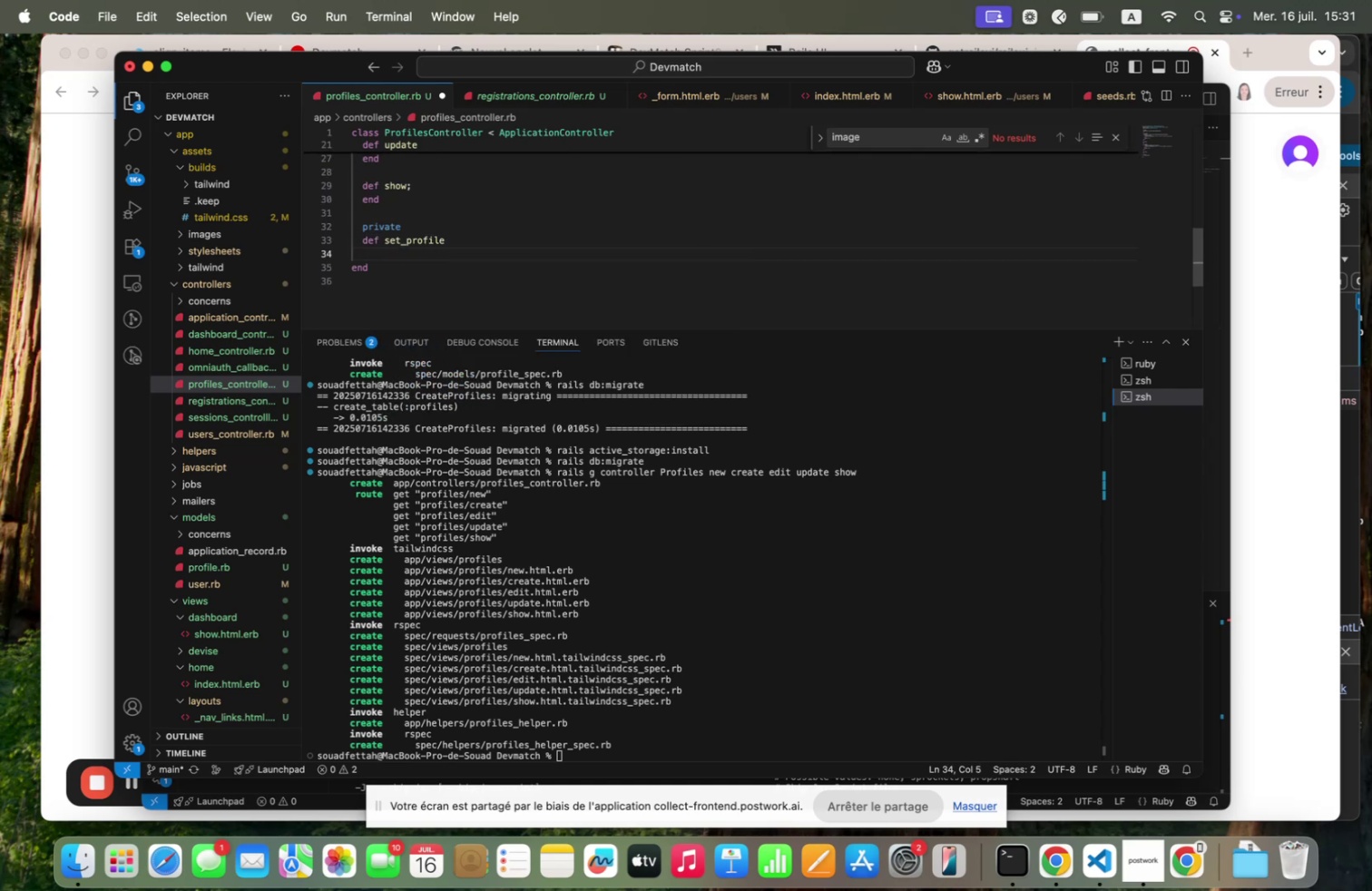 
type(end)
 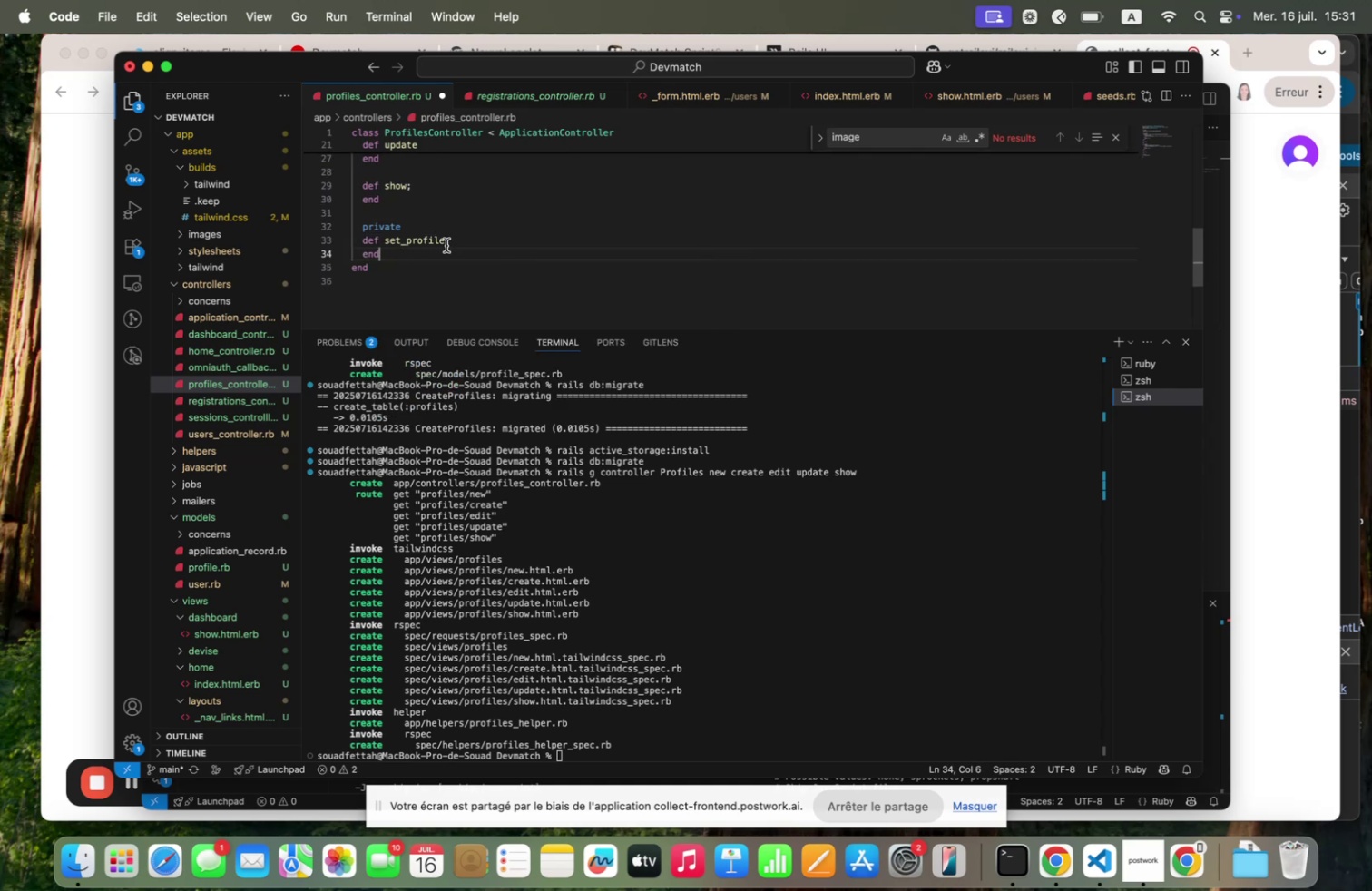 
key(Enter)
 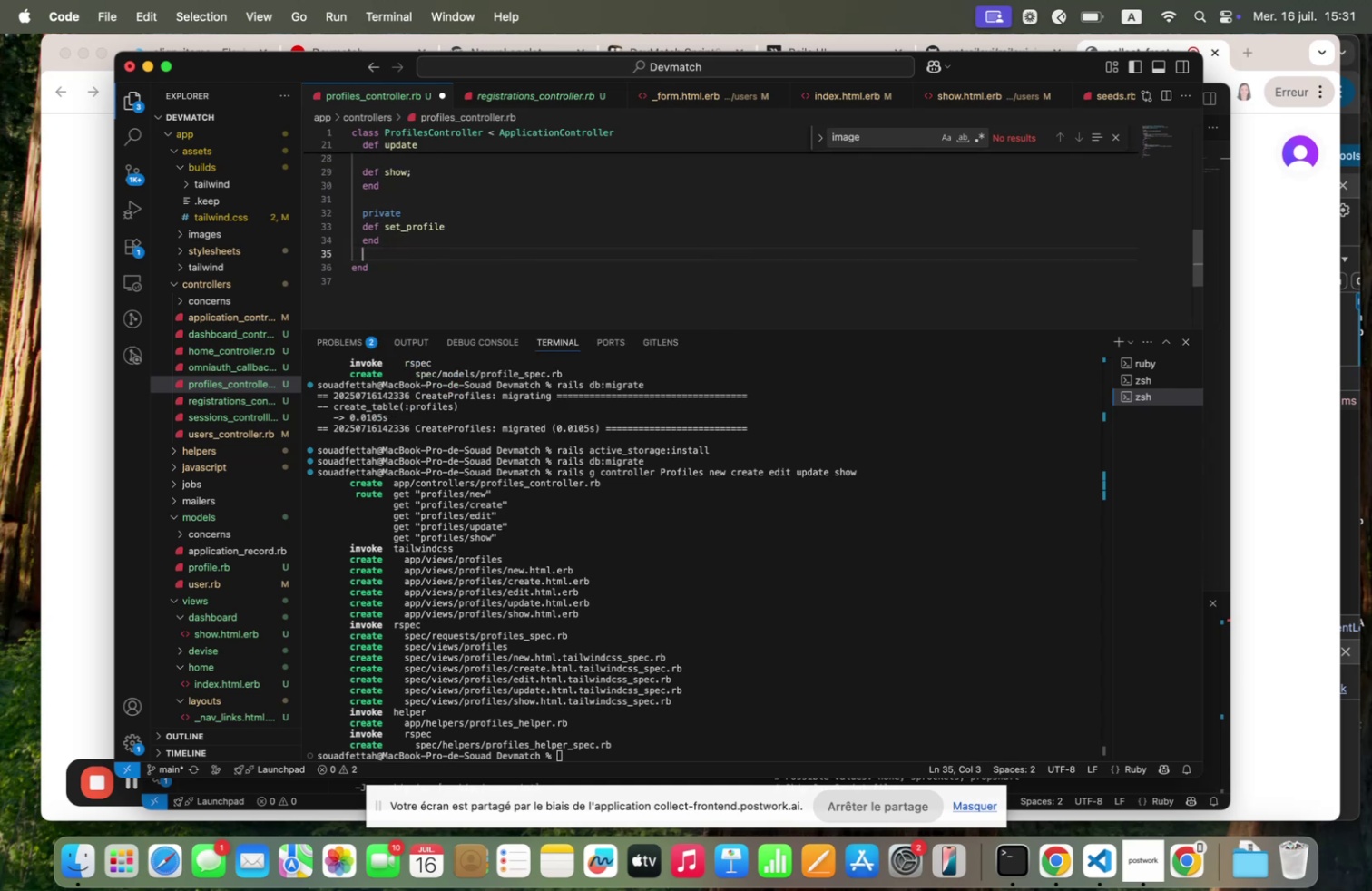 
key(Enter)
 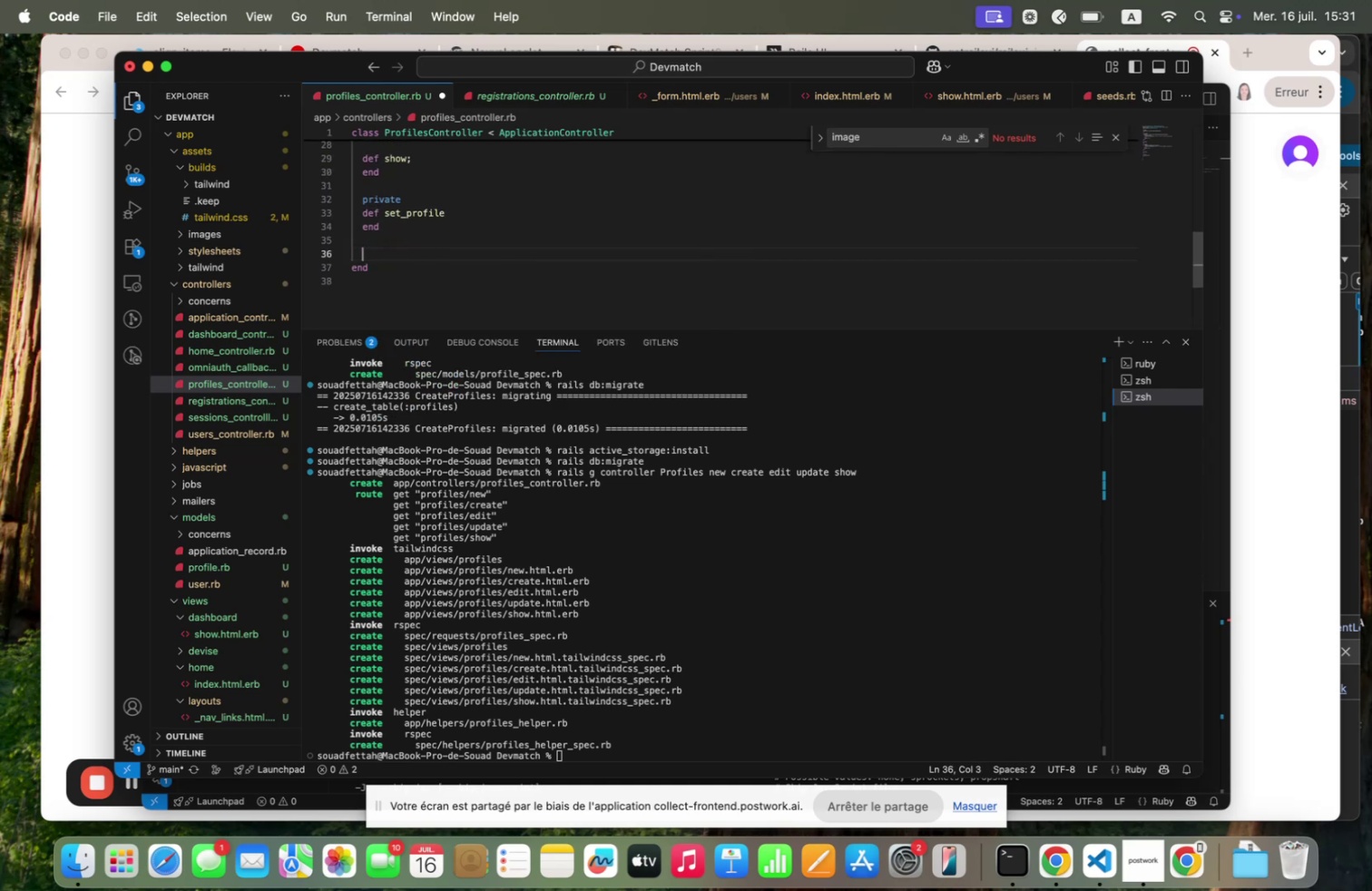 
type(def profil)
 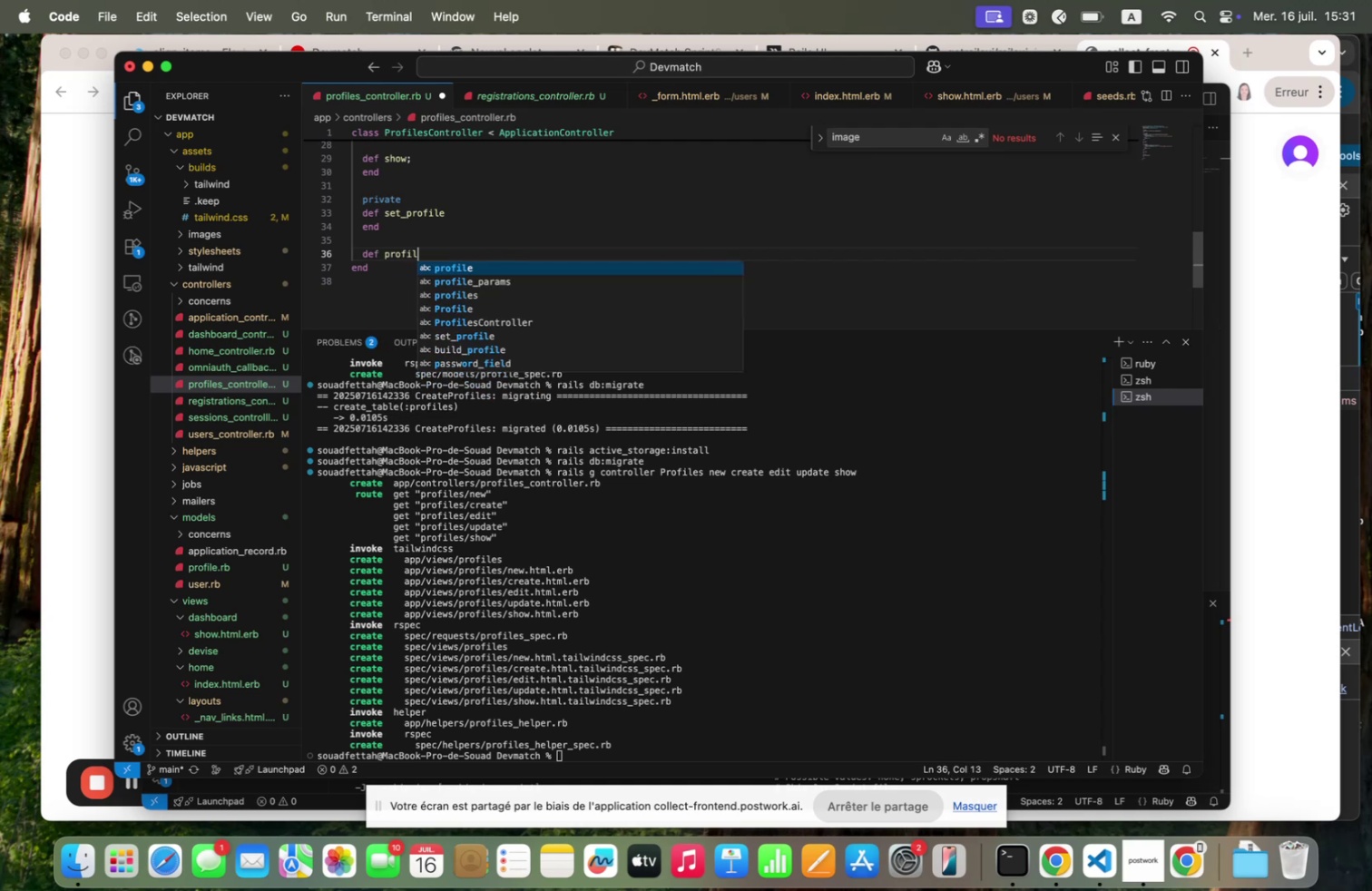 
key(ArrowDown)
 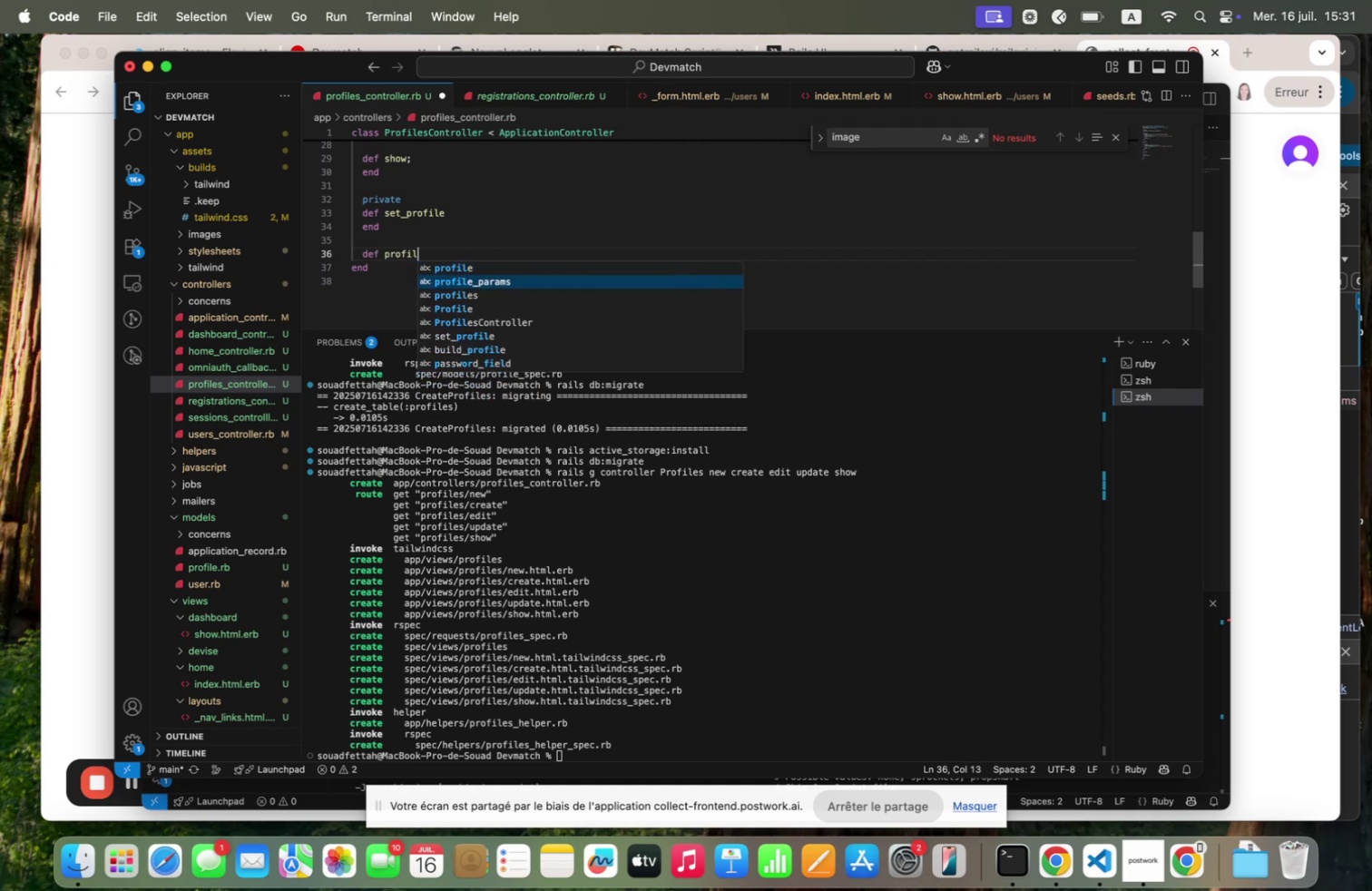 
key(Enter)
 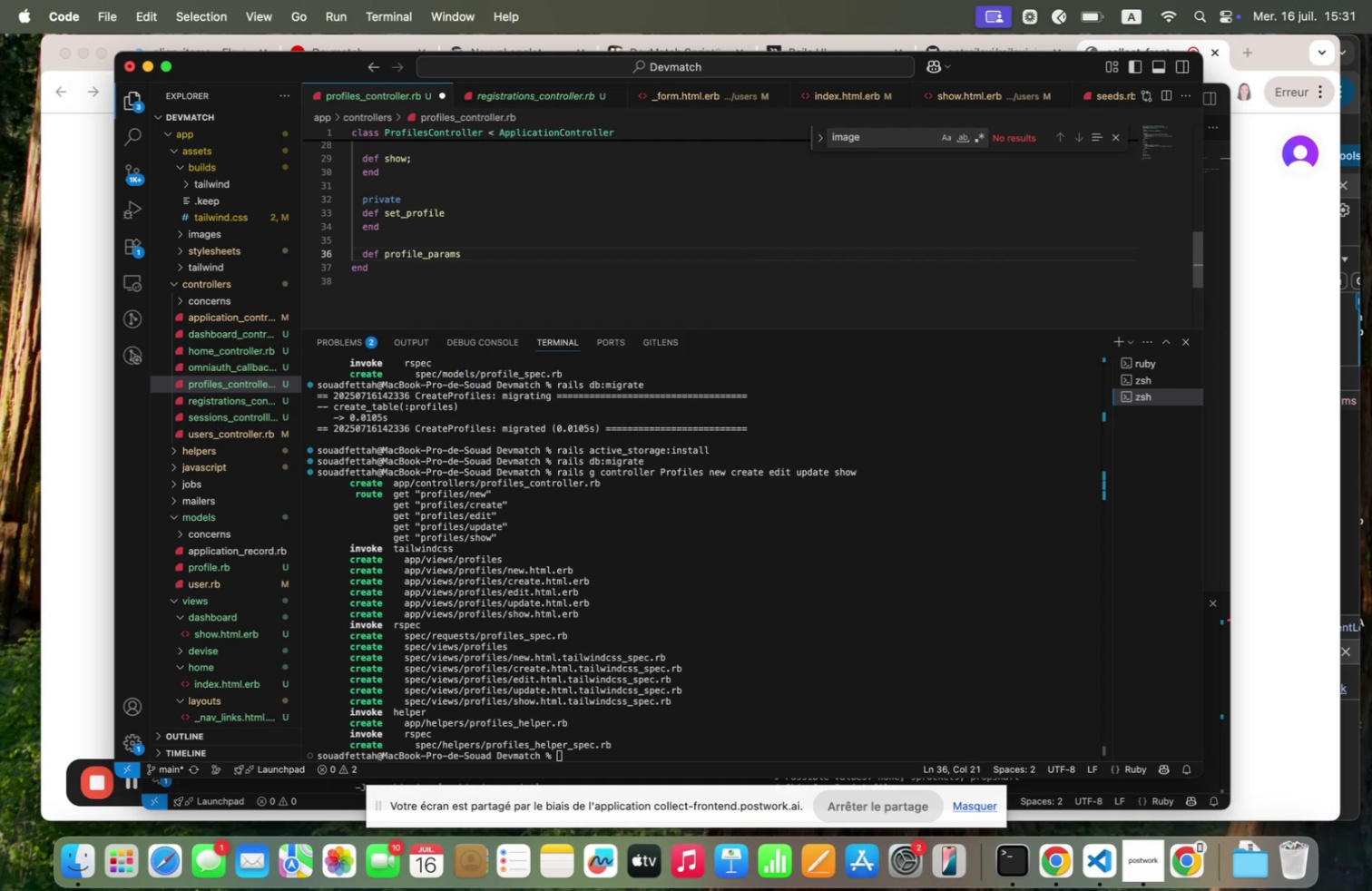 
key(Space)
 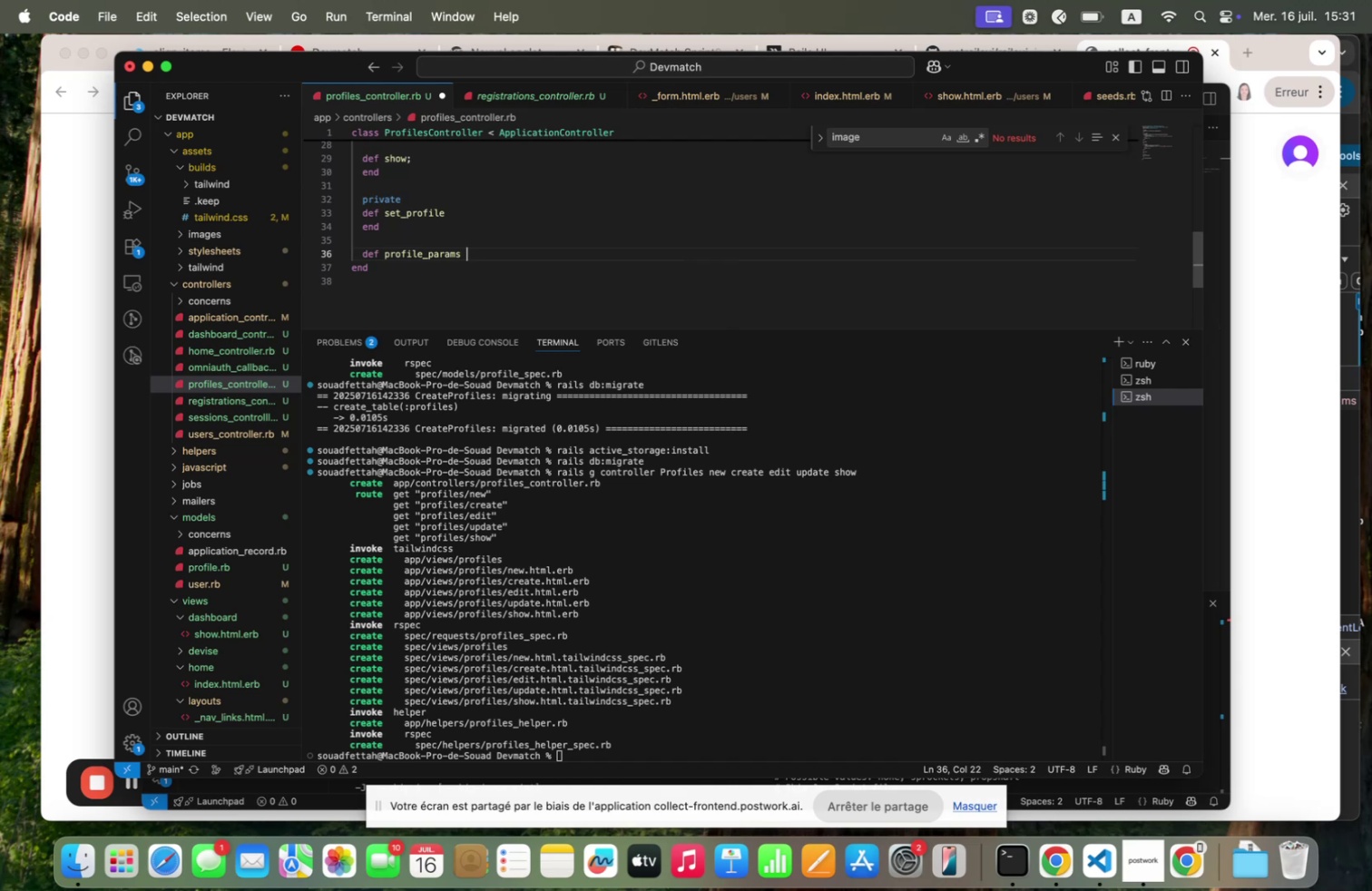 
key(Enter)
 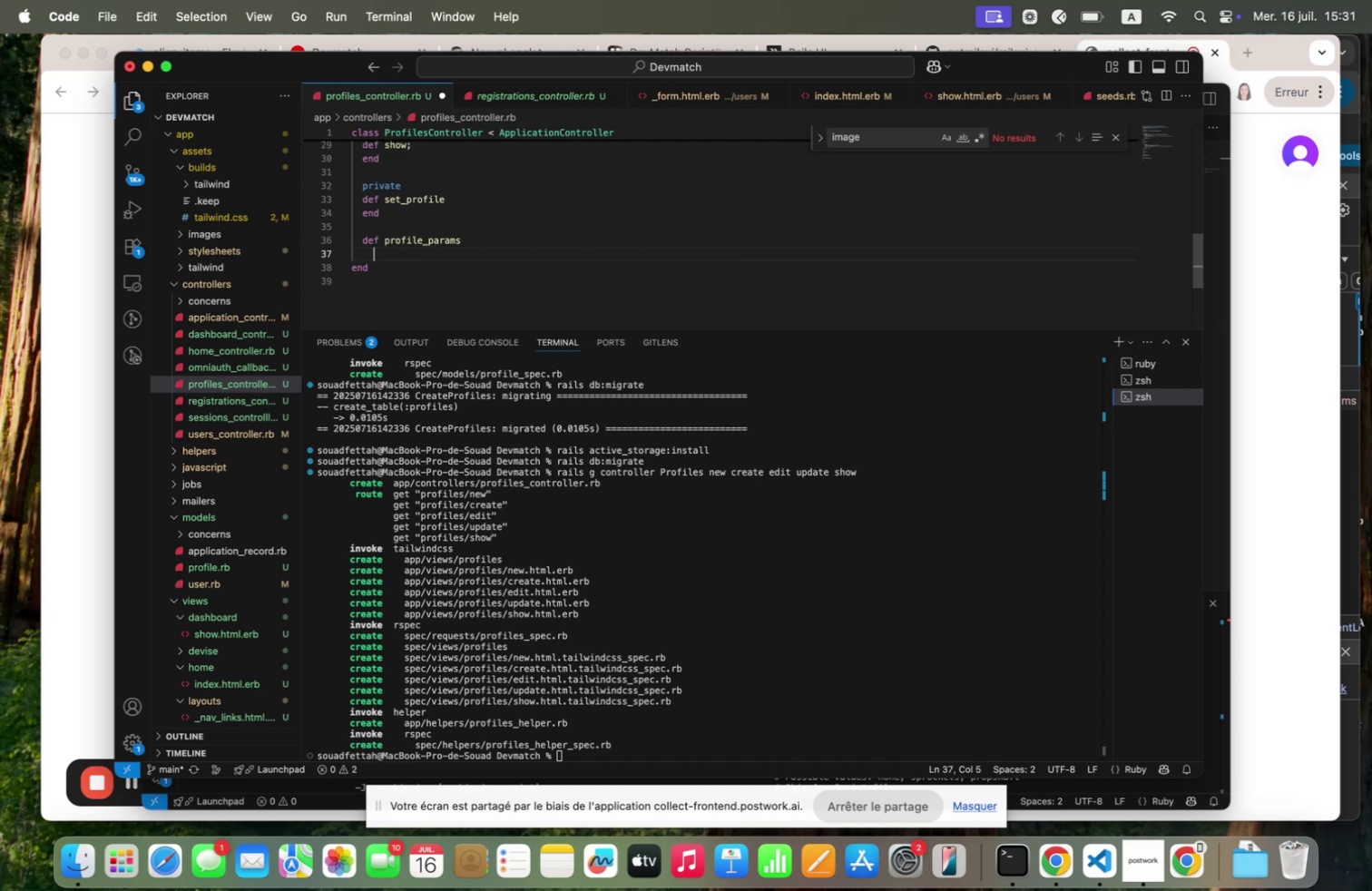 
type(end)
 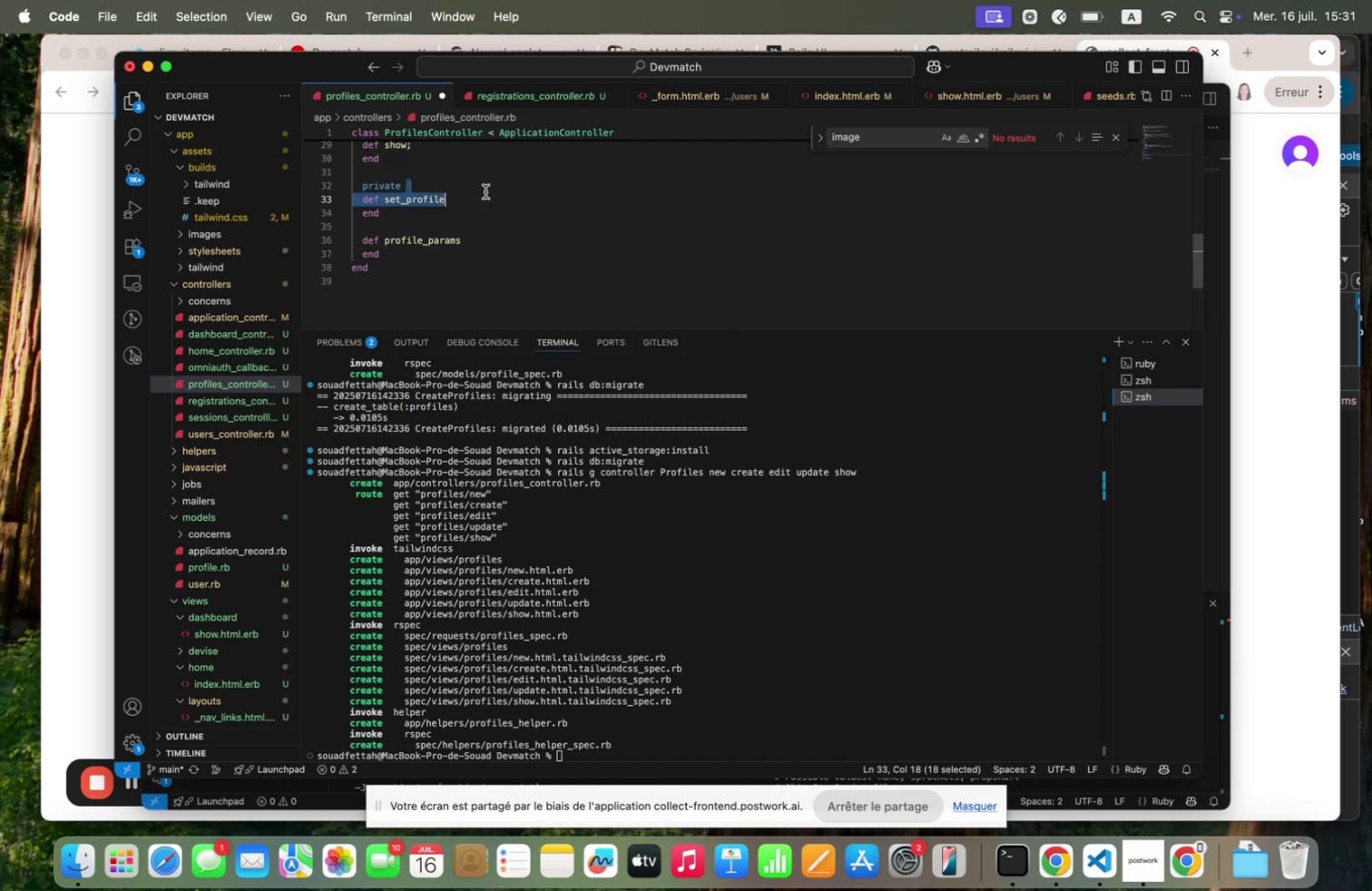 
key(Enter)
 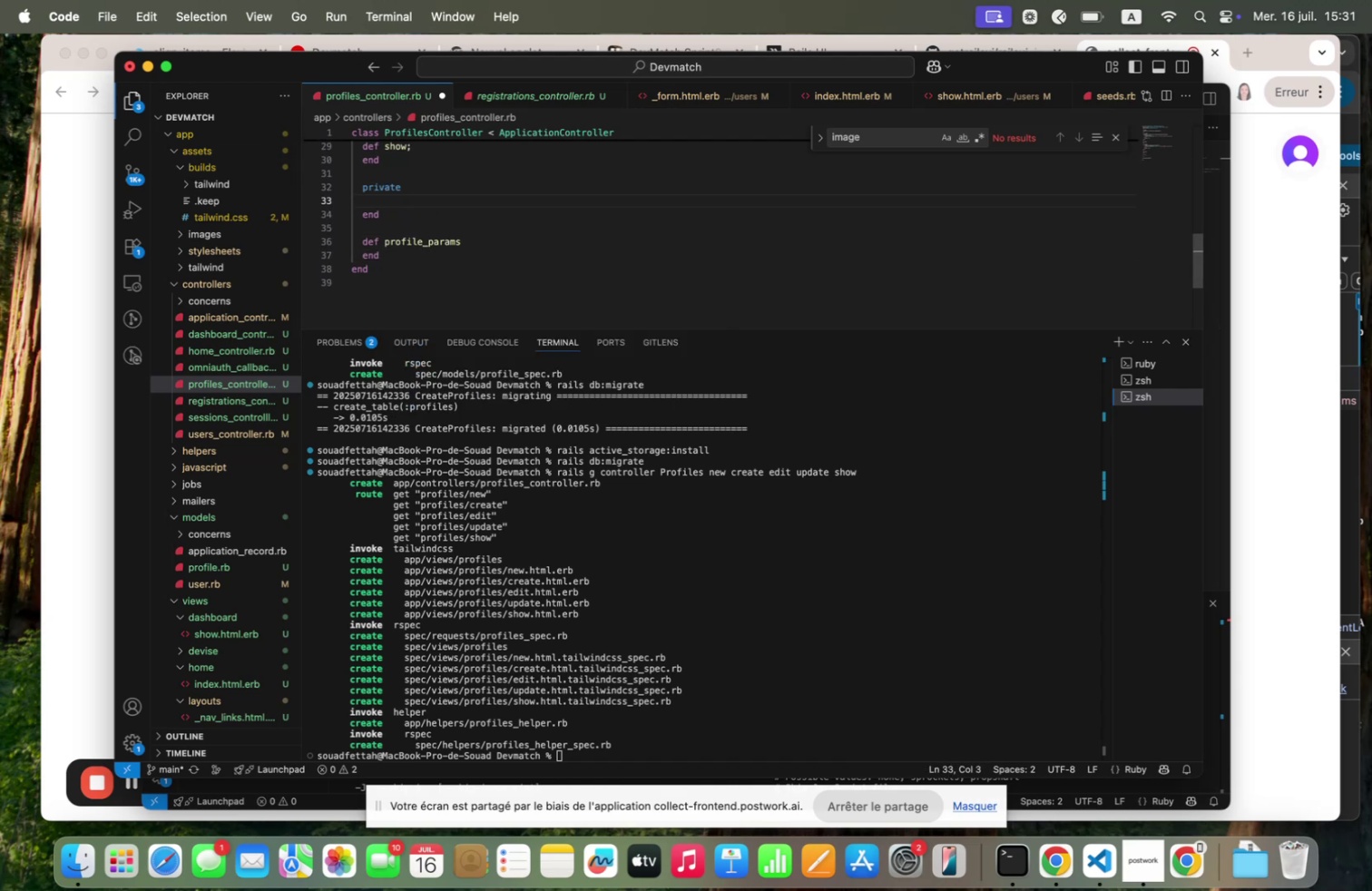 
key(Meta+W)
 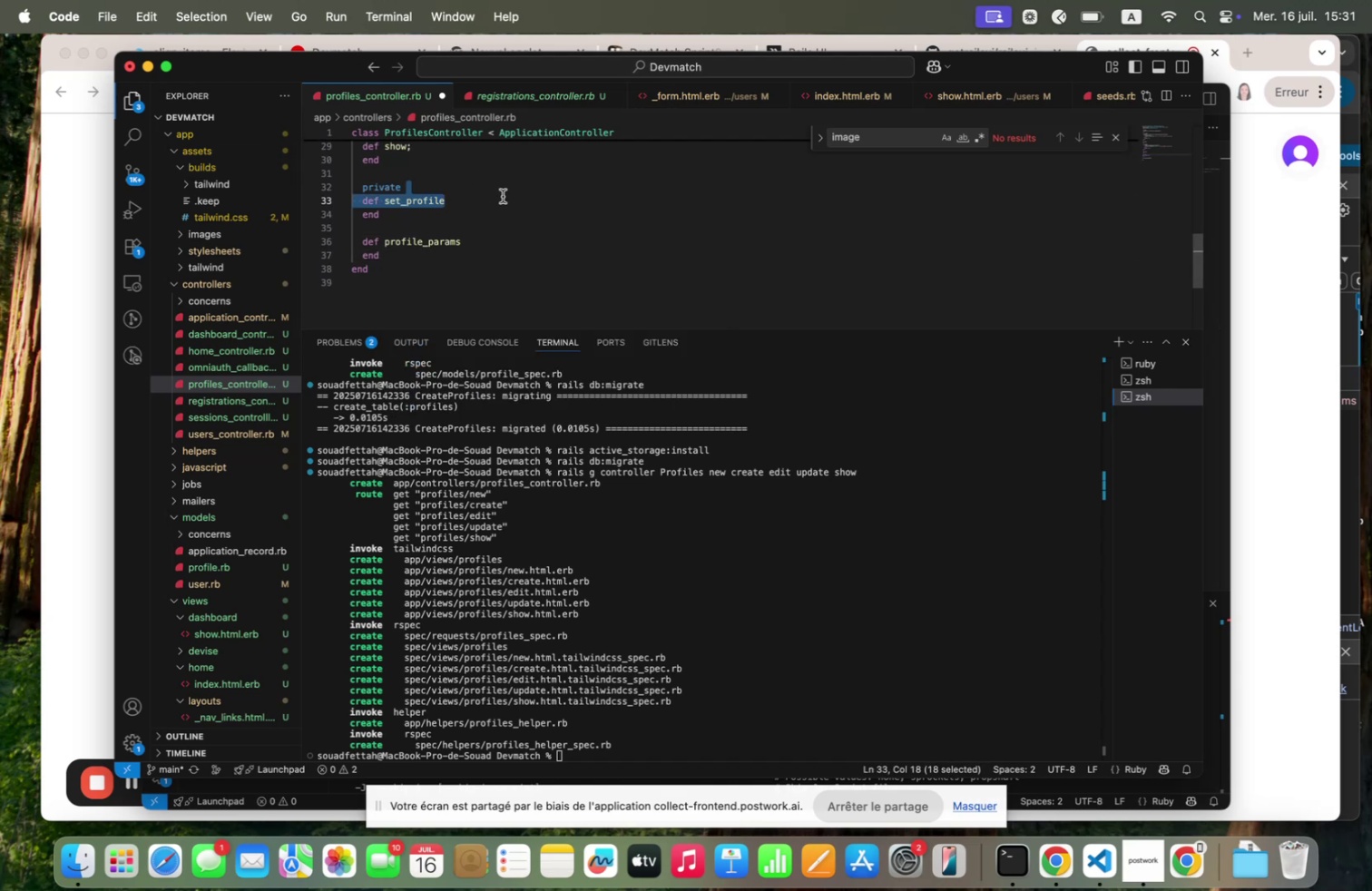 
left_click([500, 196])
 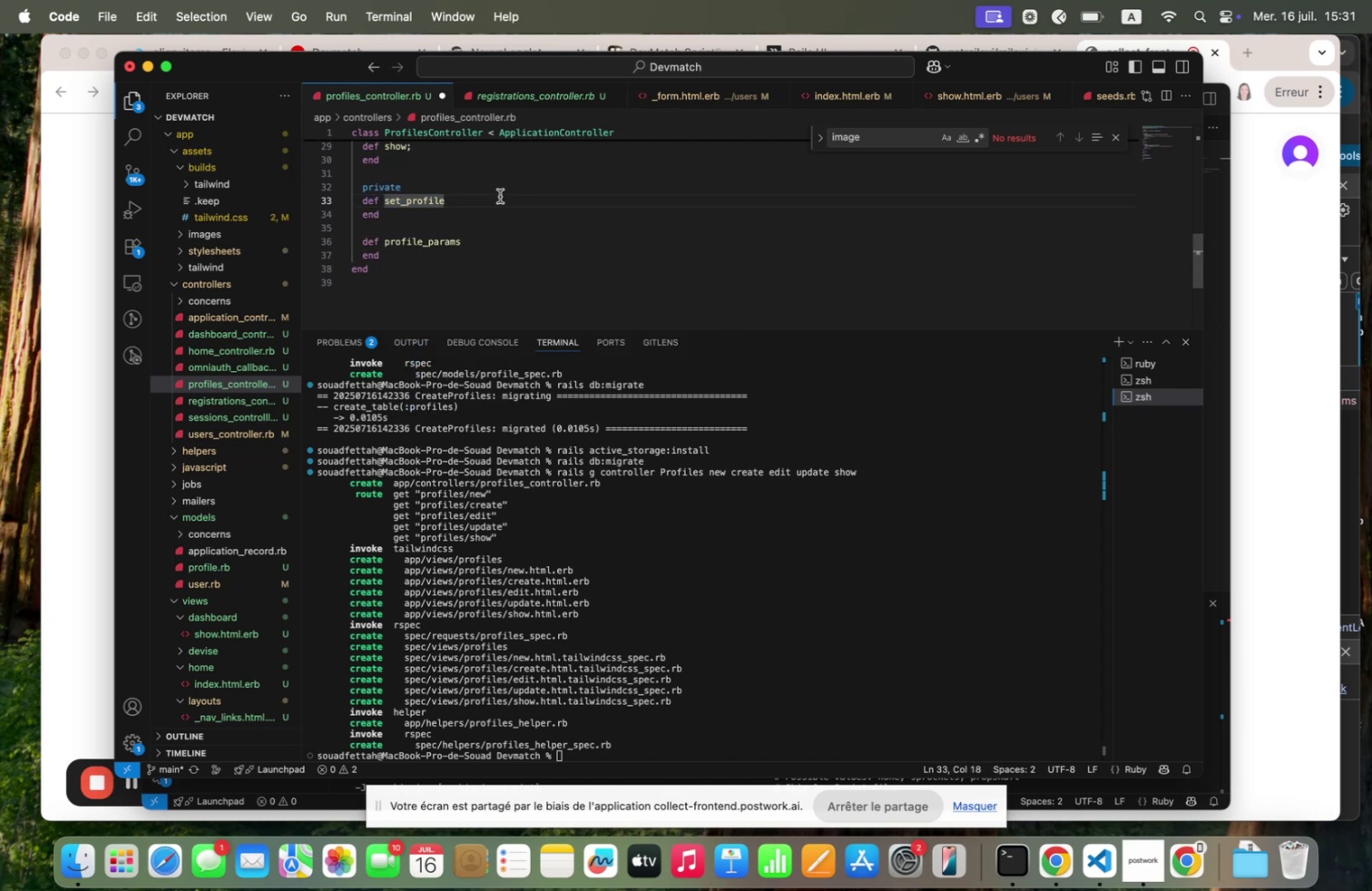 
key(Enter)
 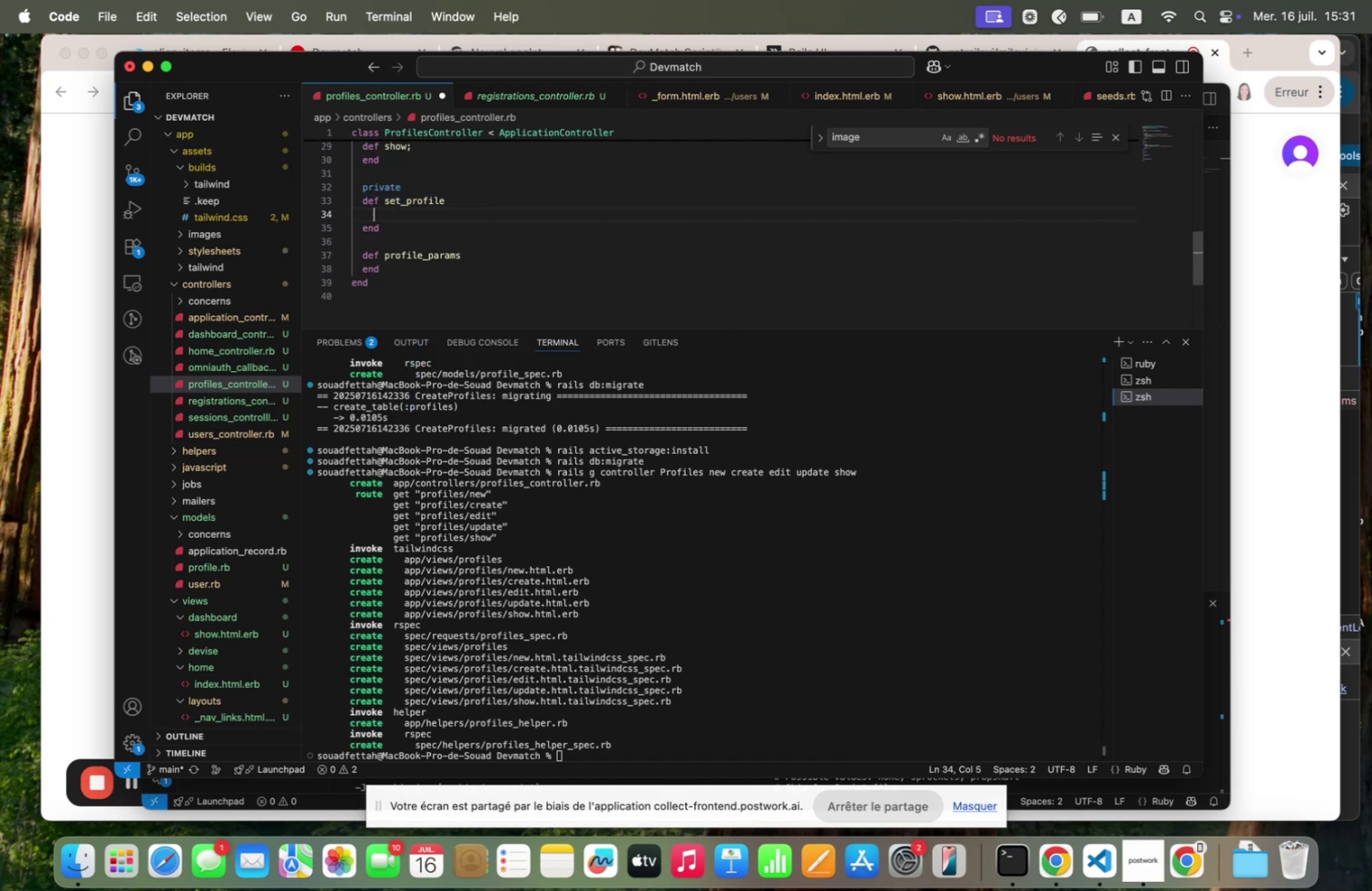 
type([Fn]profile / Profile<find5pqr)
 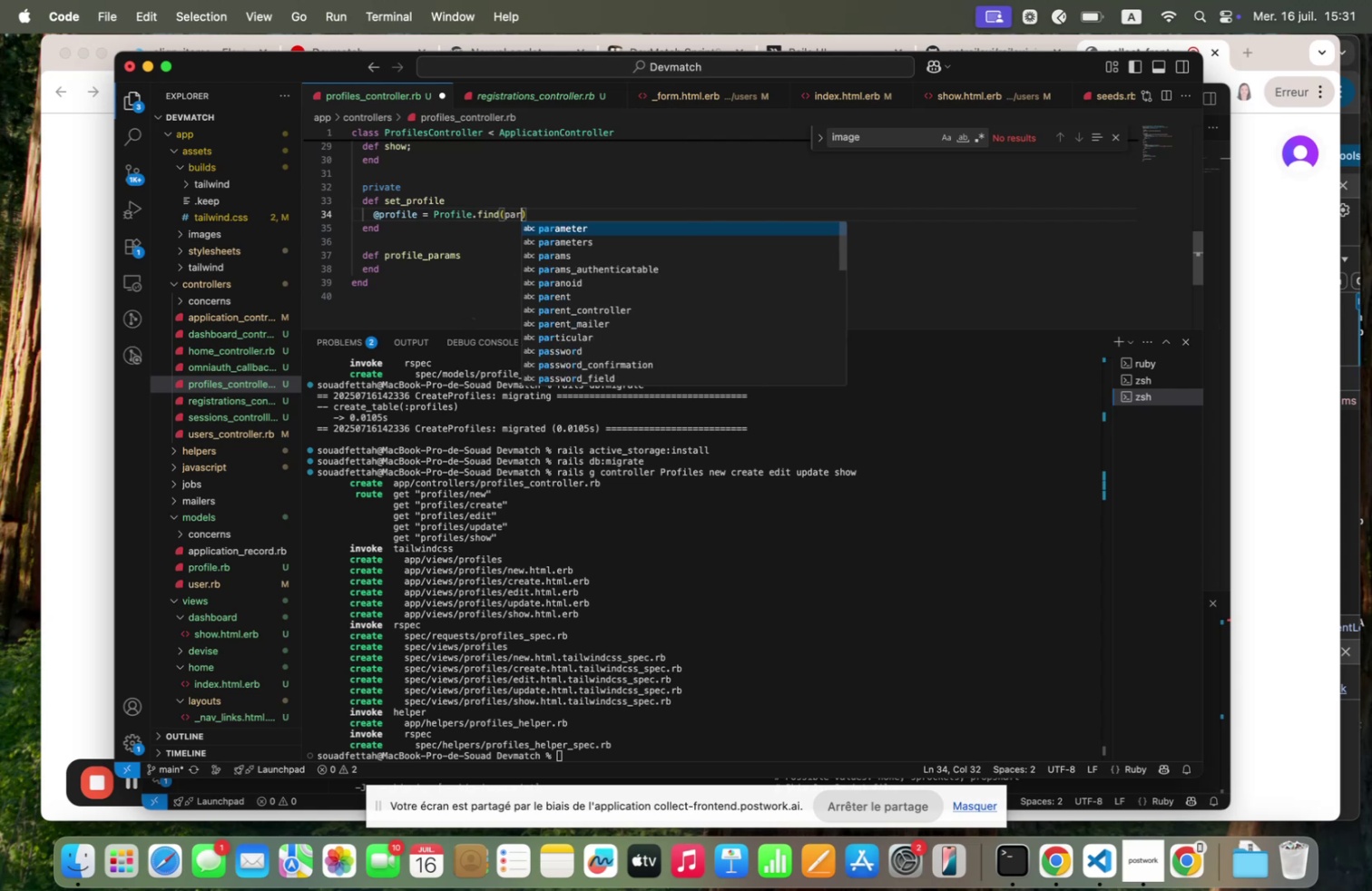 
key(ArrowDown)
 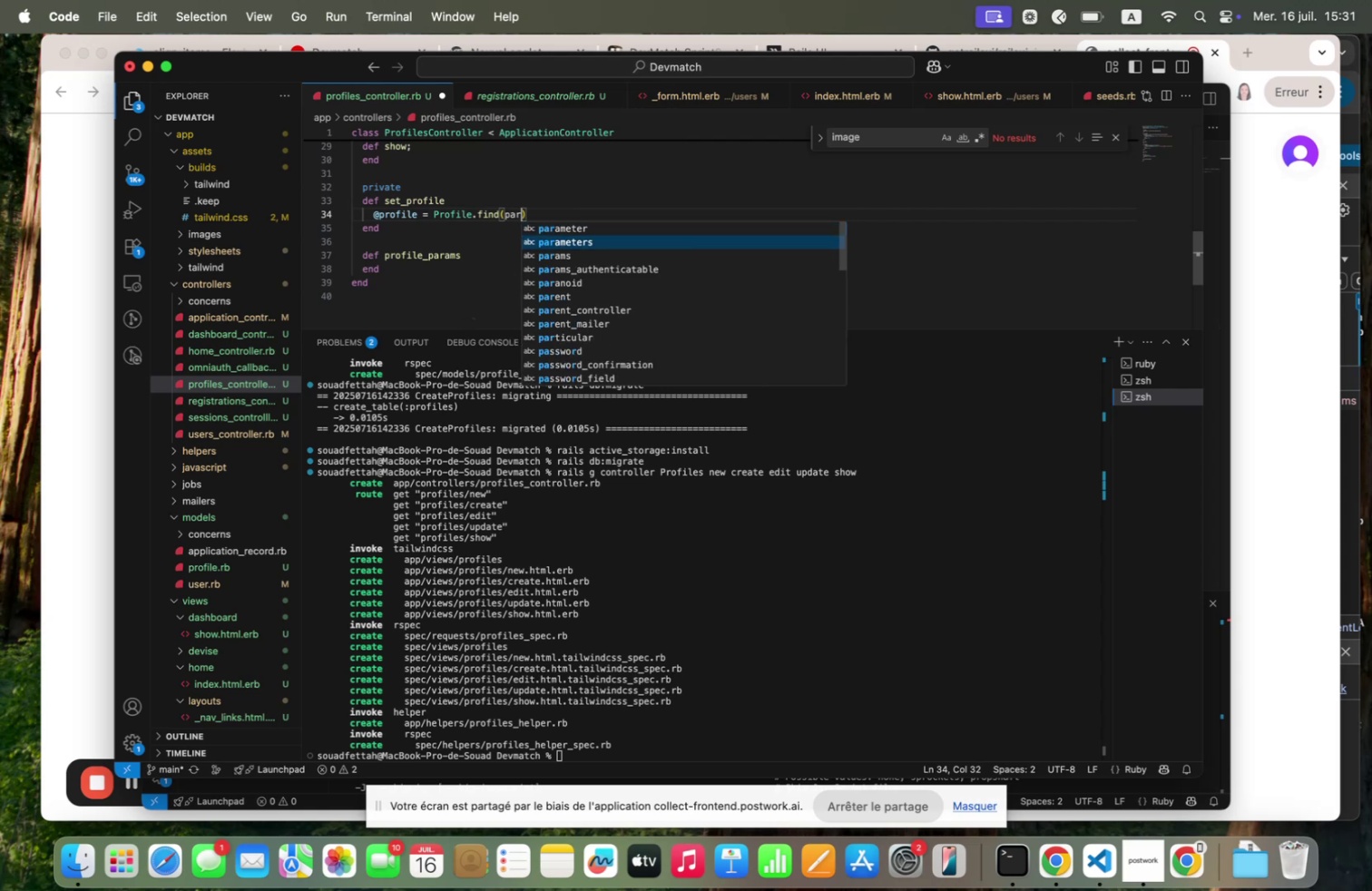 
key(ArrowDown)
 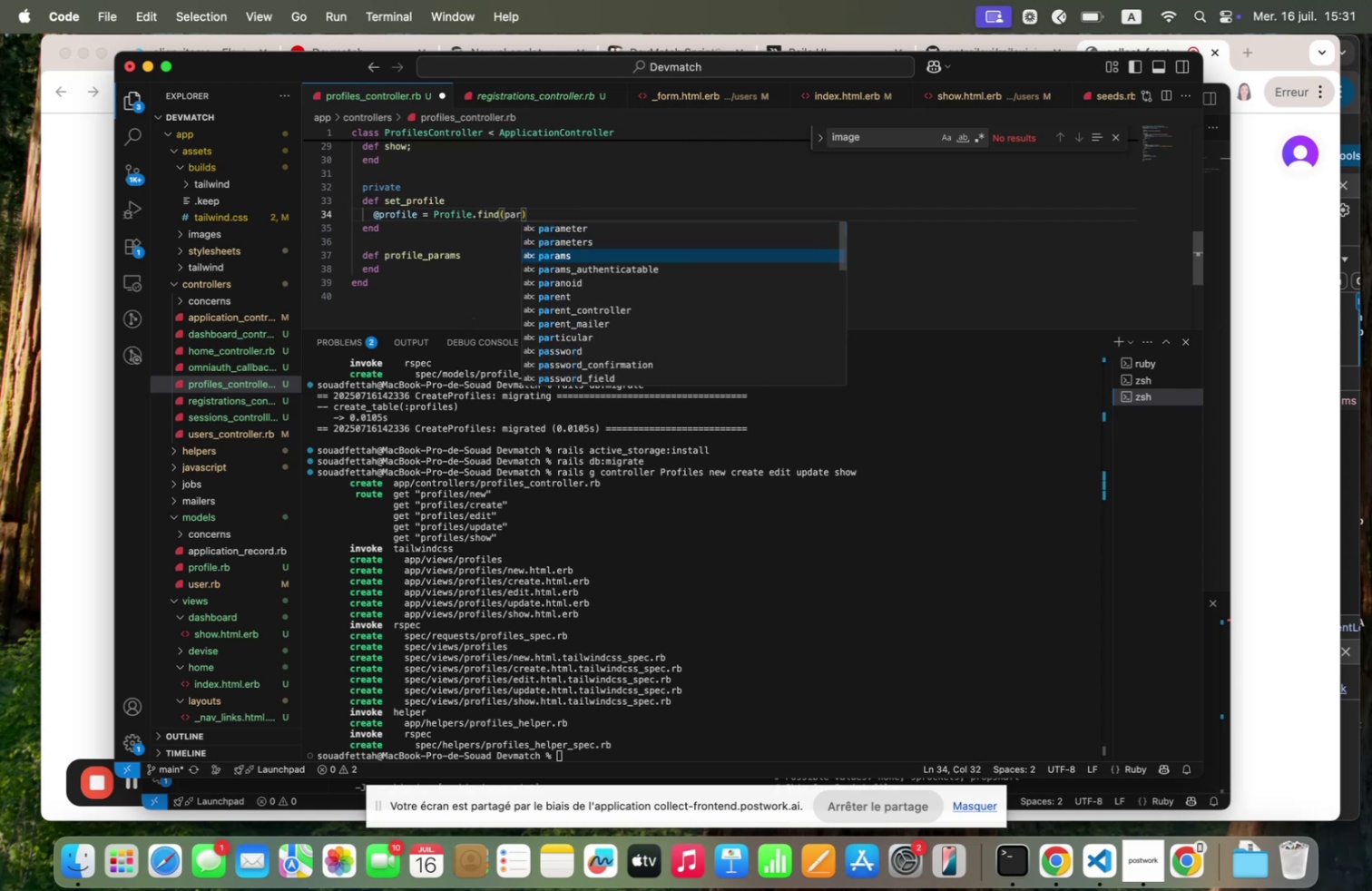 
key(Enter)
 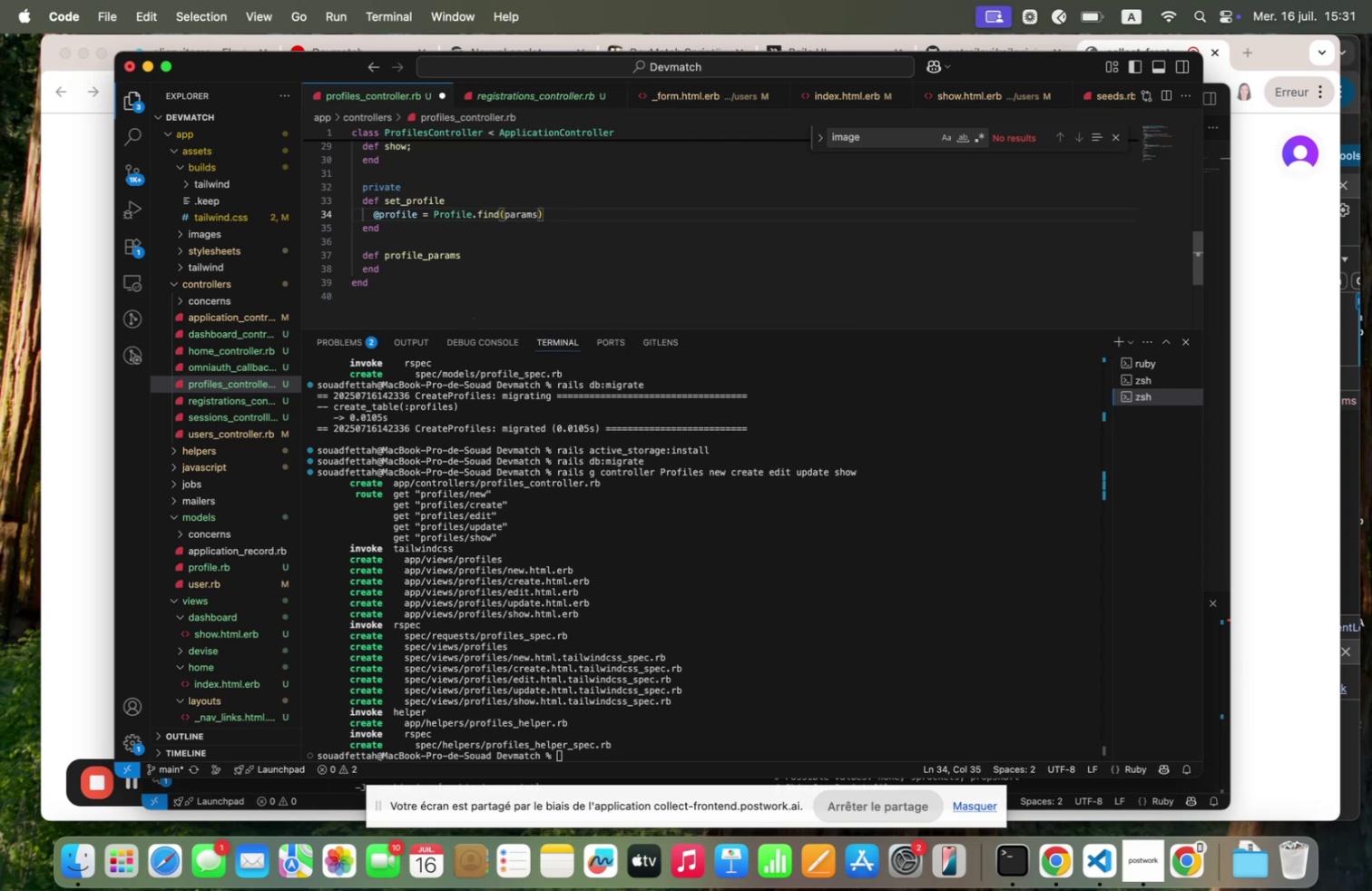 
key(Meta+V)
 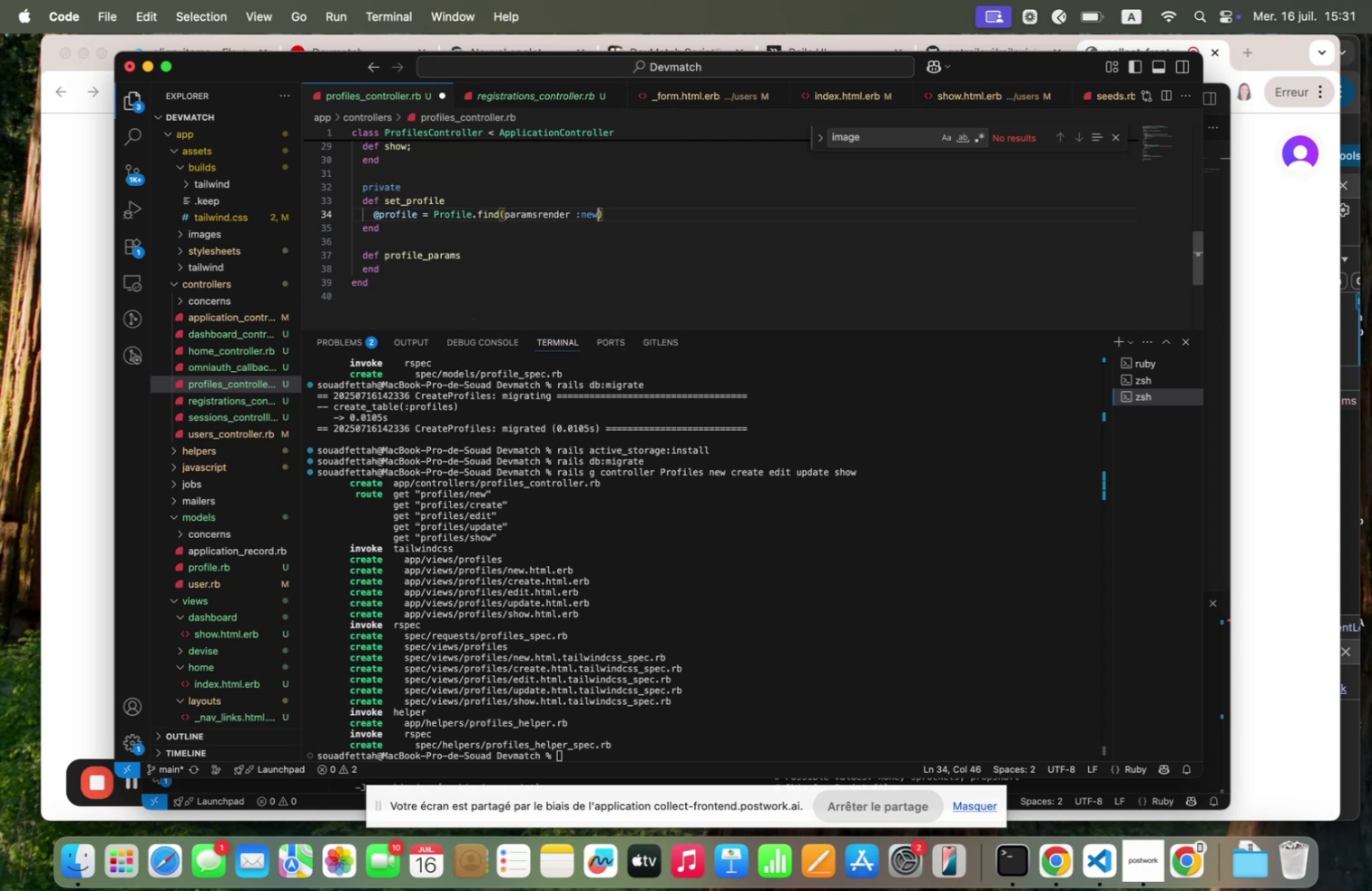 
key(Meta+W)
 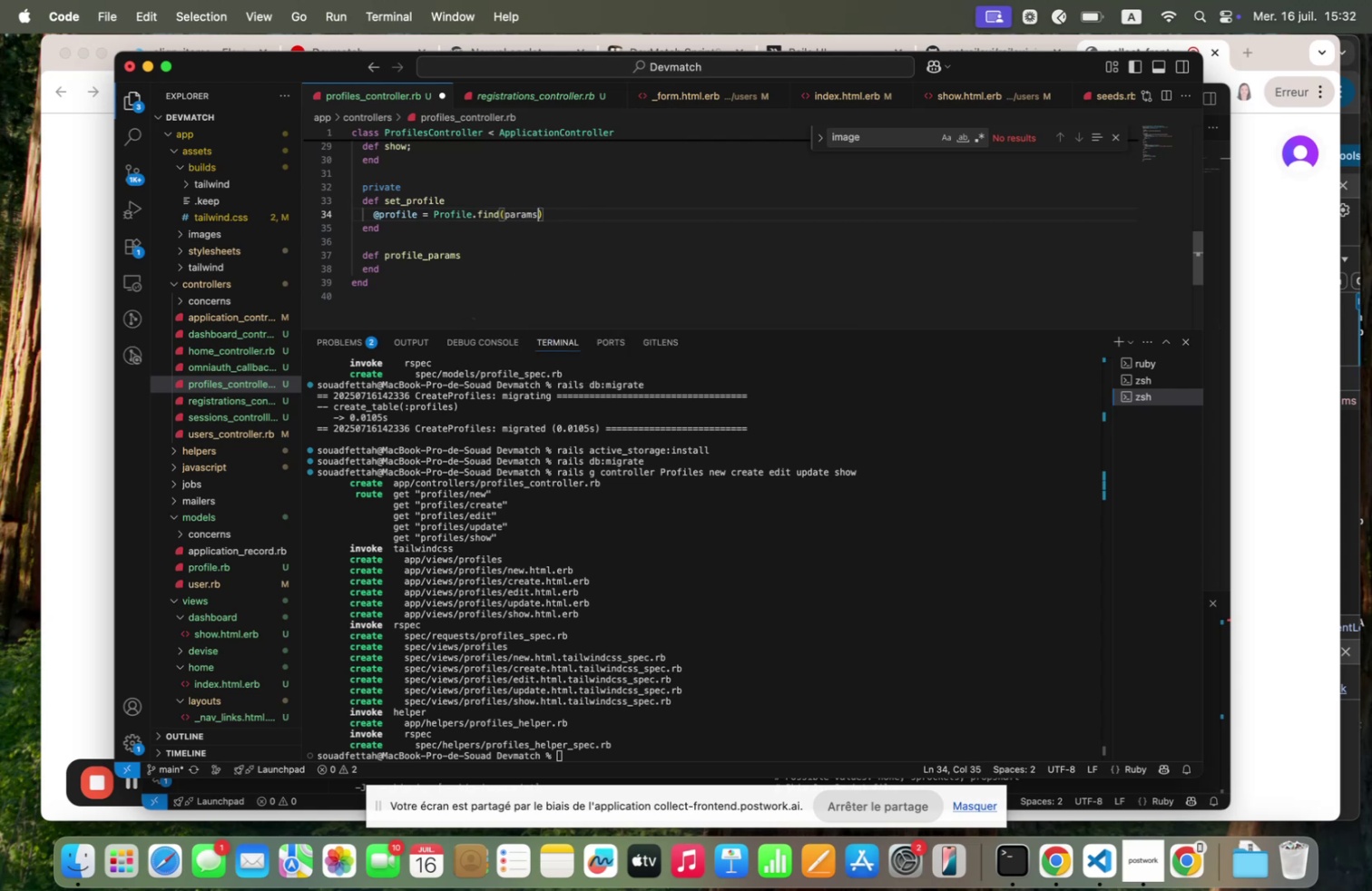 
scroll: coordinate [500, 196], scroll_direction: up, amount: 25.0
 